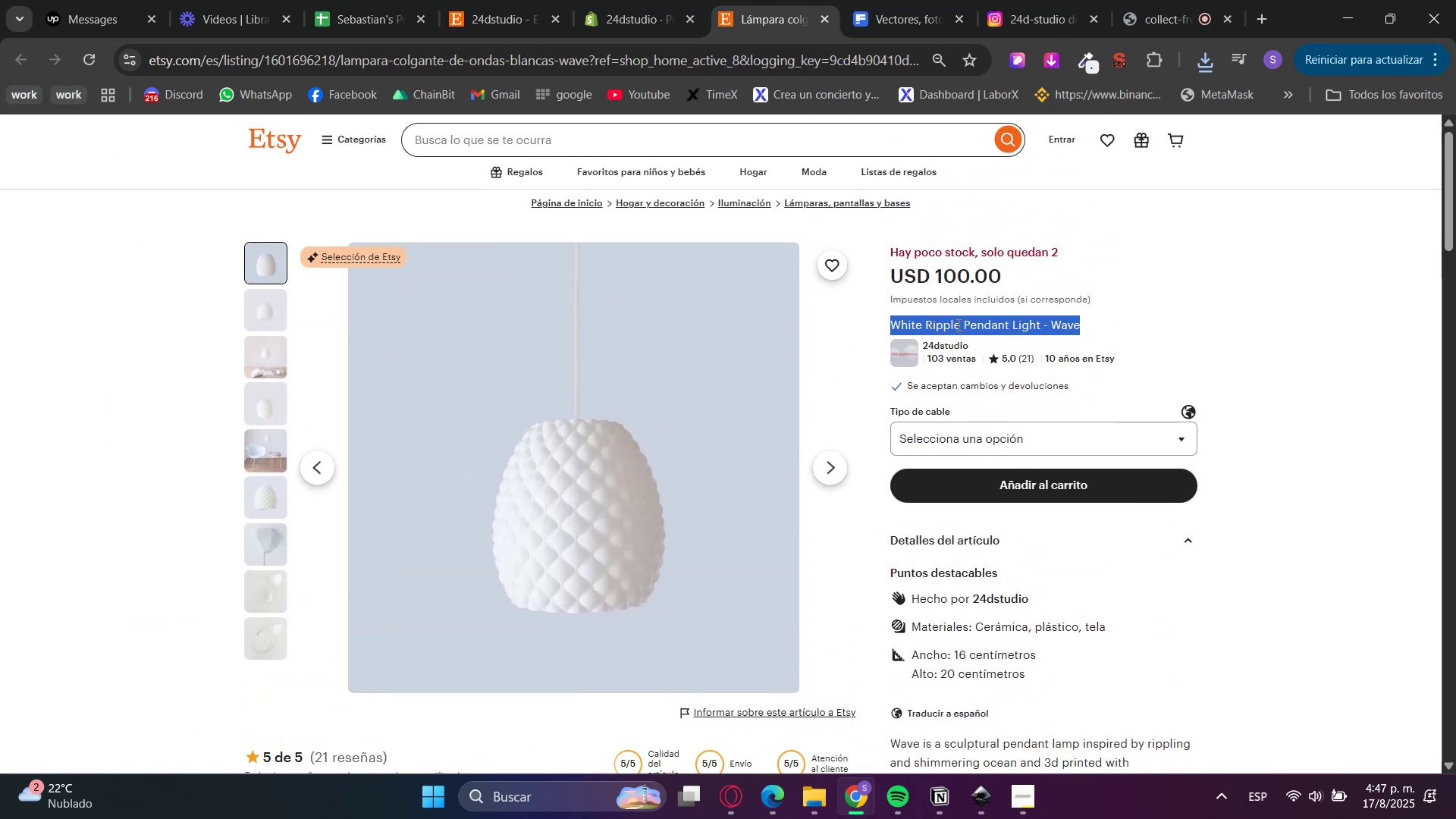 
key(Control+C)
 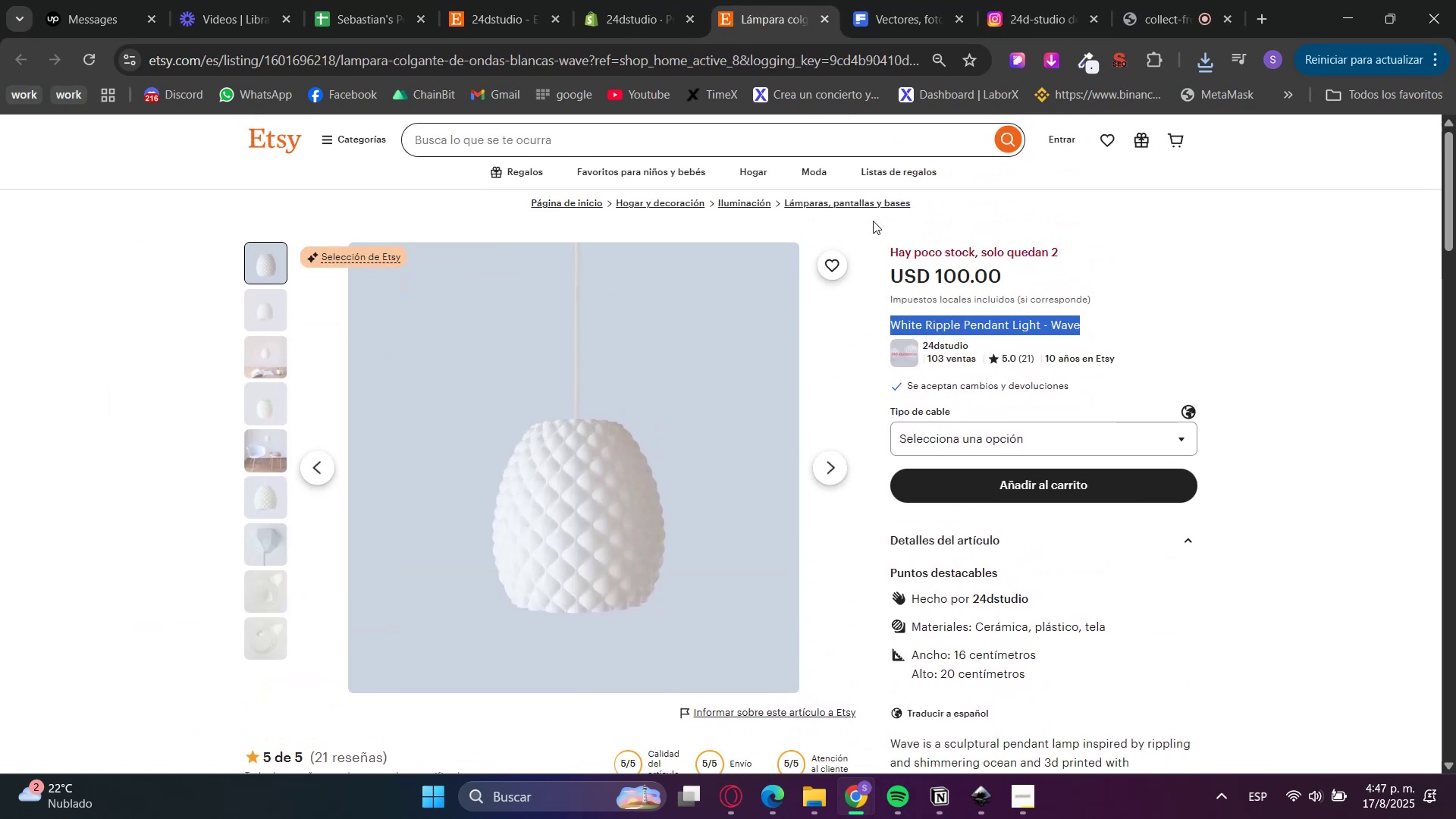 
key(Control+C)
 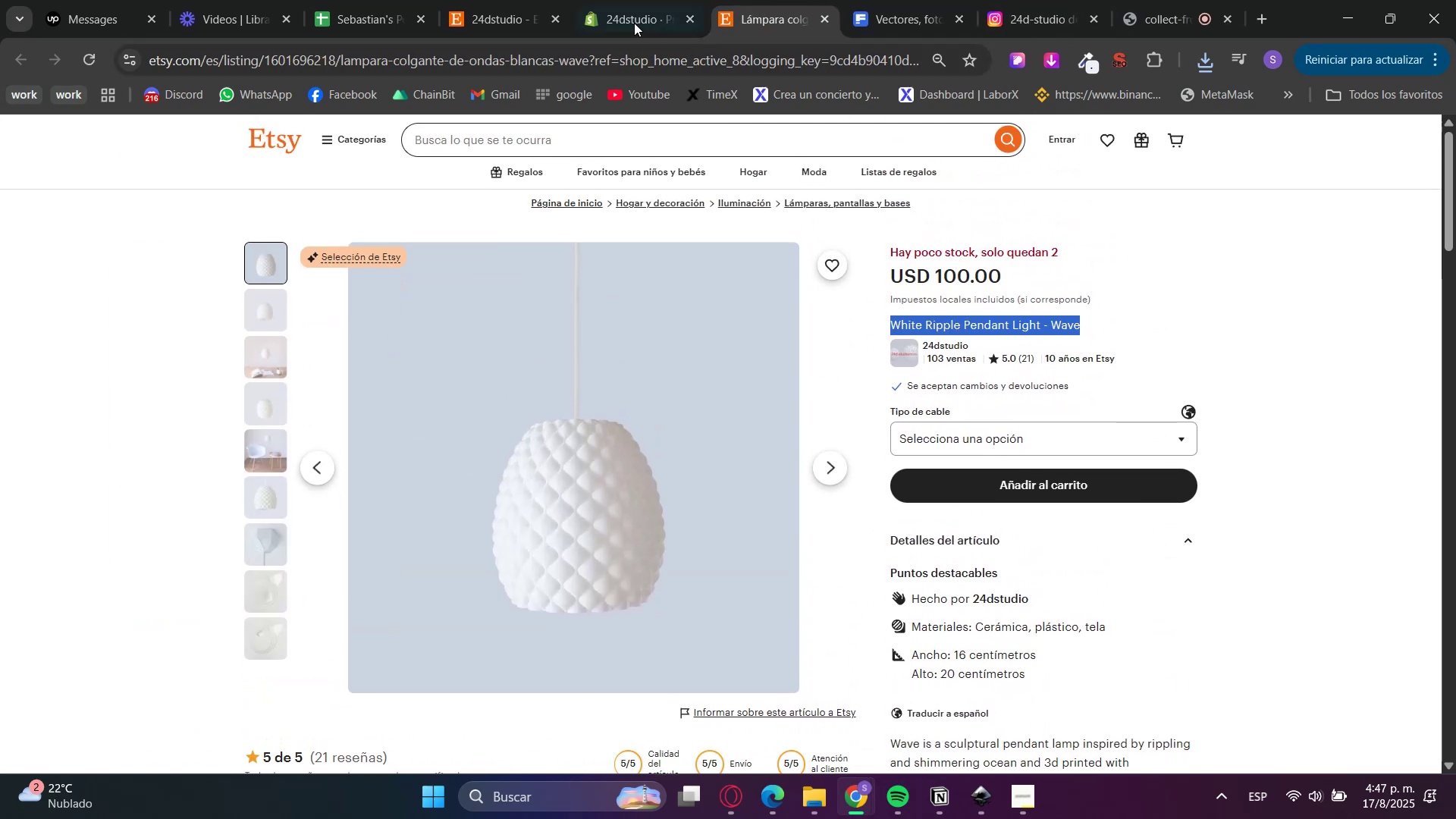 
left_click([628, 0])
 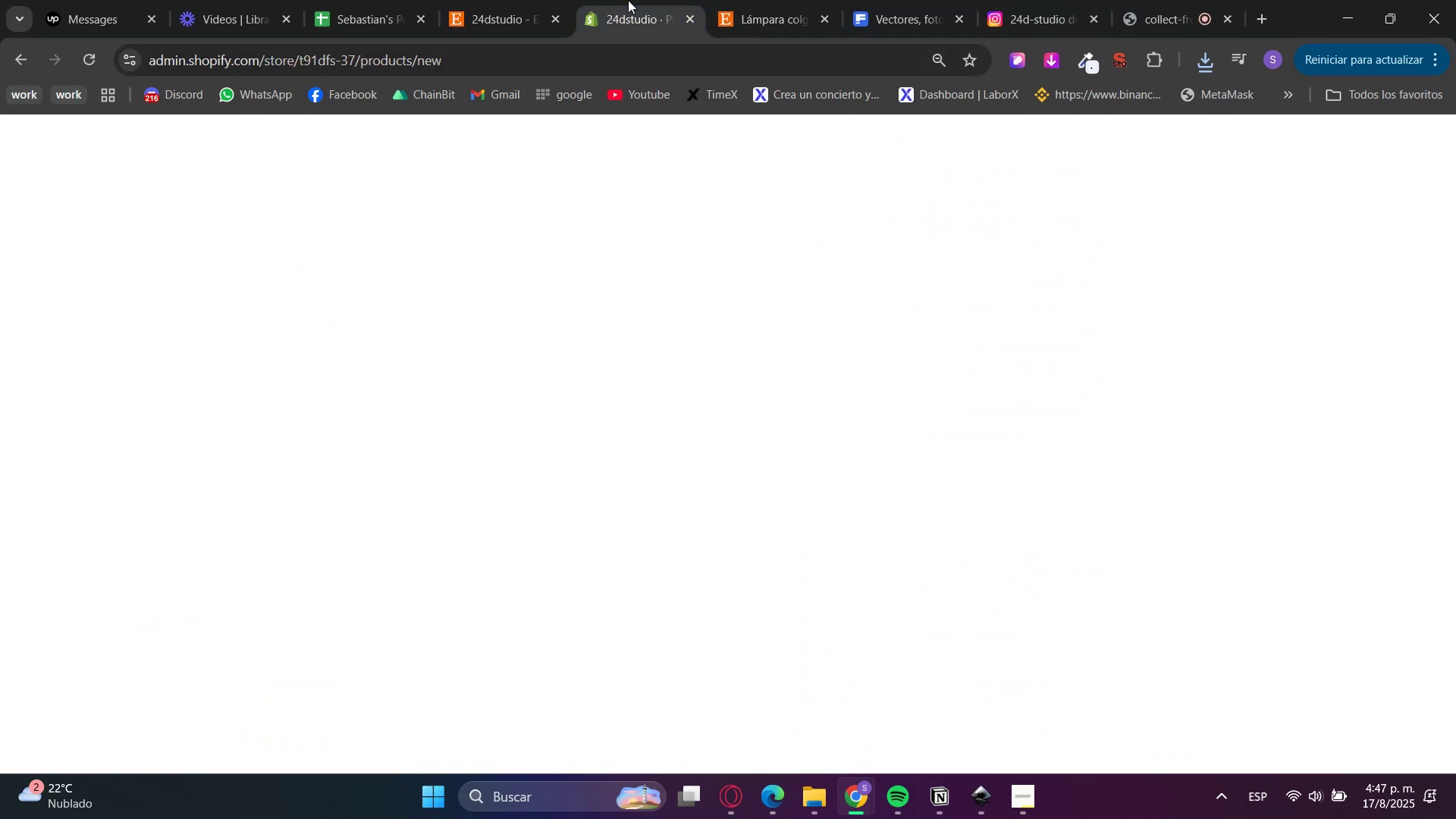 
left_click([557, 221])
 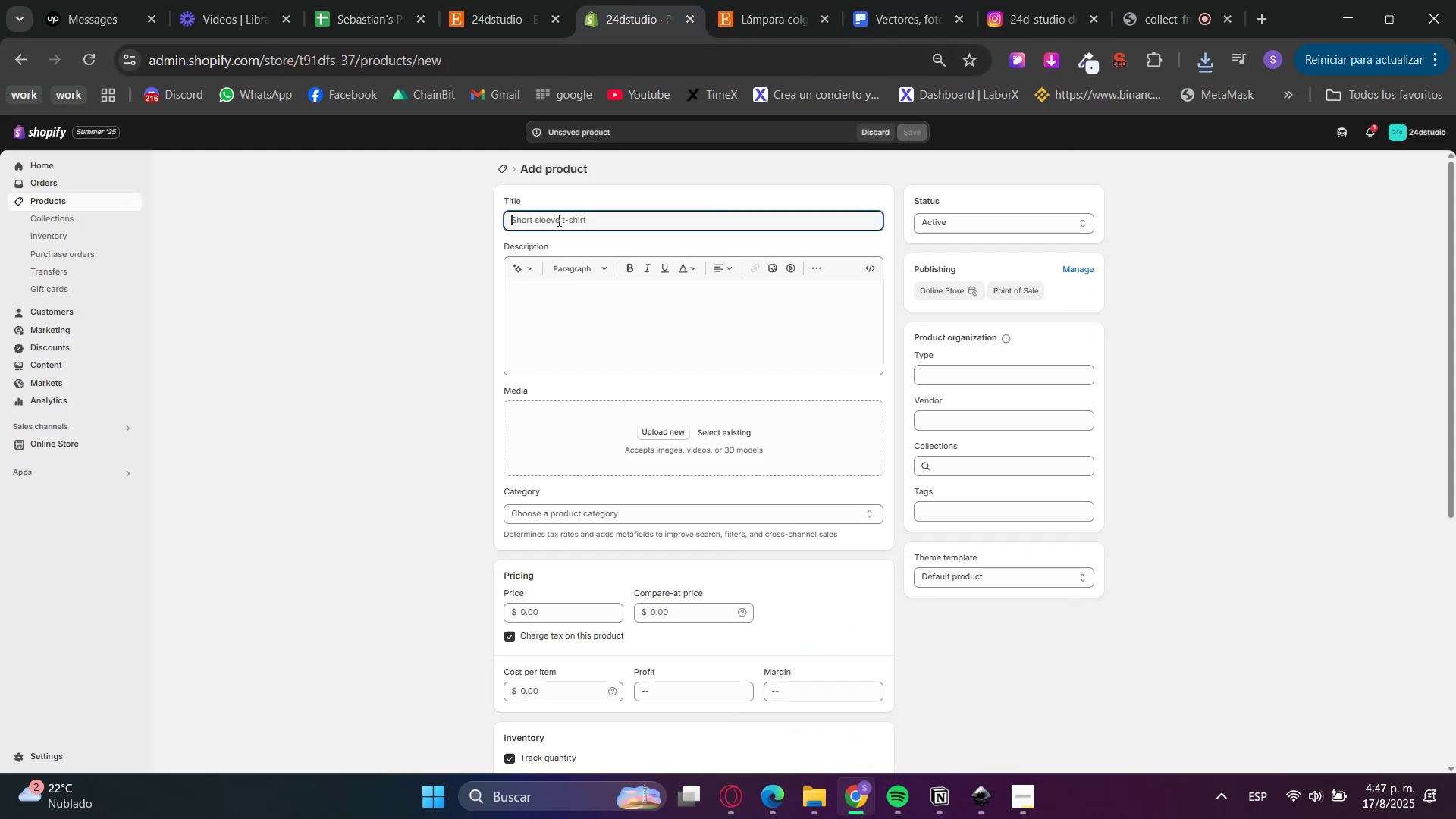 
key(Control+V)
 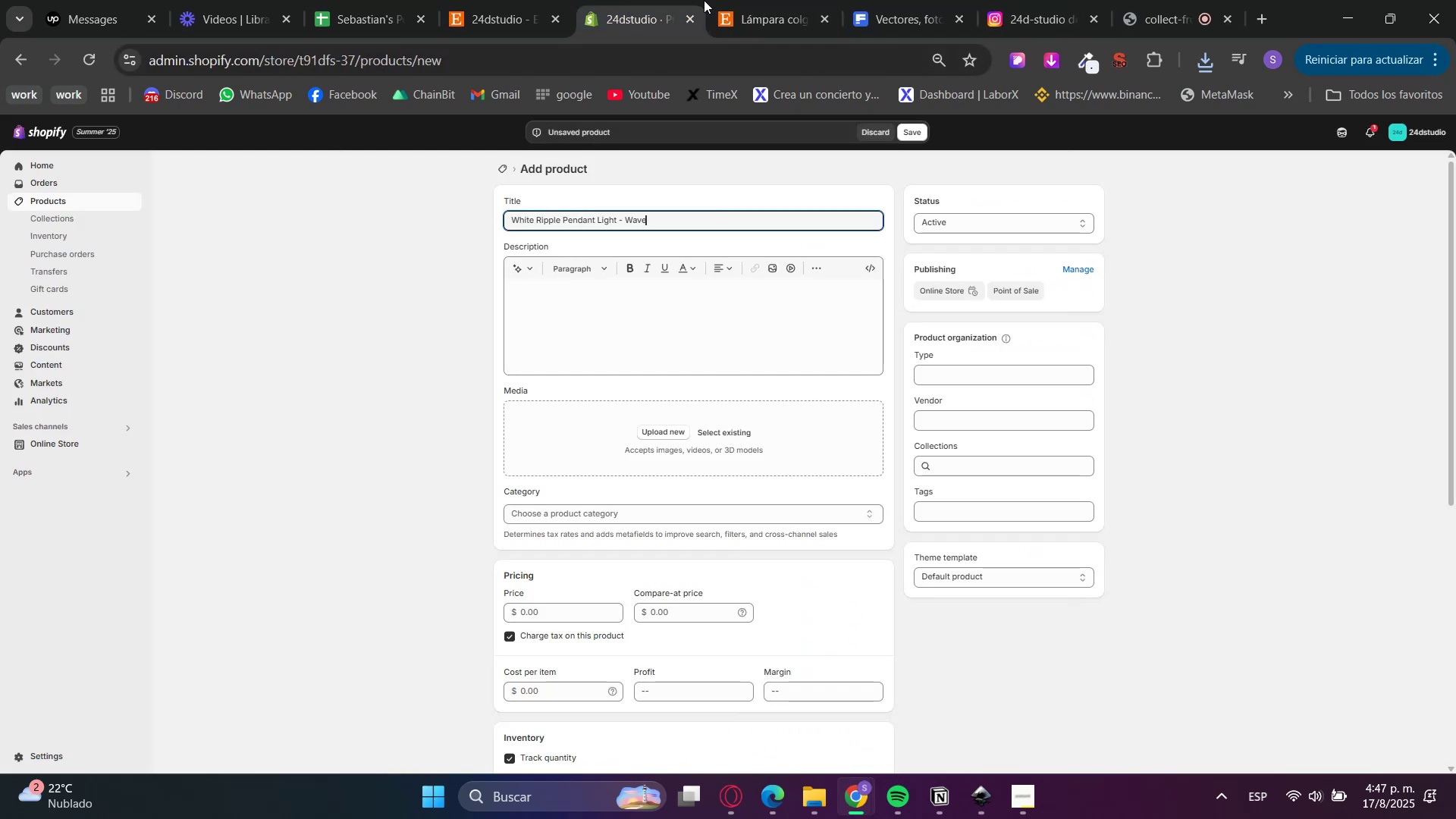 
double_click([741, 0])
 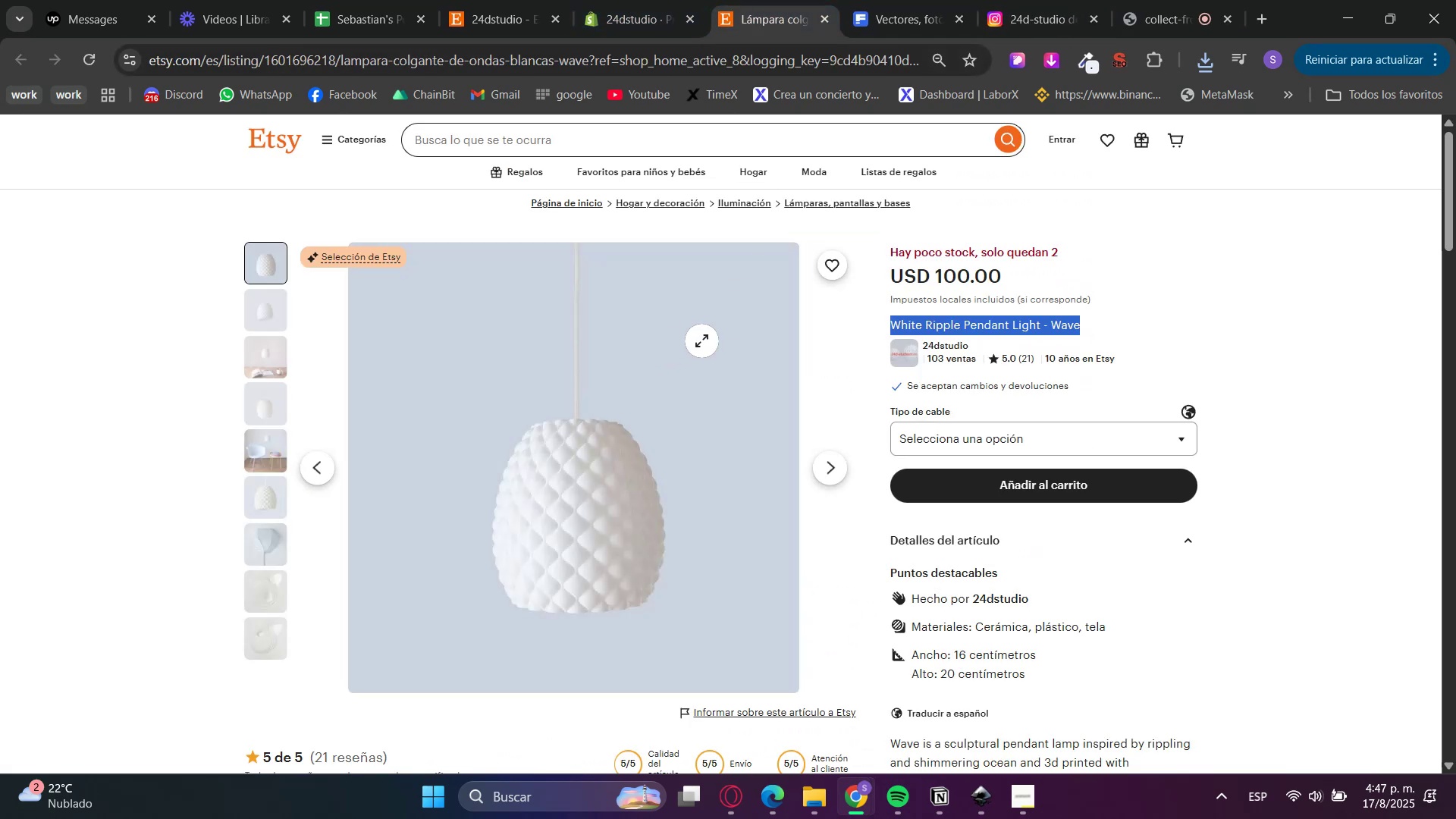 
scroll: coordinate [1024, 514], scroll_direction: down, amount: 3.0
 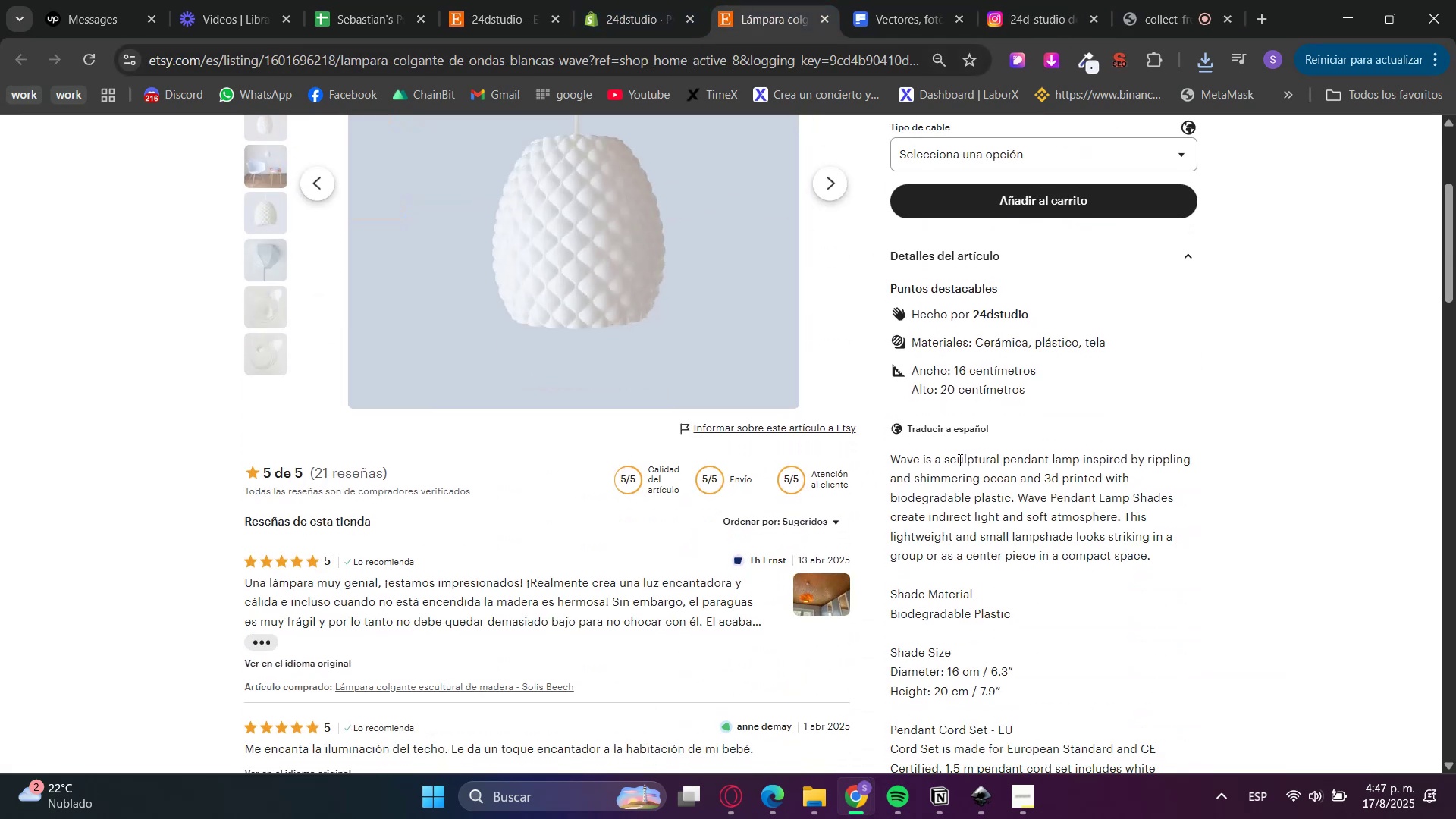 
double_click([956, 460])
 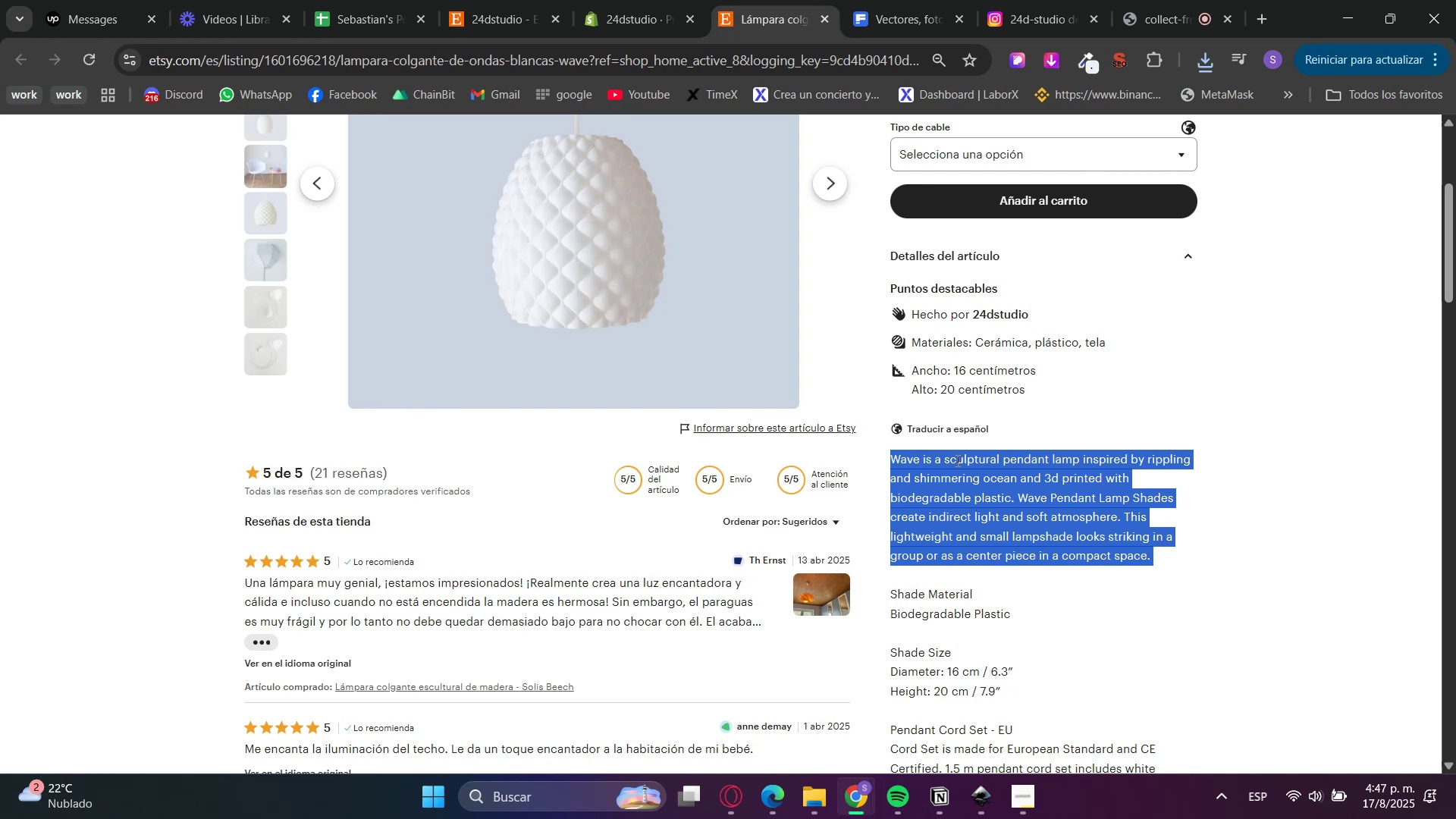 
scroll: coordinate [968, 496], scroll_direction: down, amount: 4.0
 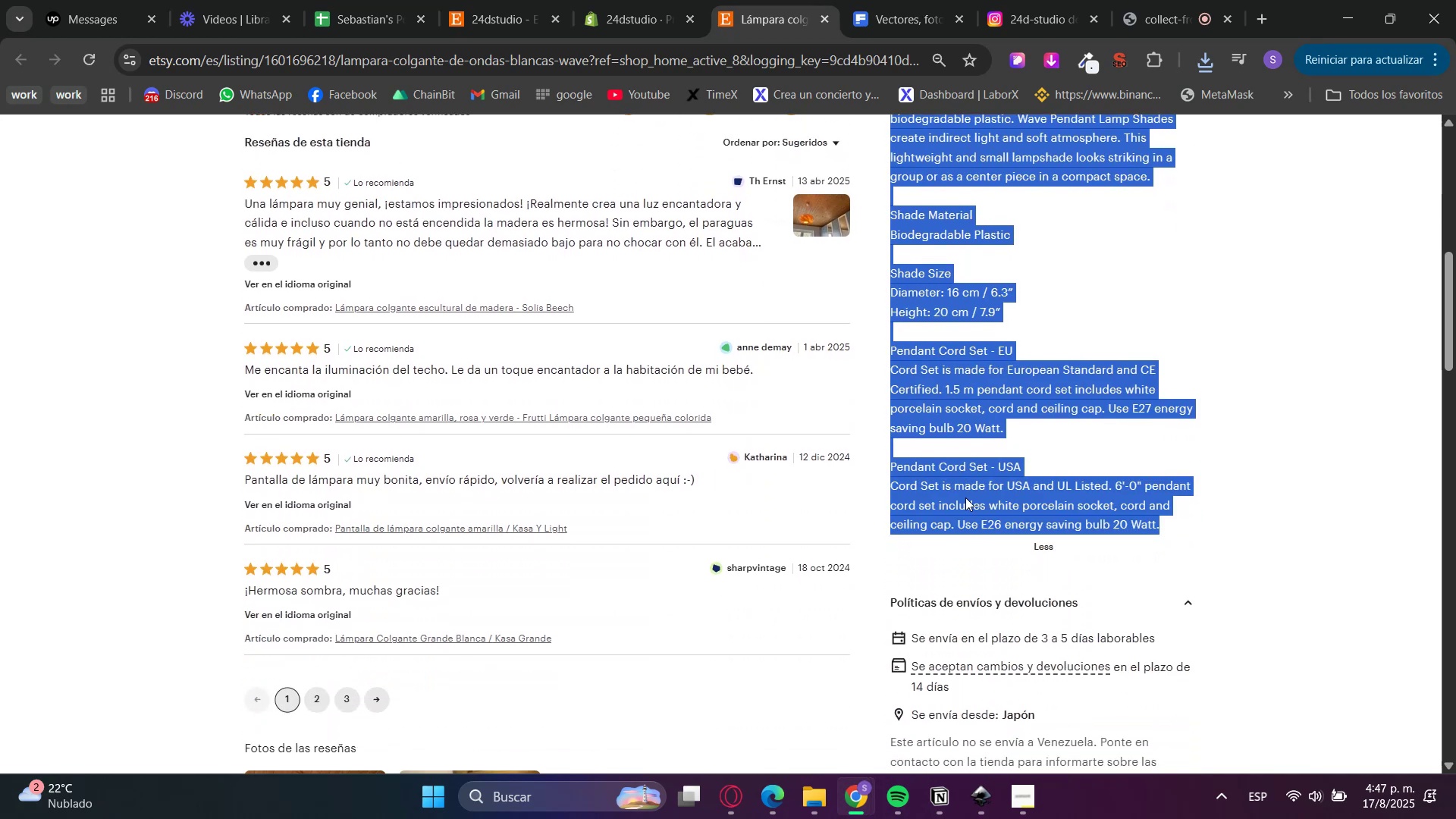 
key(Control+C)
 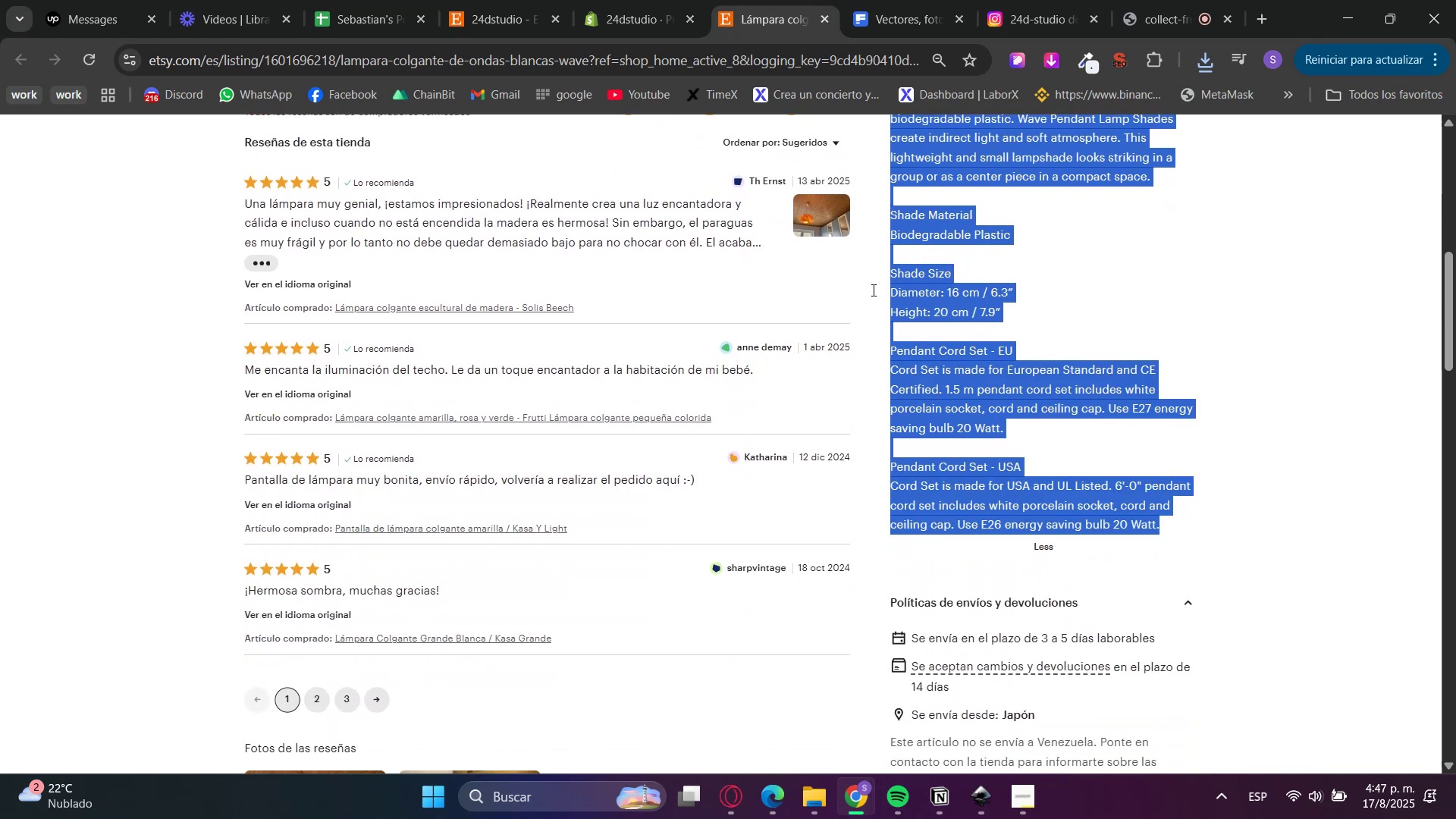 
key(Control+C)
 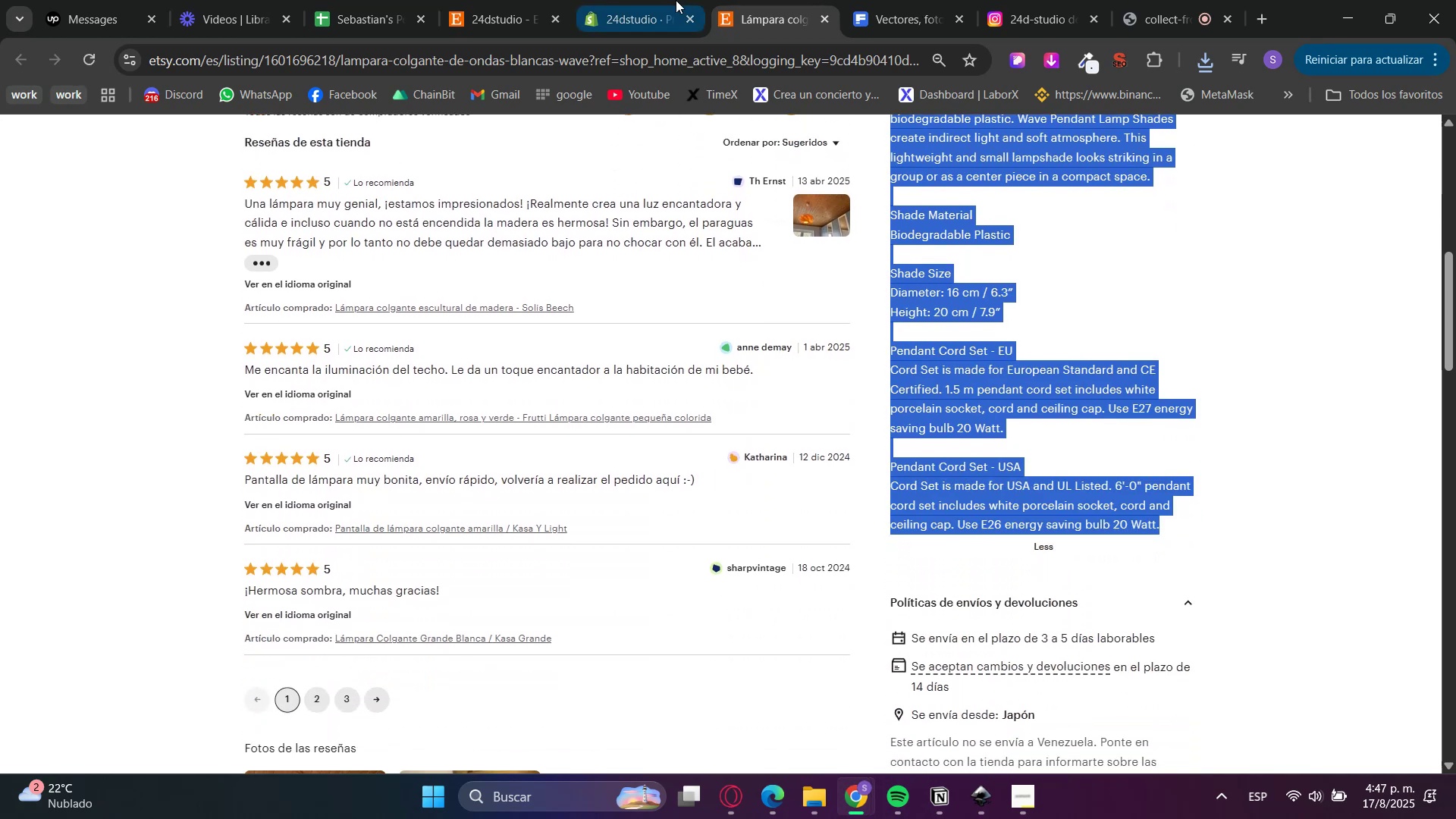 
left_click([676, 0])
 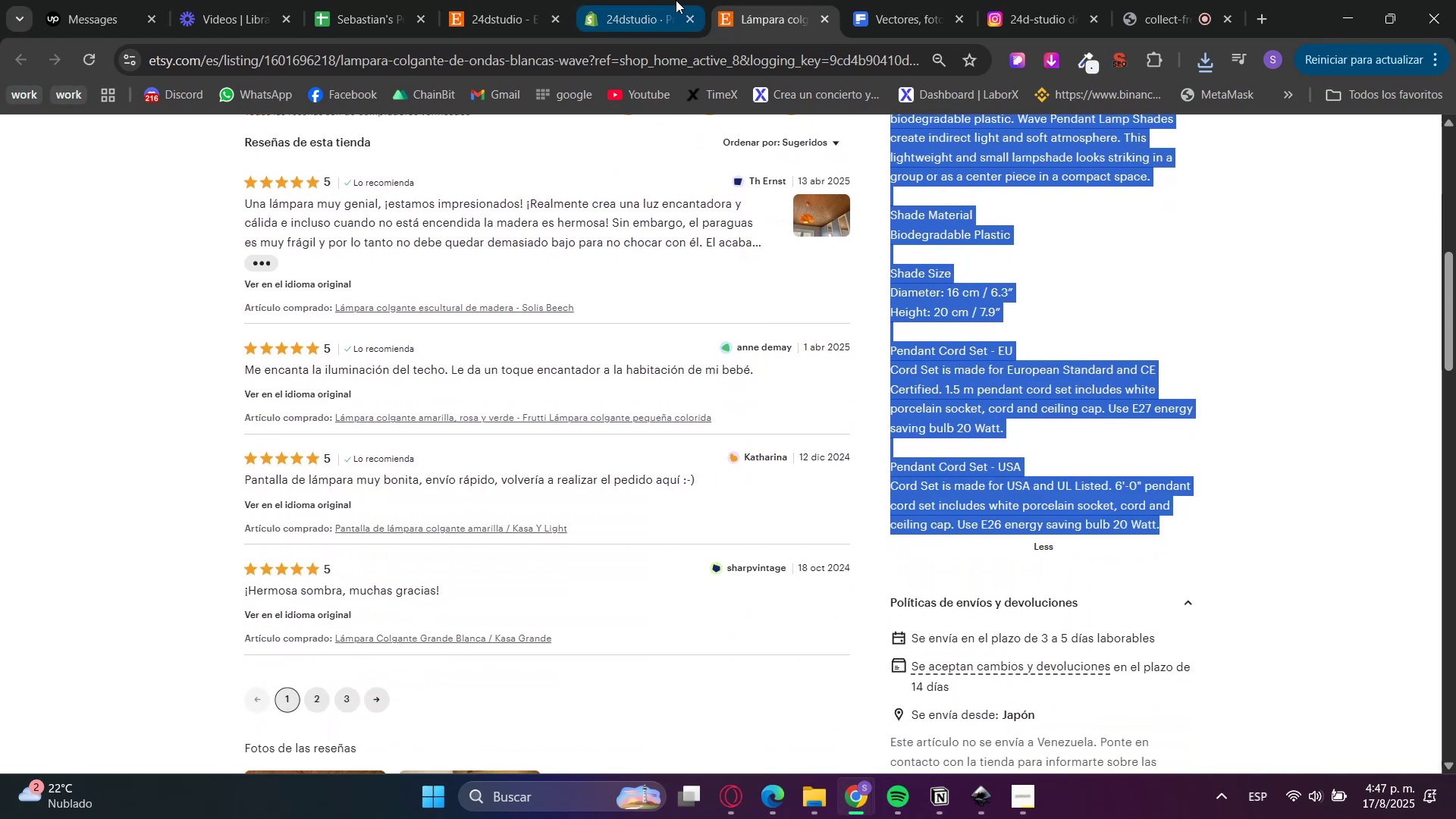 
double_click([548, 378])
 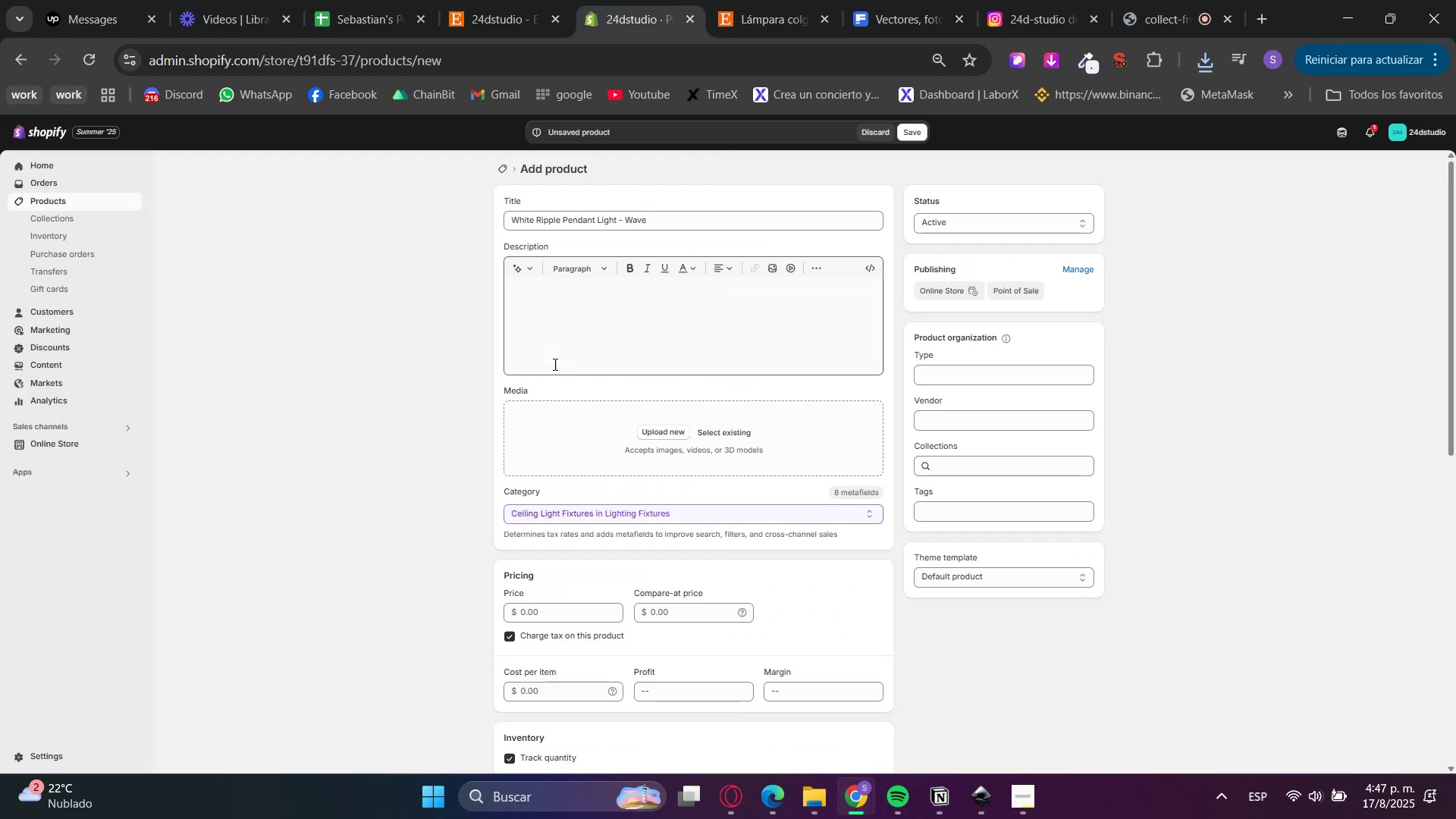 
triple_click([563, 346])
 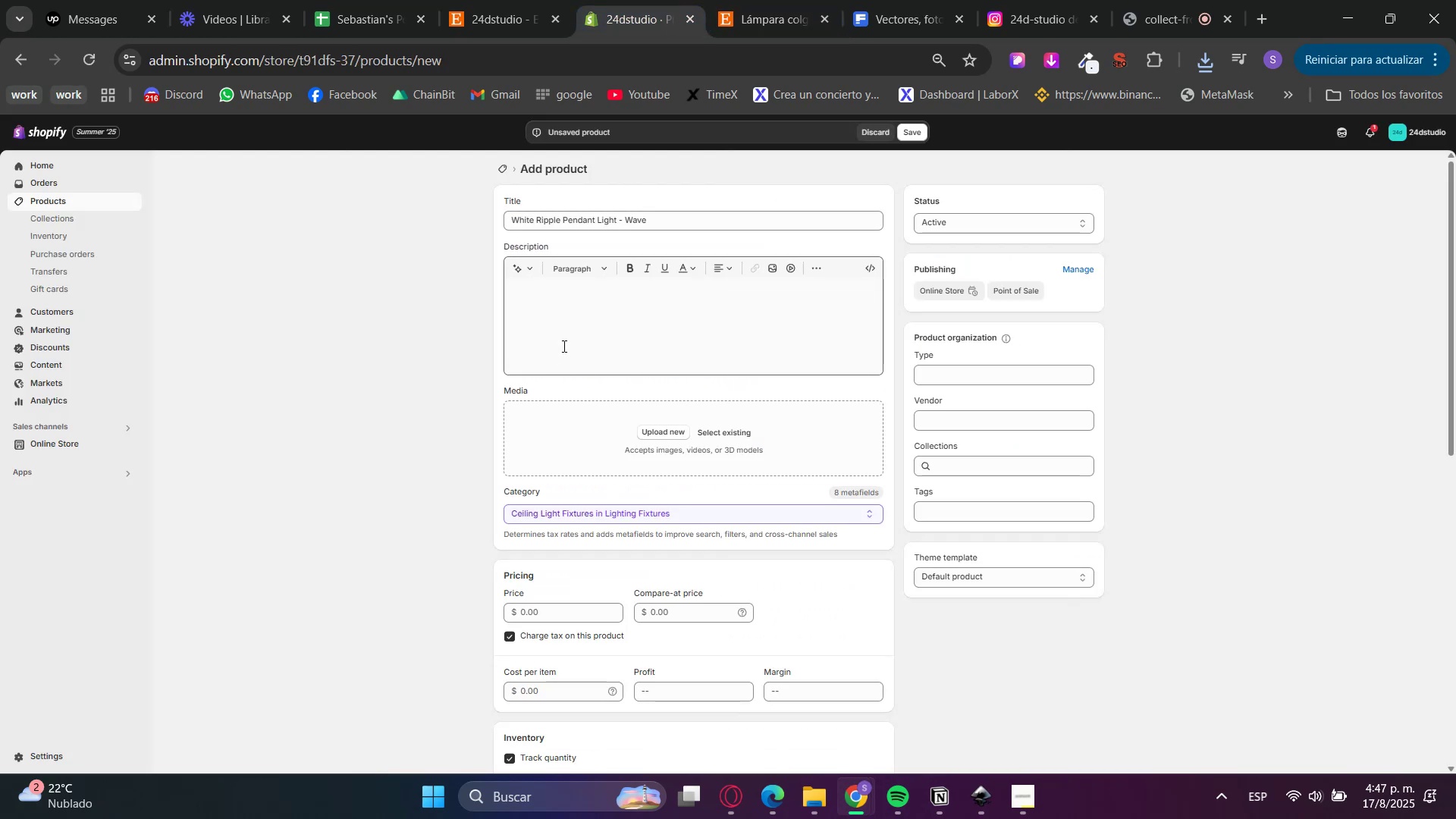 
key(Control+V)
 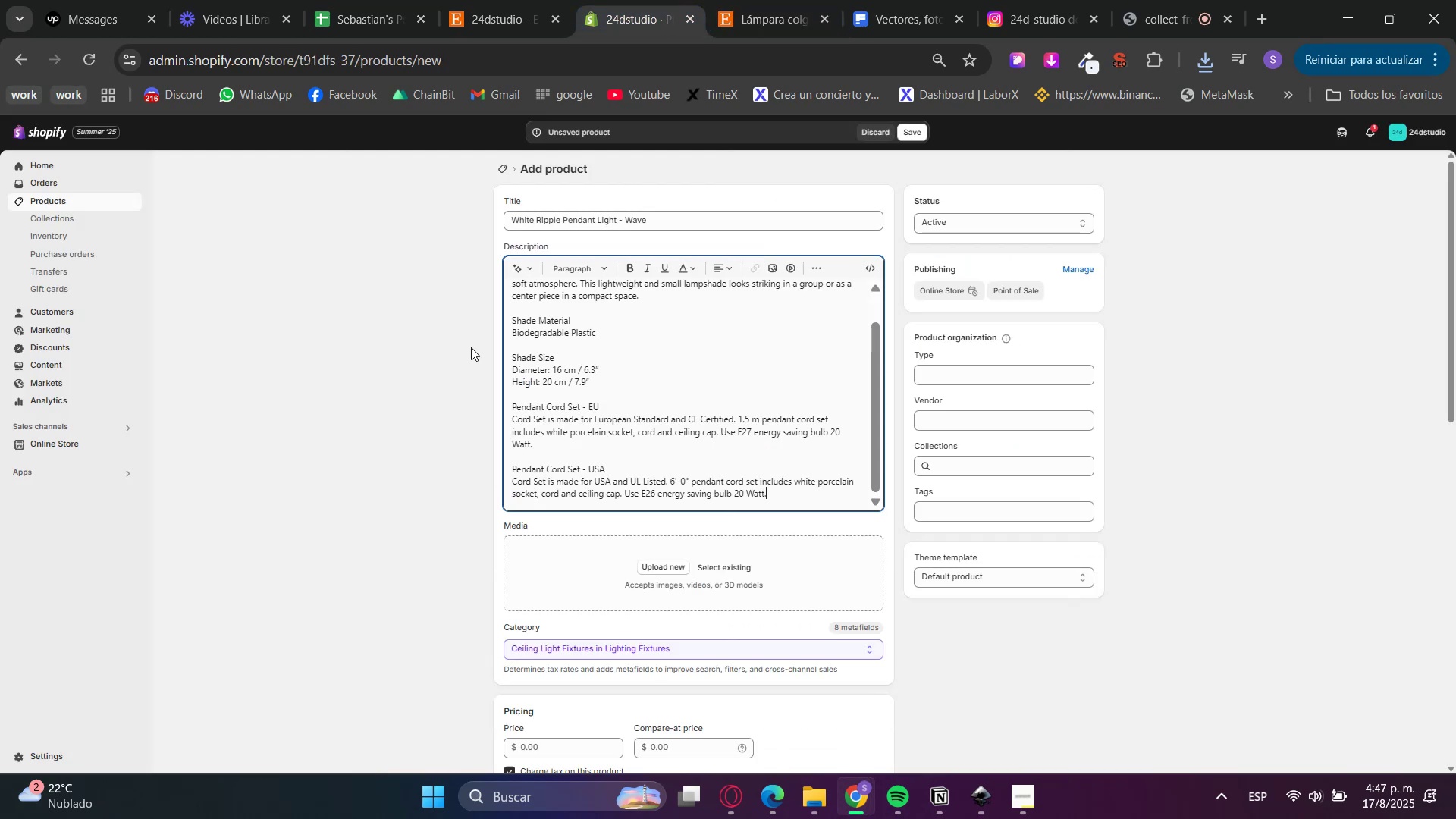 
triple_click([436, 344])
 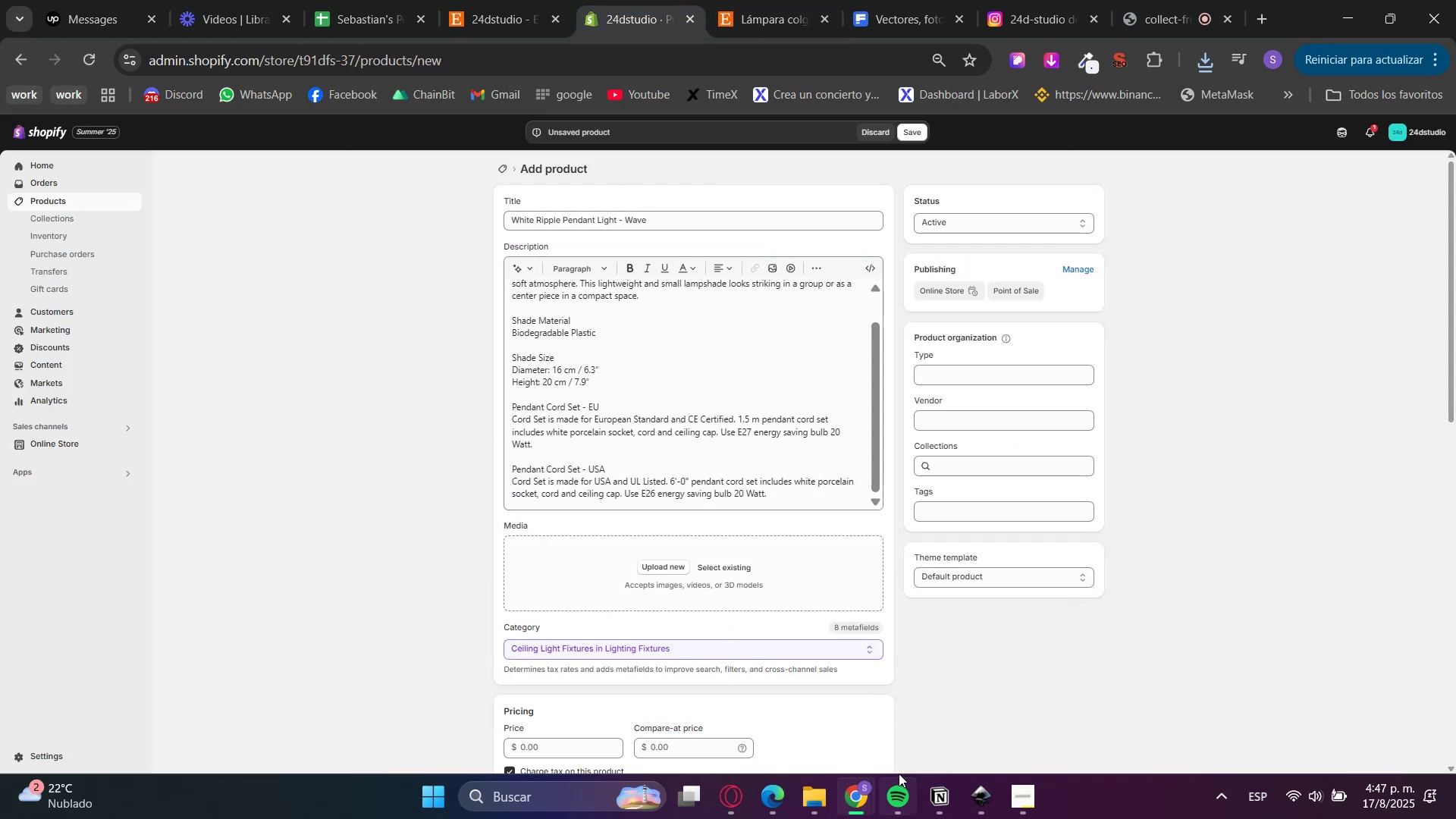 
left_click([817, 793])
 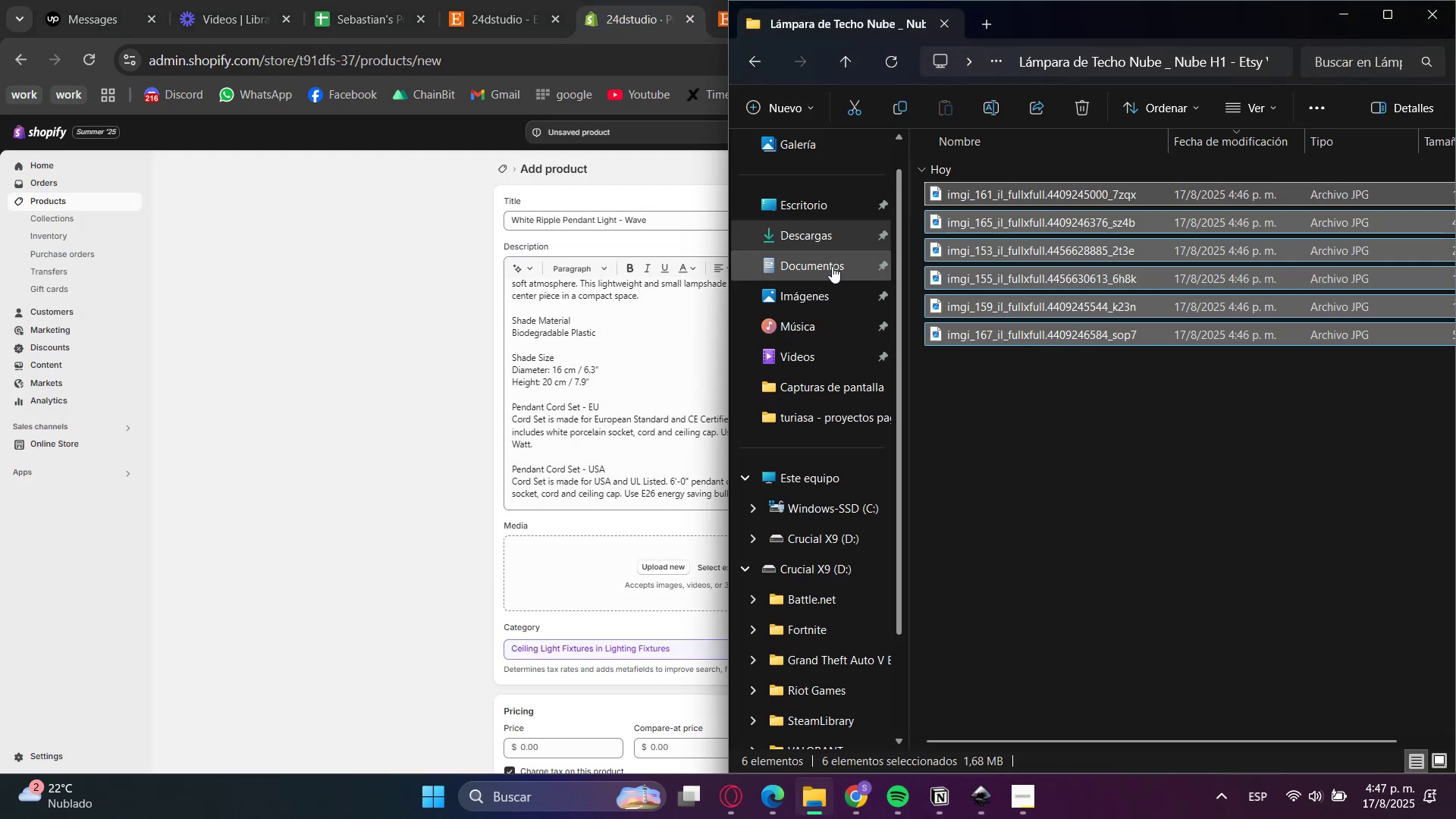 
left_click([833, 231])
 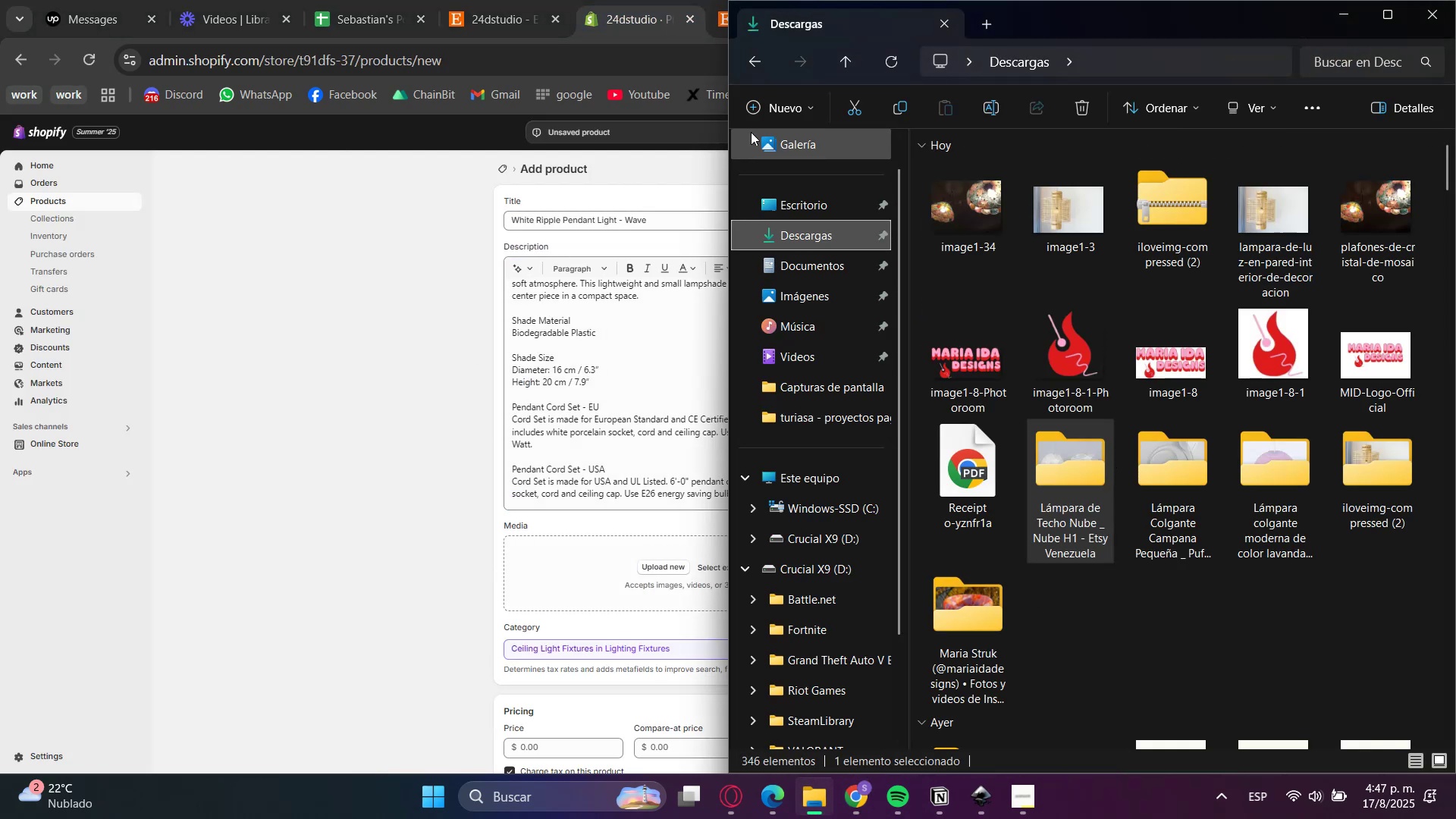 
double_click([818, 0])
 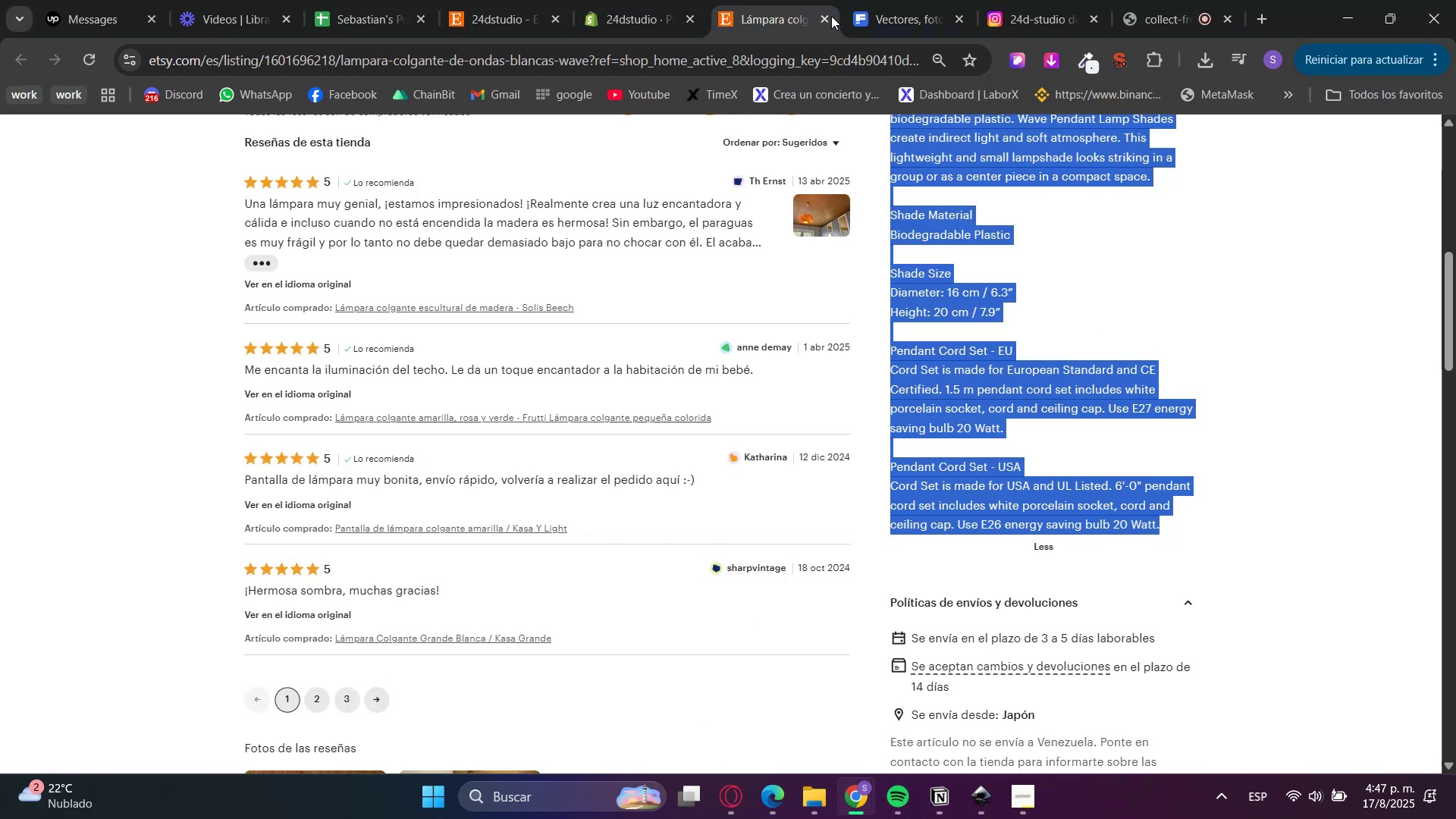 
scroll: coordinate [1024, 648], scroll_direction: up, amount: 11.0
 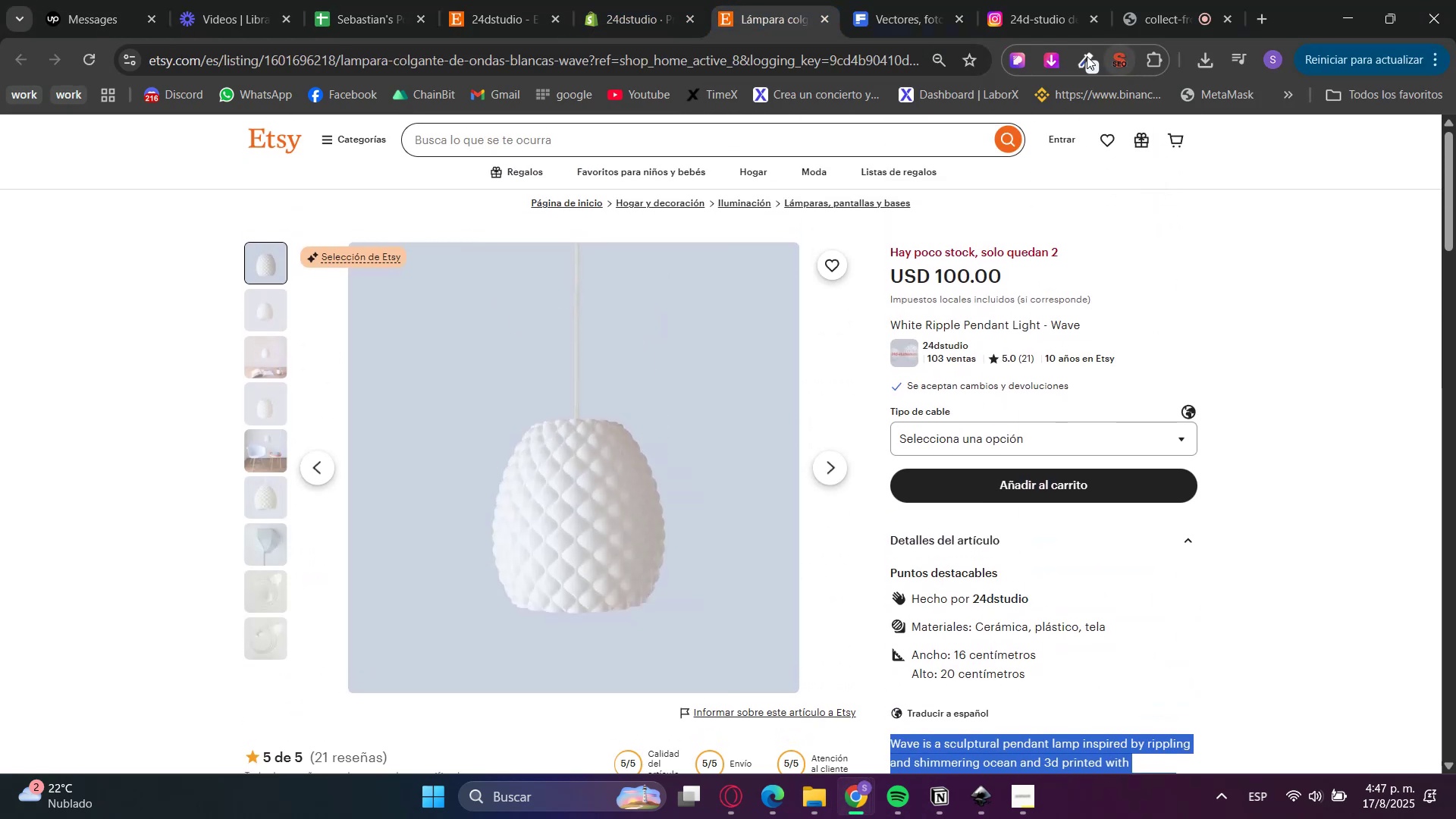 
left_click([1049, 57])
 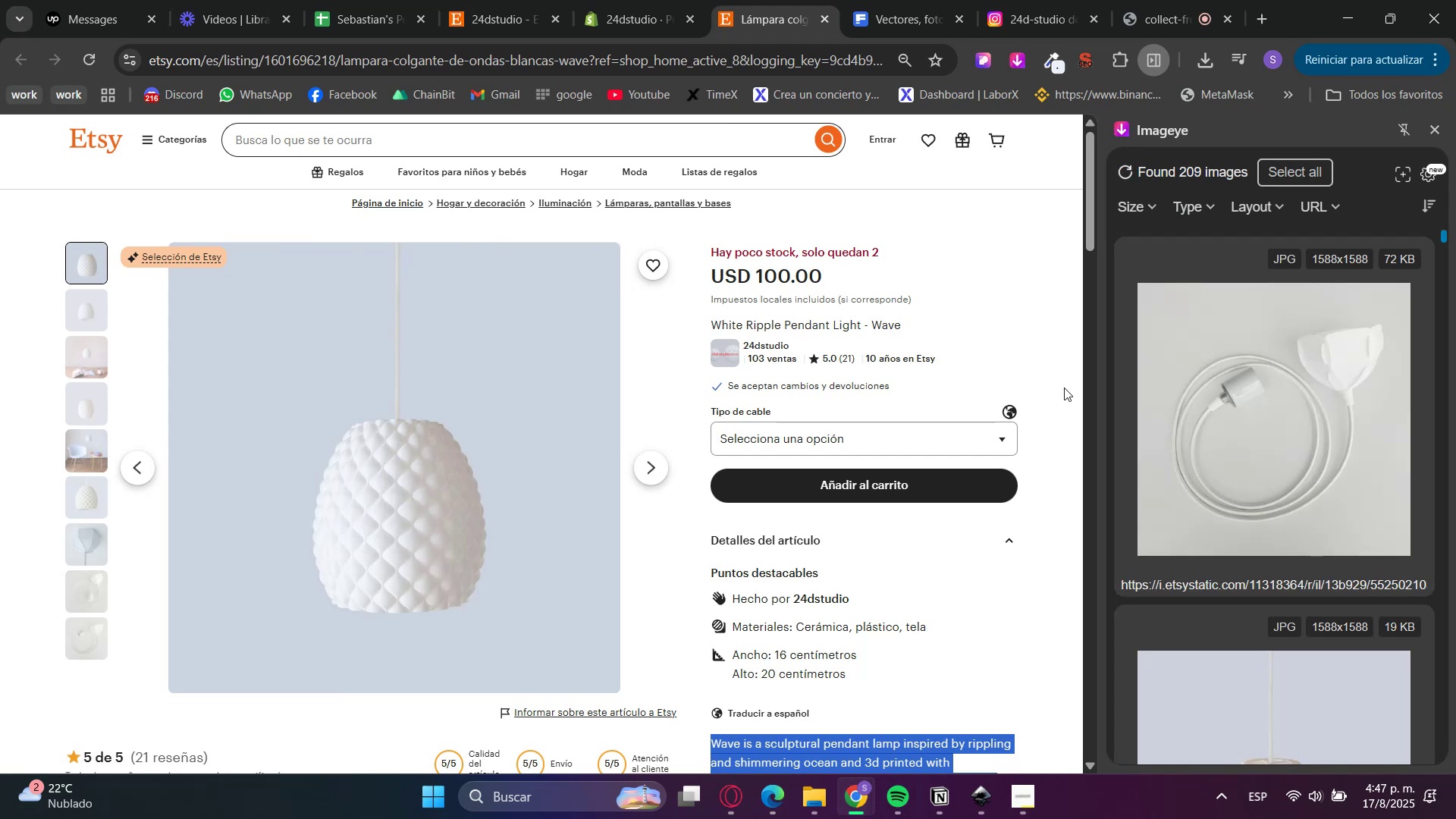 
scroll: coordinate [1198, 383], scroll_direction: down, amount: 3.0
 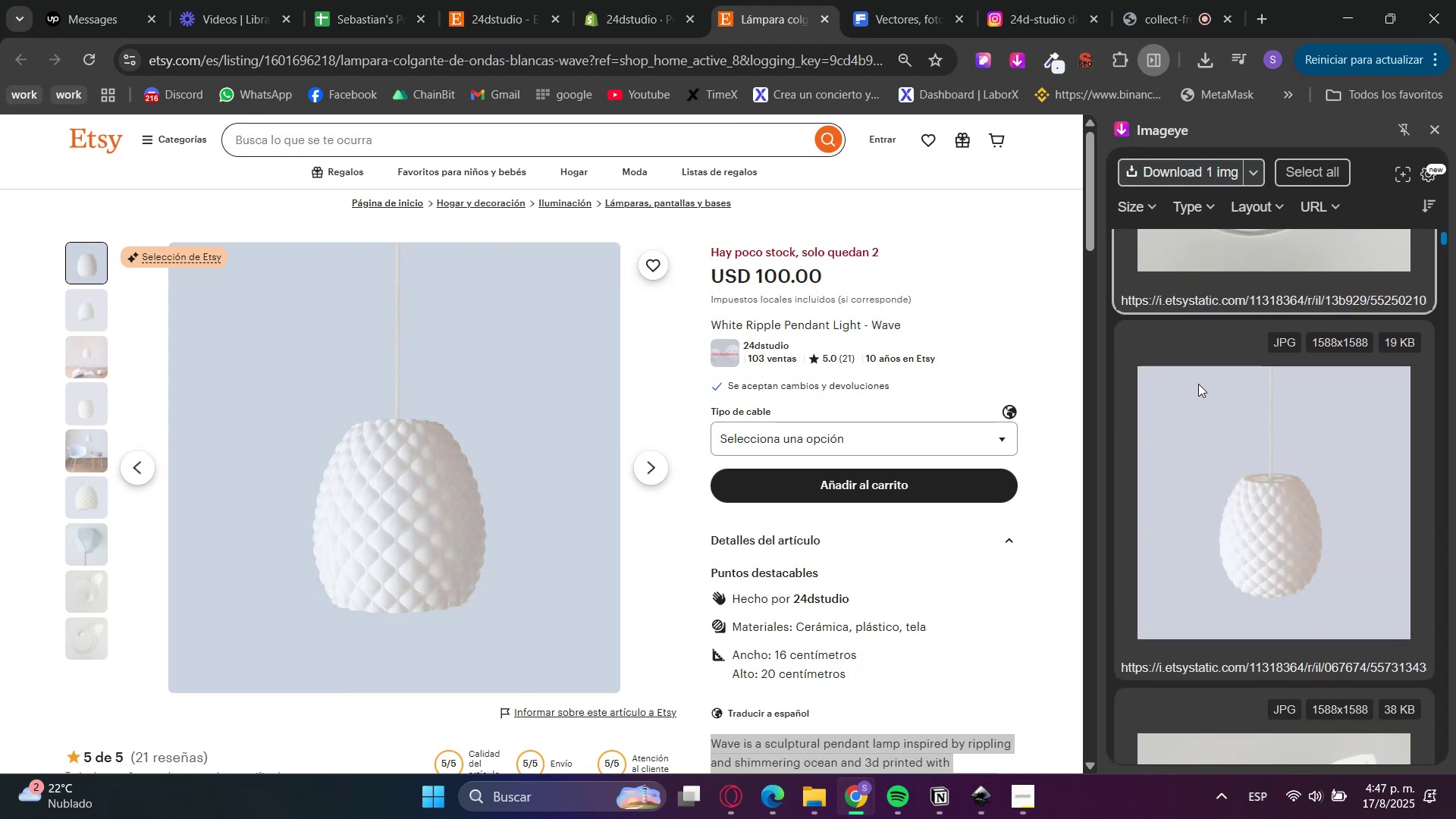 
left_click([1198, 384])
 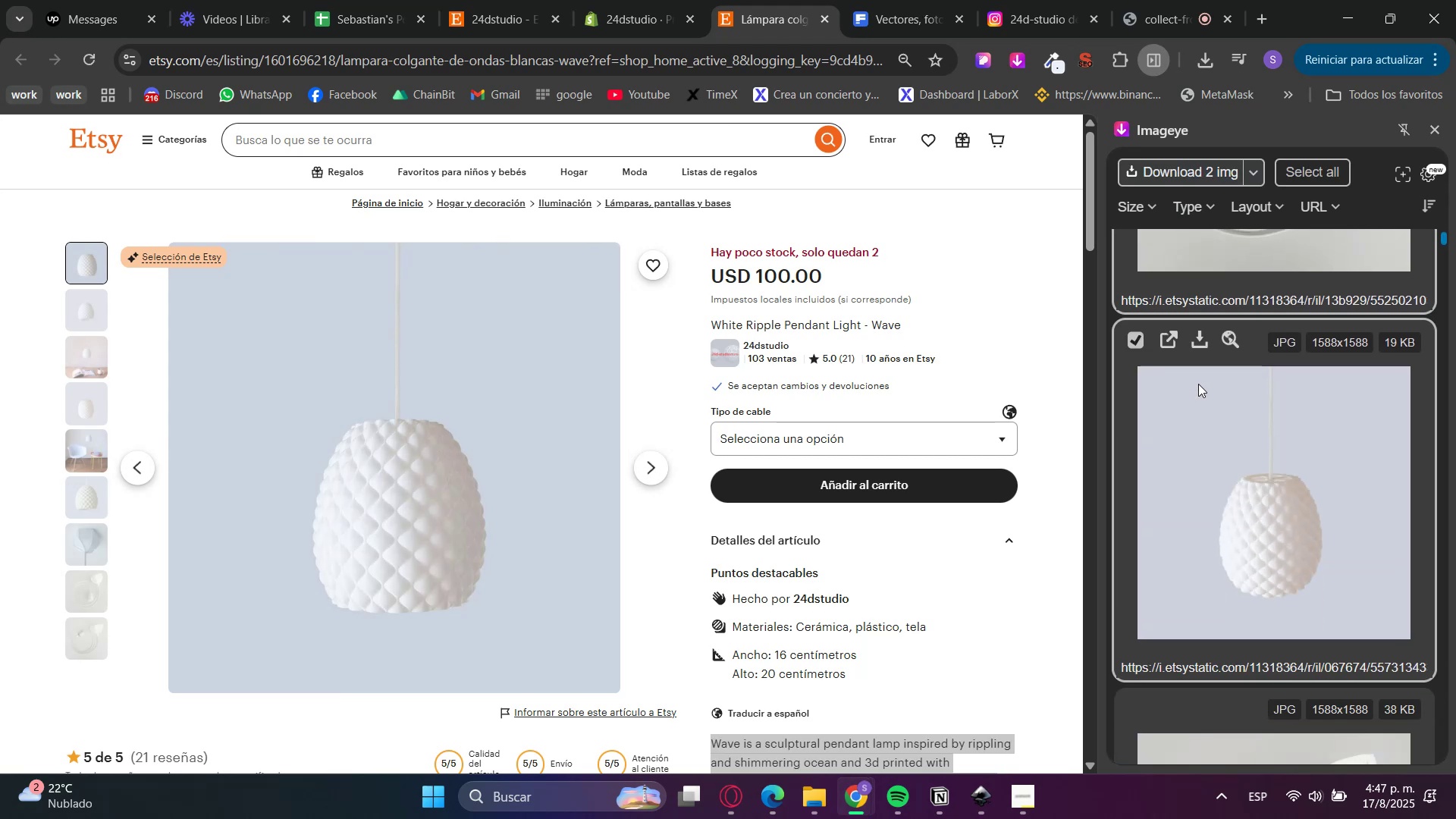 
scroll: coordinate [1198, 394], scroll_direction: down, amount: 4.0
 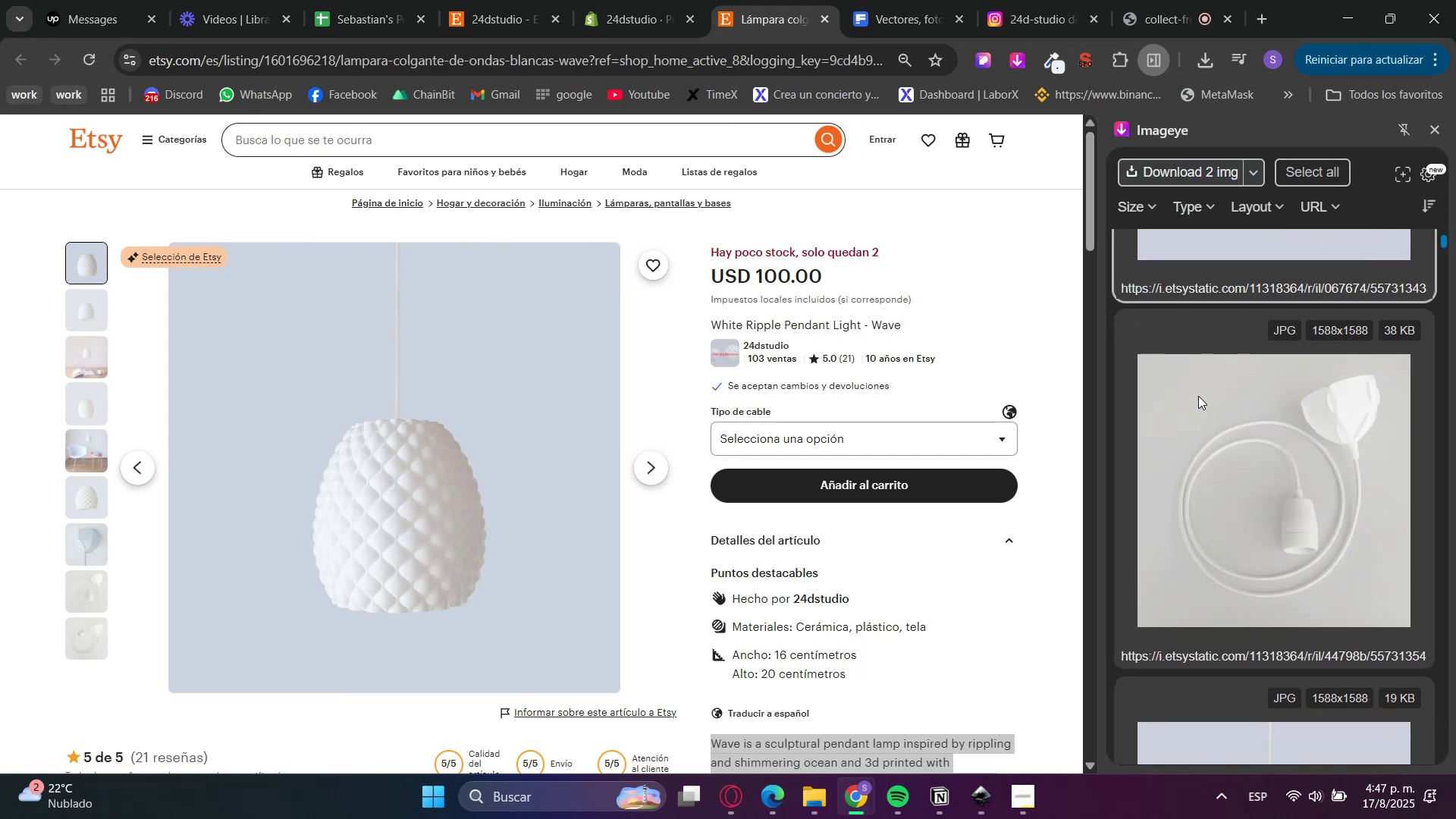 
left_click([1198, 396])
 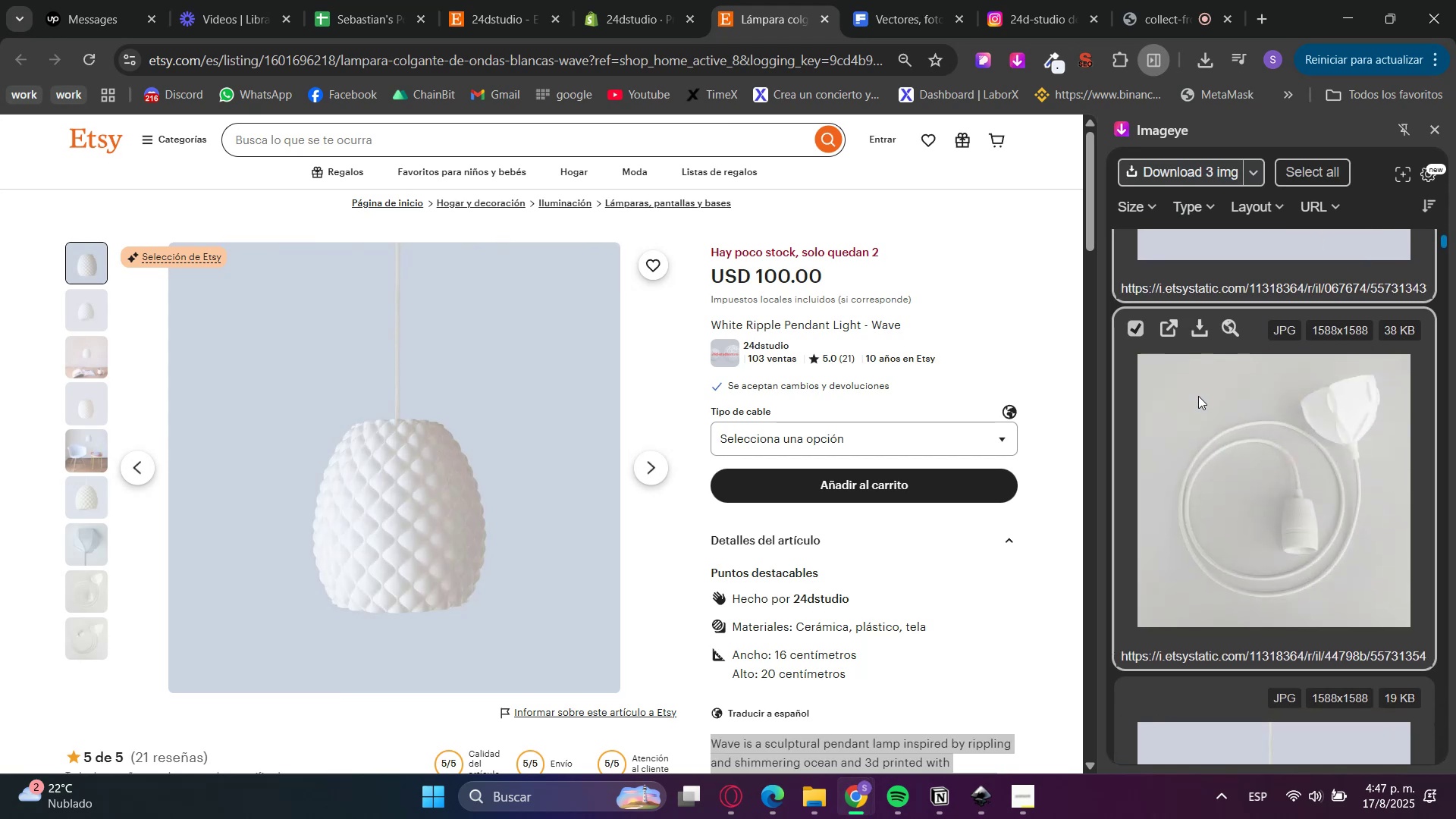 
scroll: coordinate [1201, 541], scroll_direction: down, amount: 2.0
 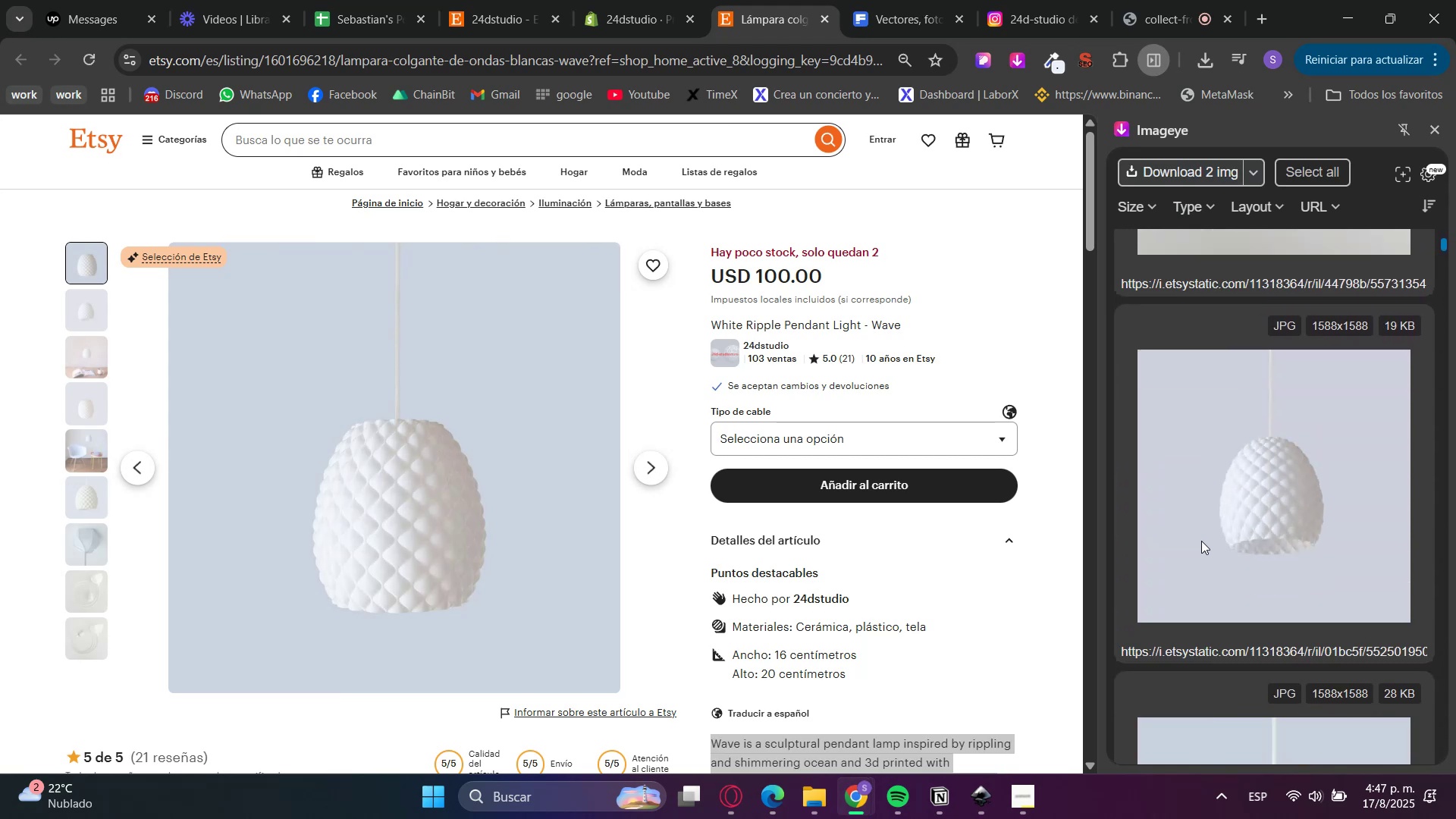 
left_click([1201, 541])
 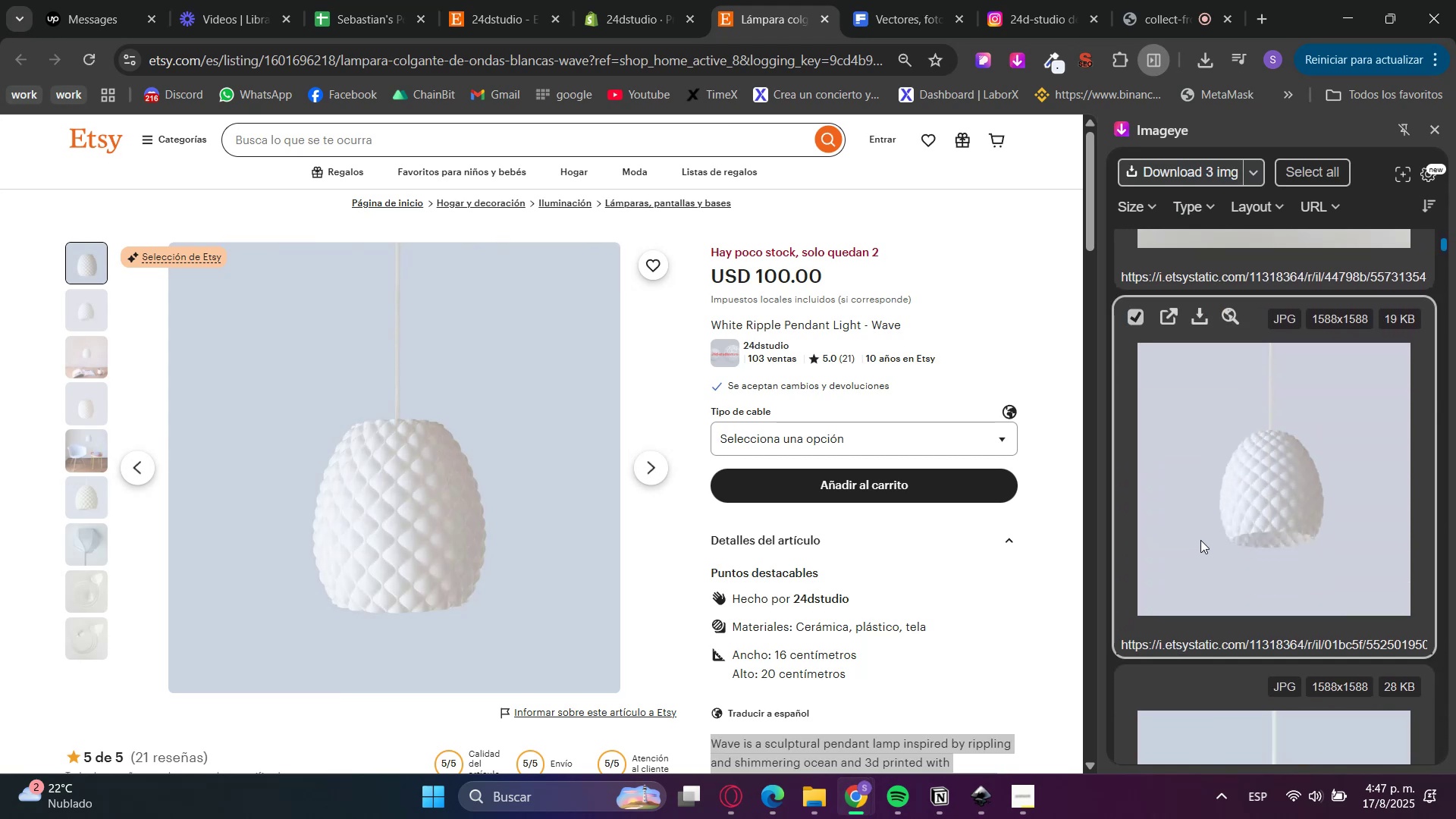 
scroll: coordinate [1200, 540], scroll_direction: down, amount: 5.0
 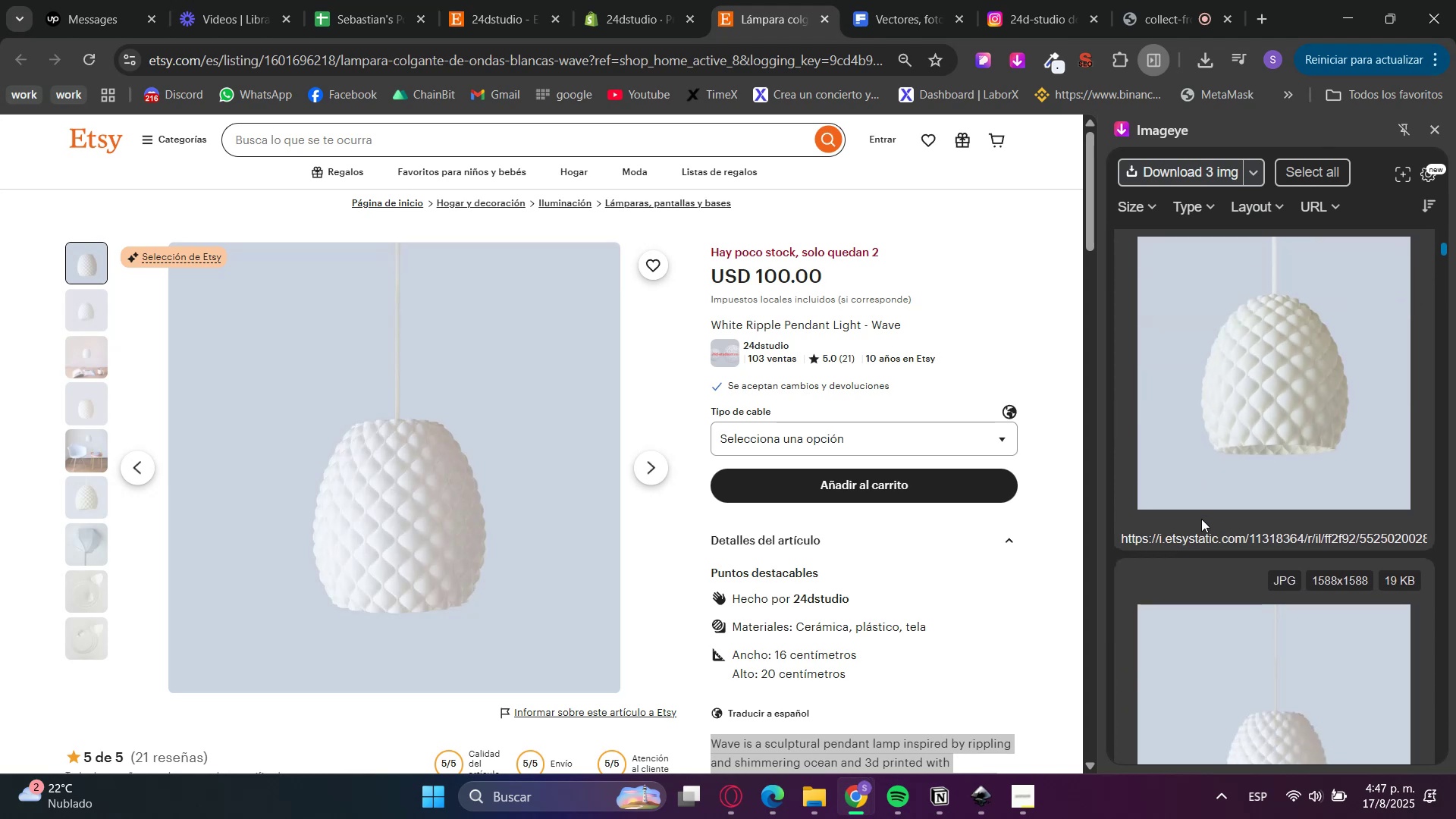 
left_click([1239, 416])
 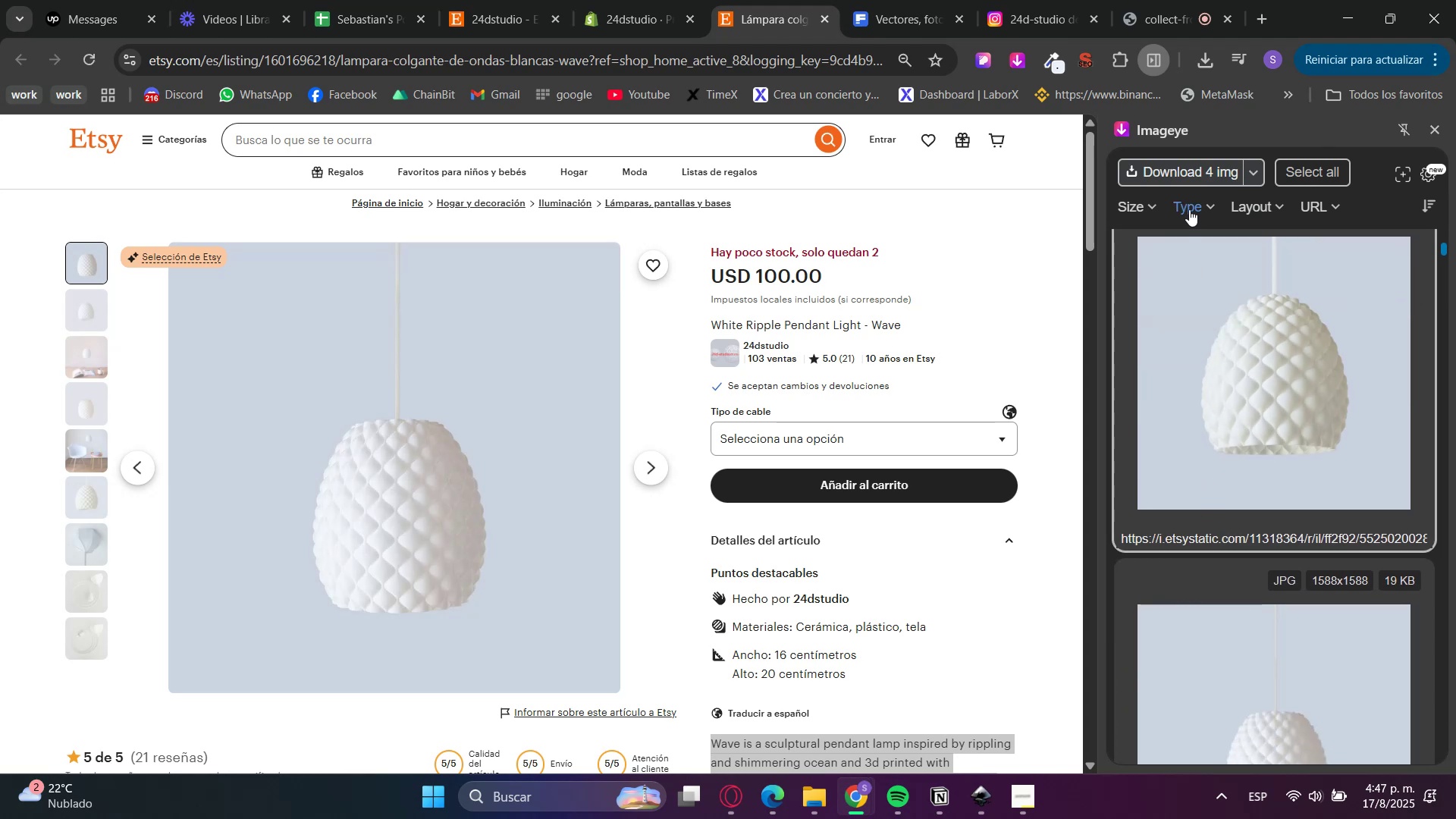 
left_click([1177, 162])
 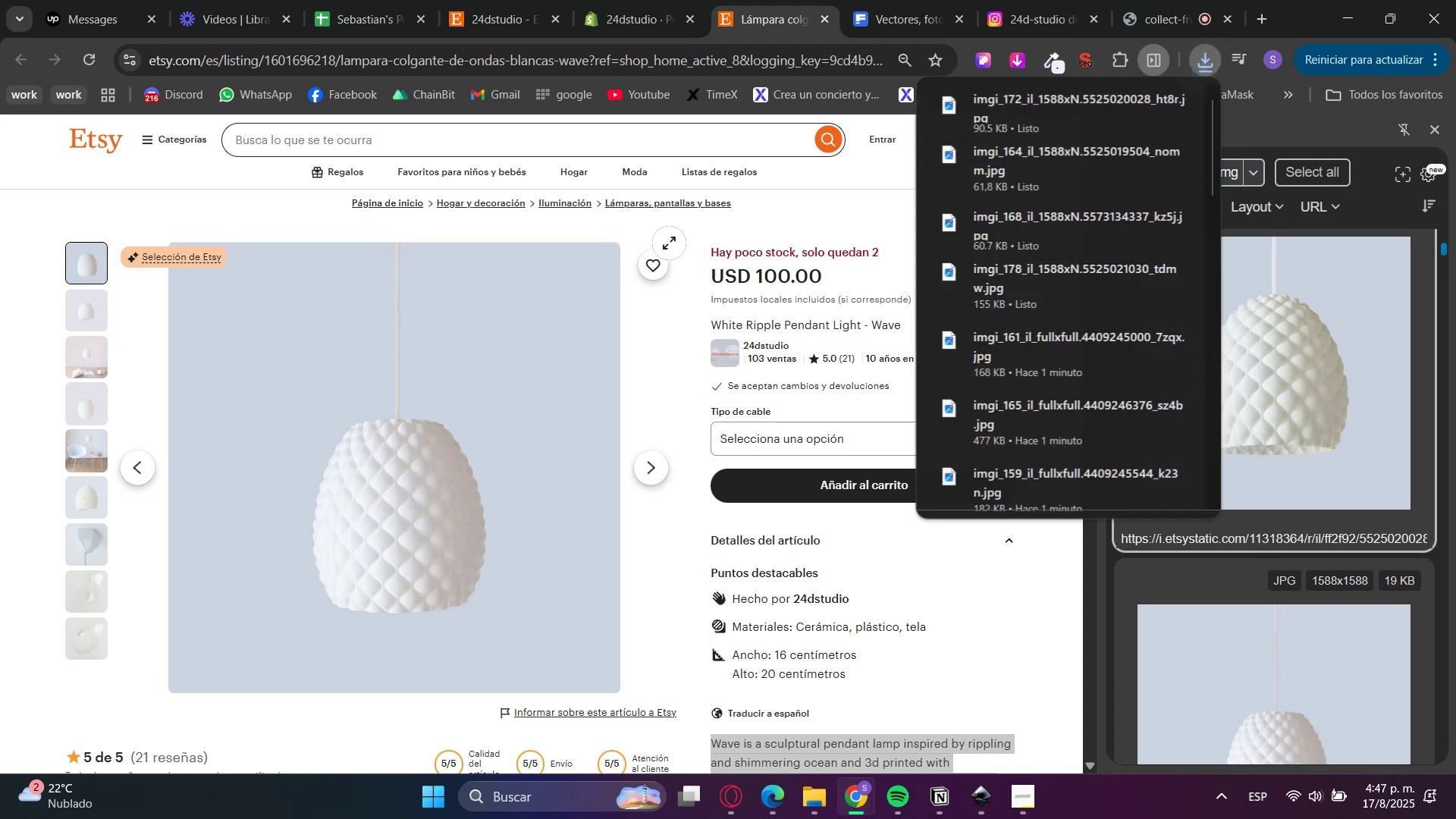 
left_click([666, 0])
 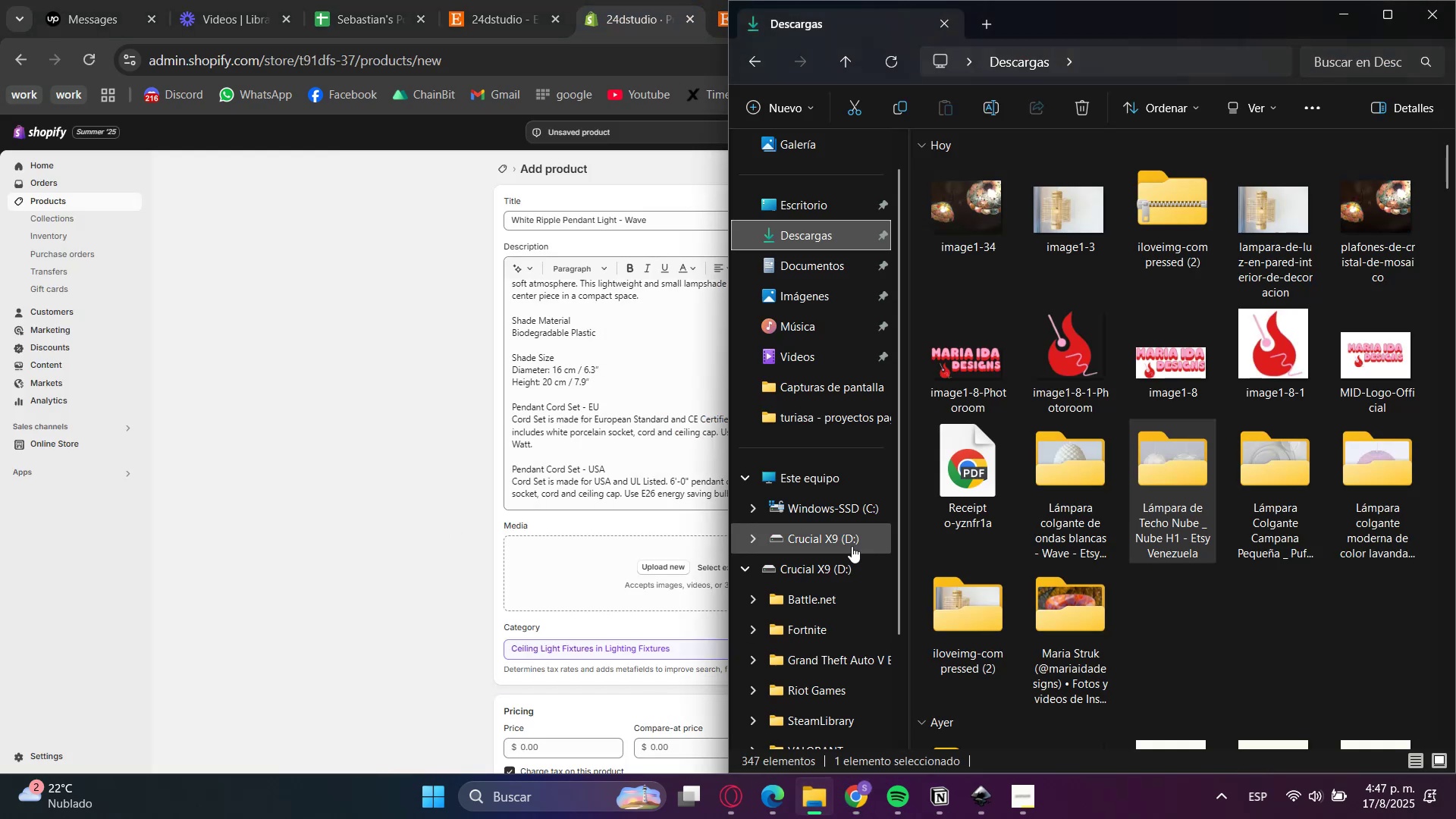 
left_click([814, 229])
 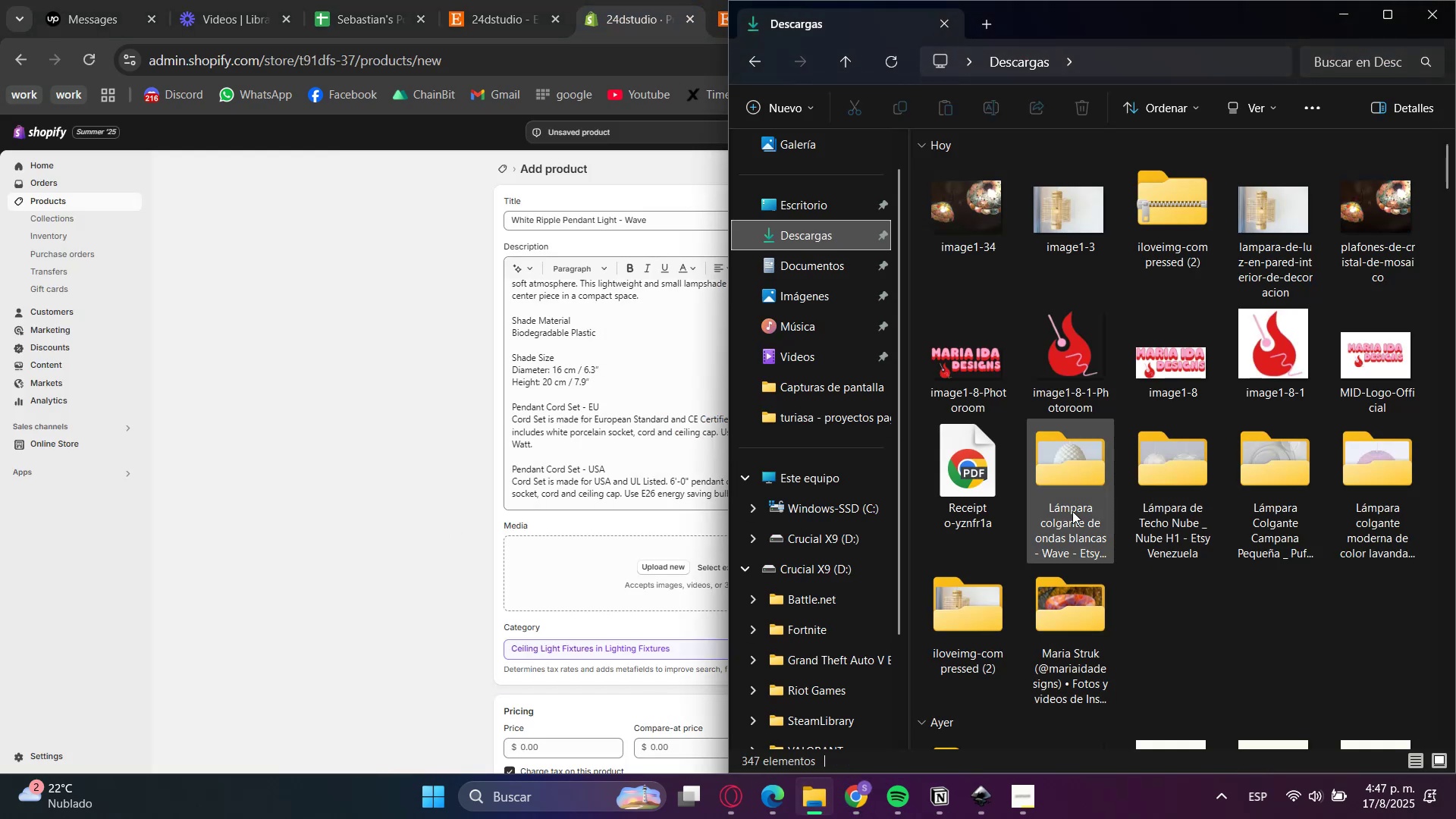 
double_click([1067, 459])
 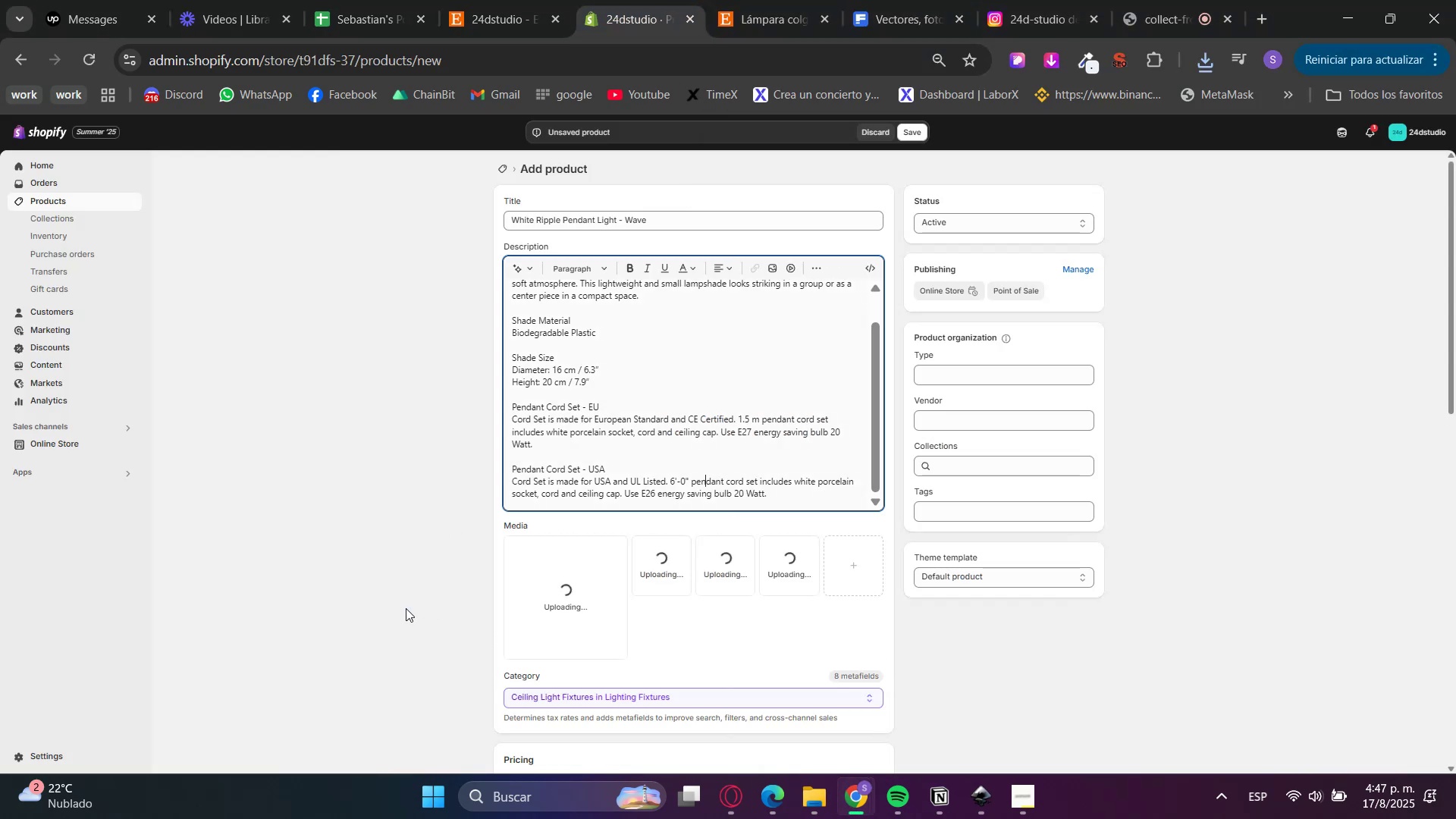 
wait(8.02)
 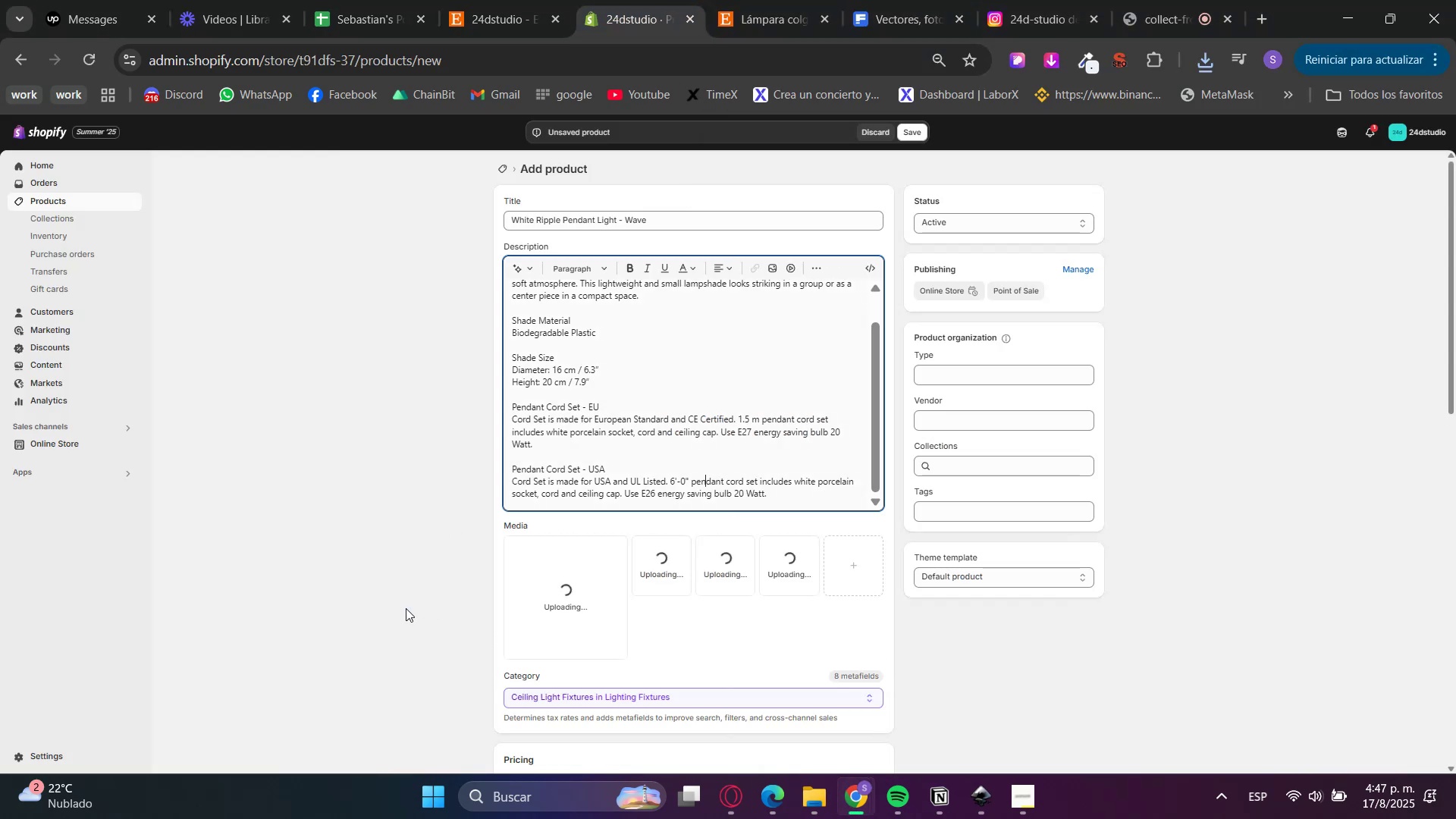 
left_click([995, 457])
 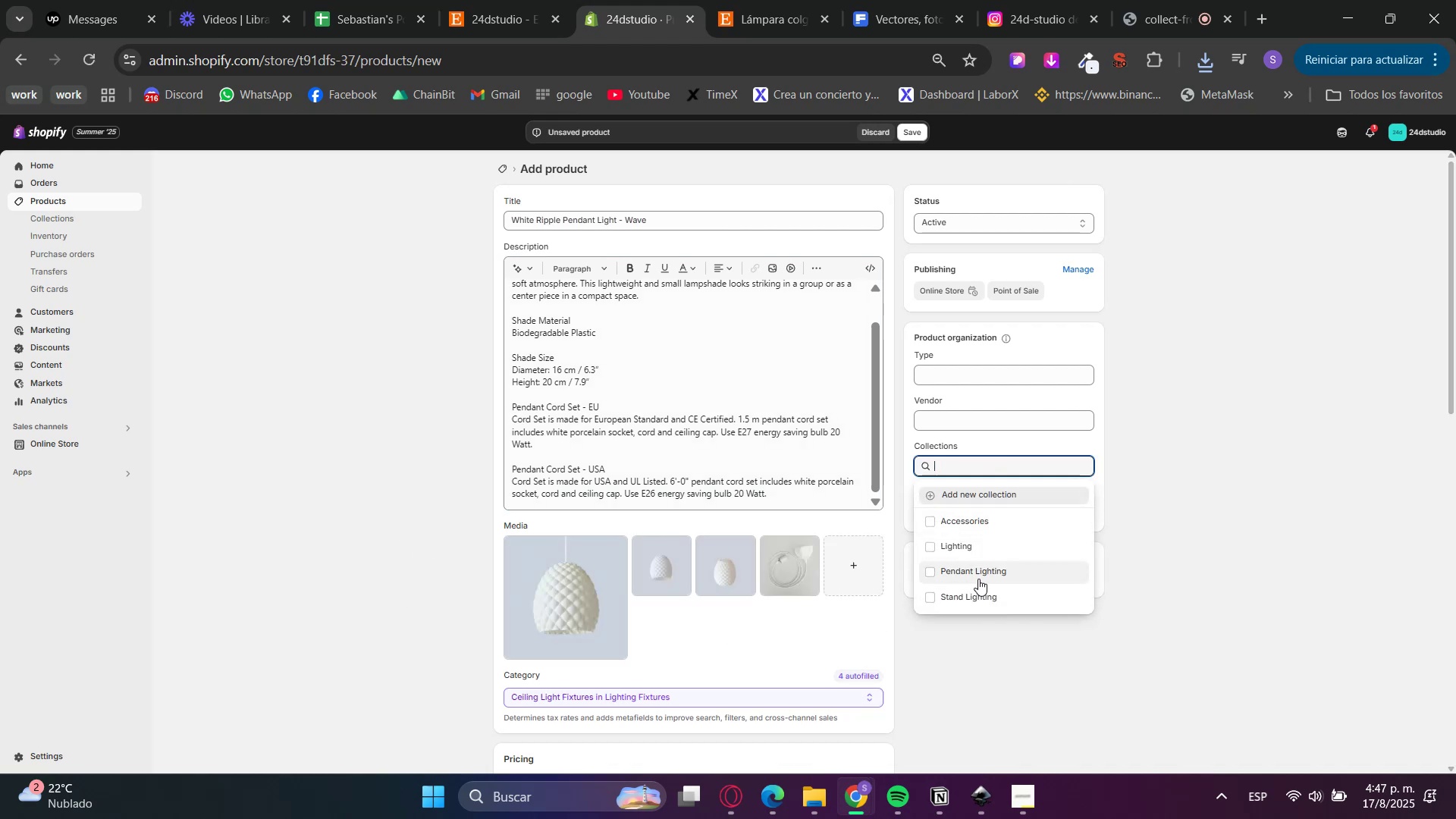 
double_click([1078, 670])
 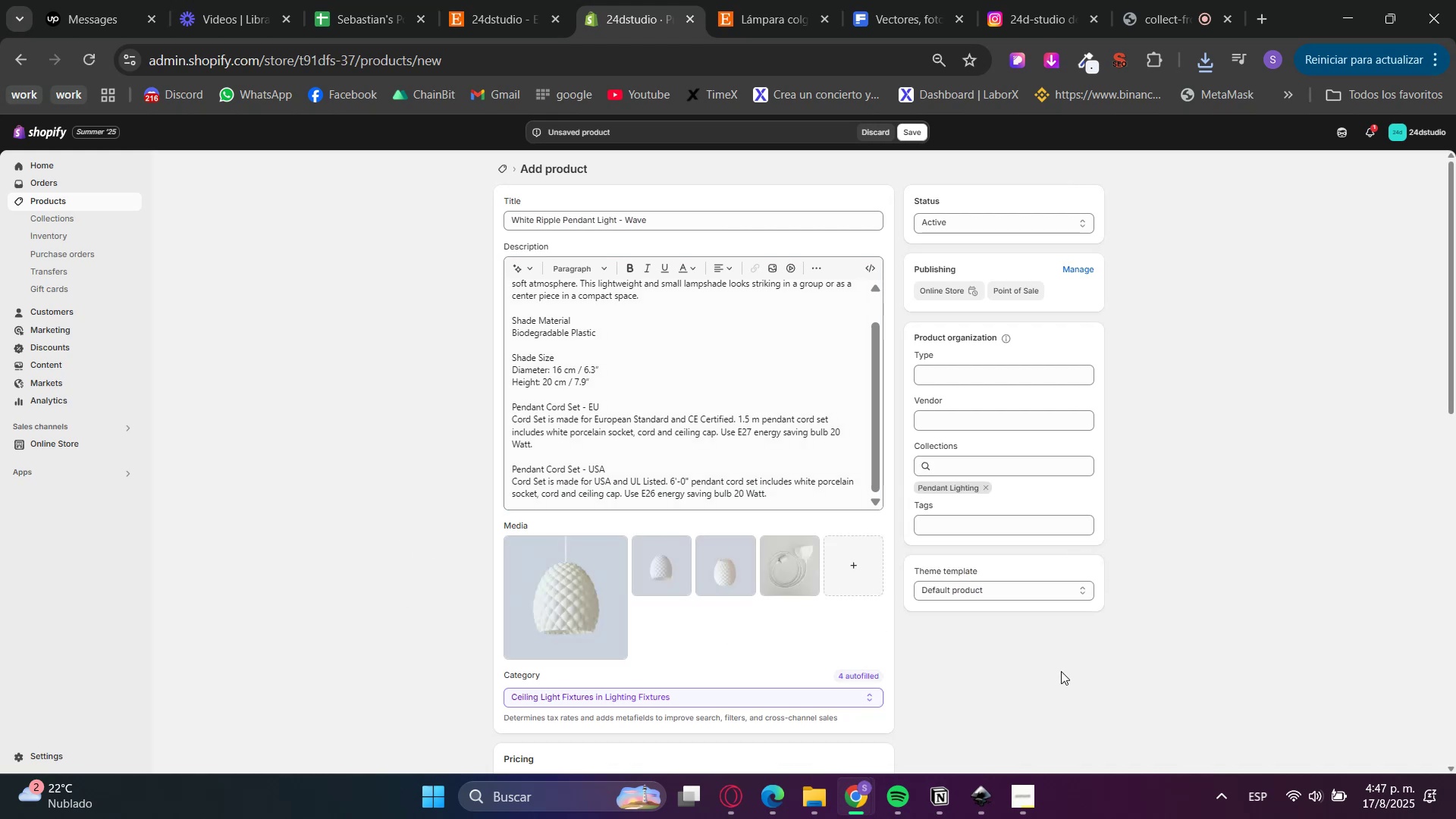 
scroll: coordinate [864, 664], scroll_direction: down, amount: 3.0
 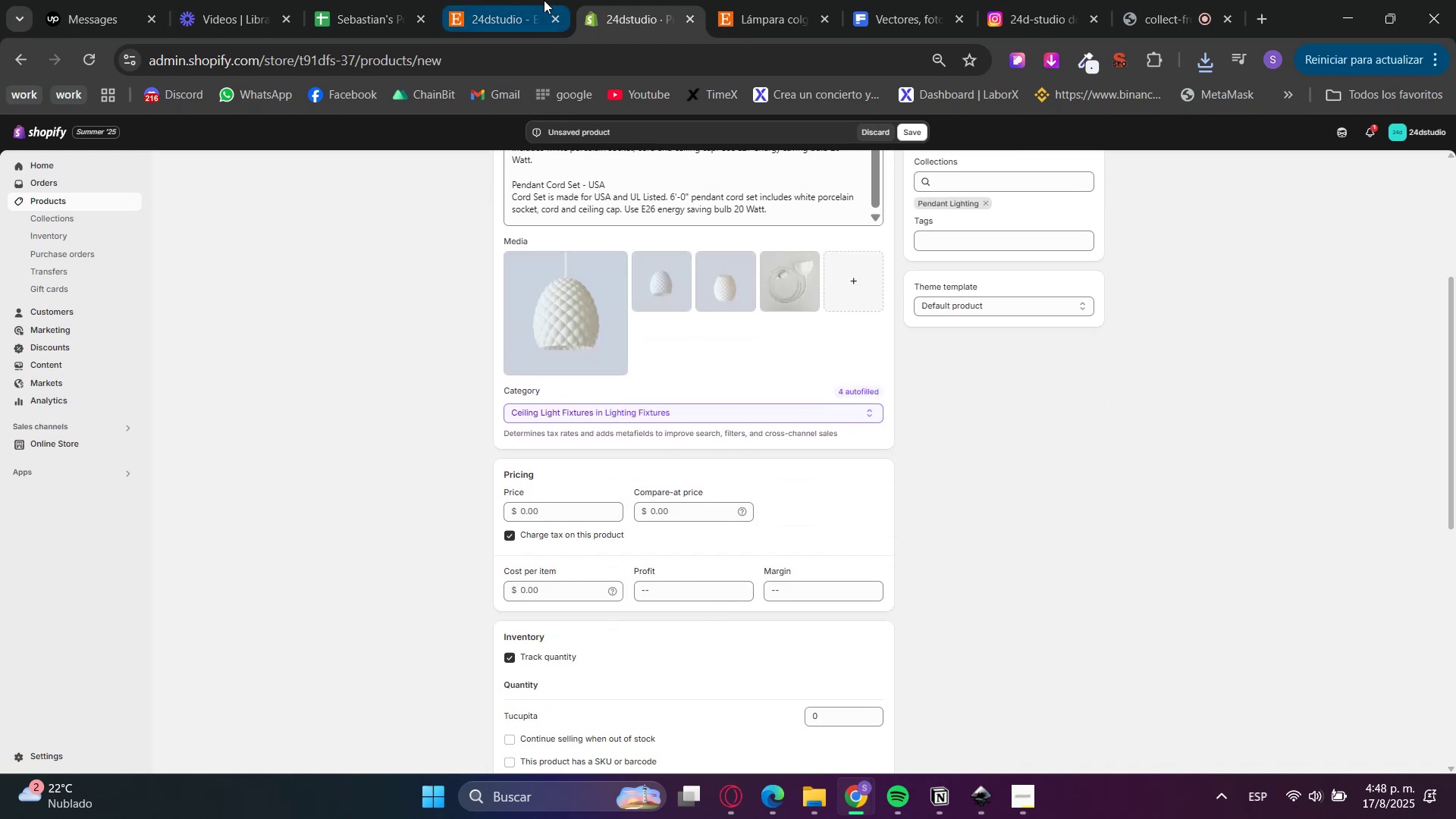 
left_click([779, 0])
 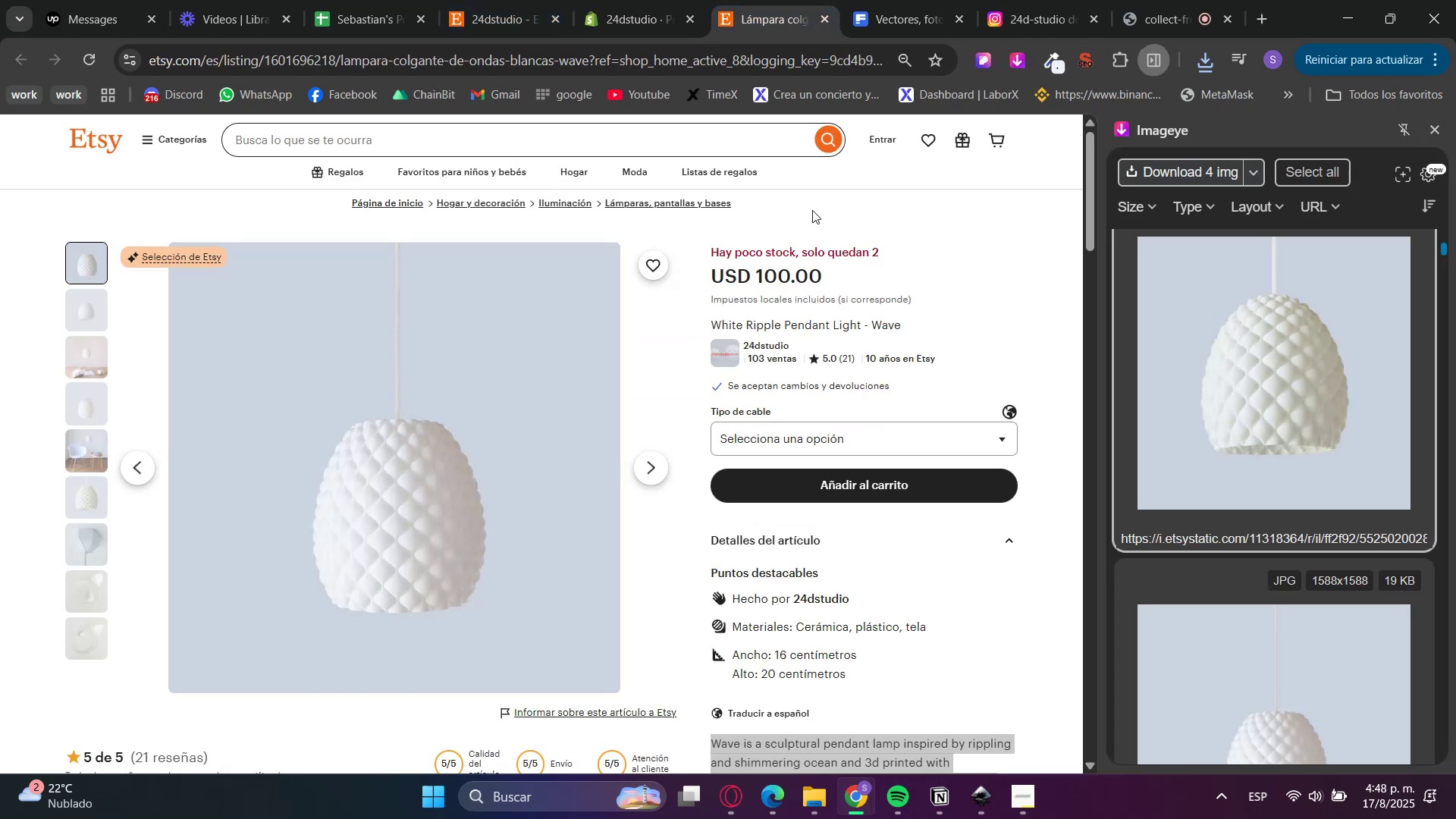 
left_click([648, 0])
 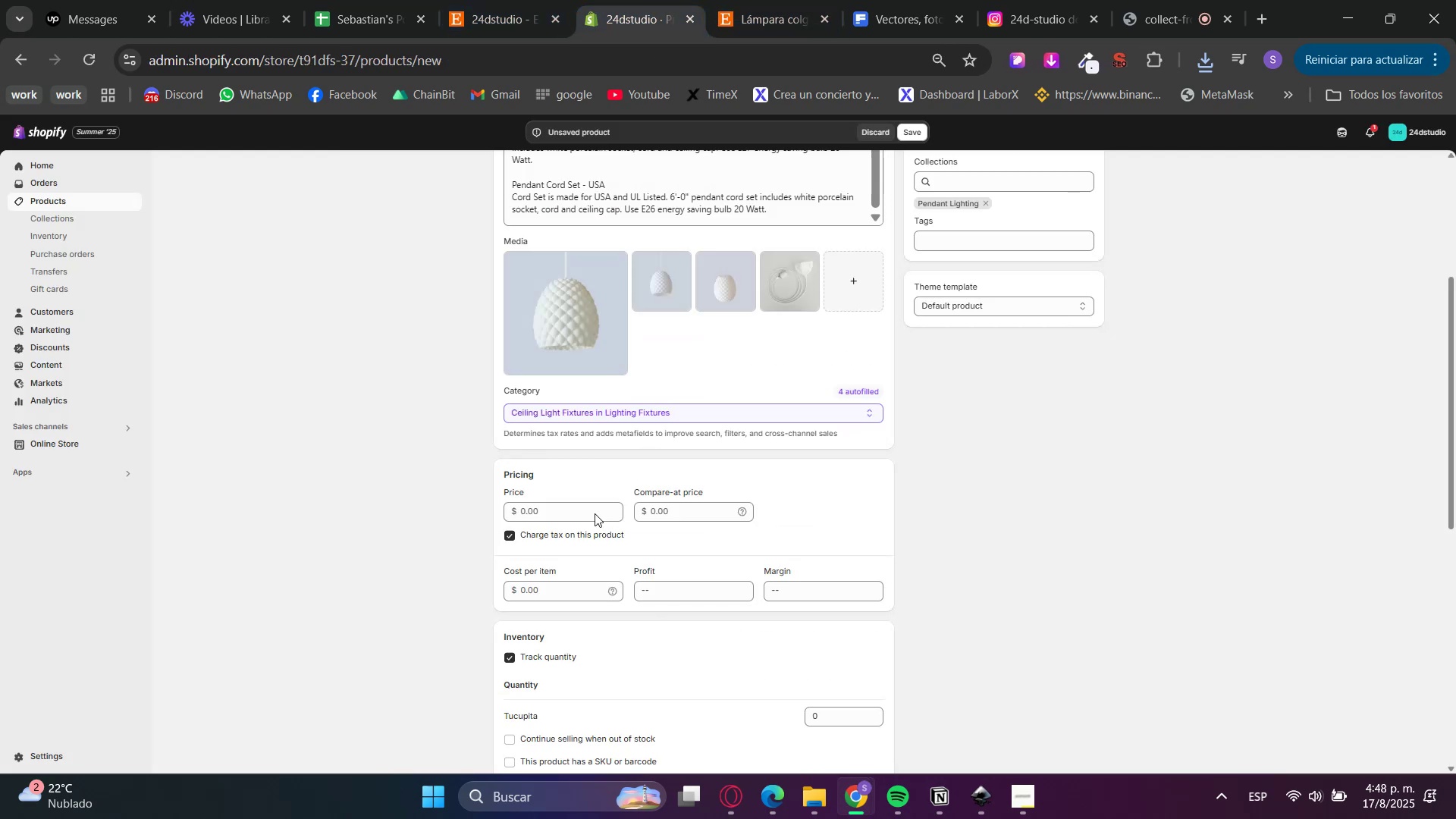 
left_click([580, 507])
 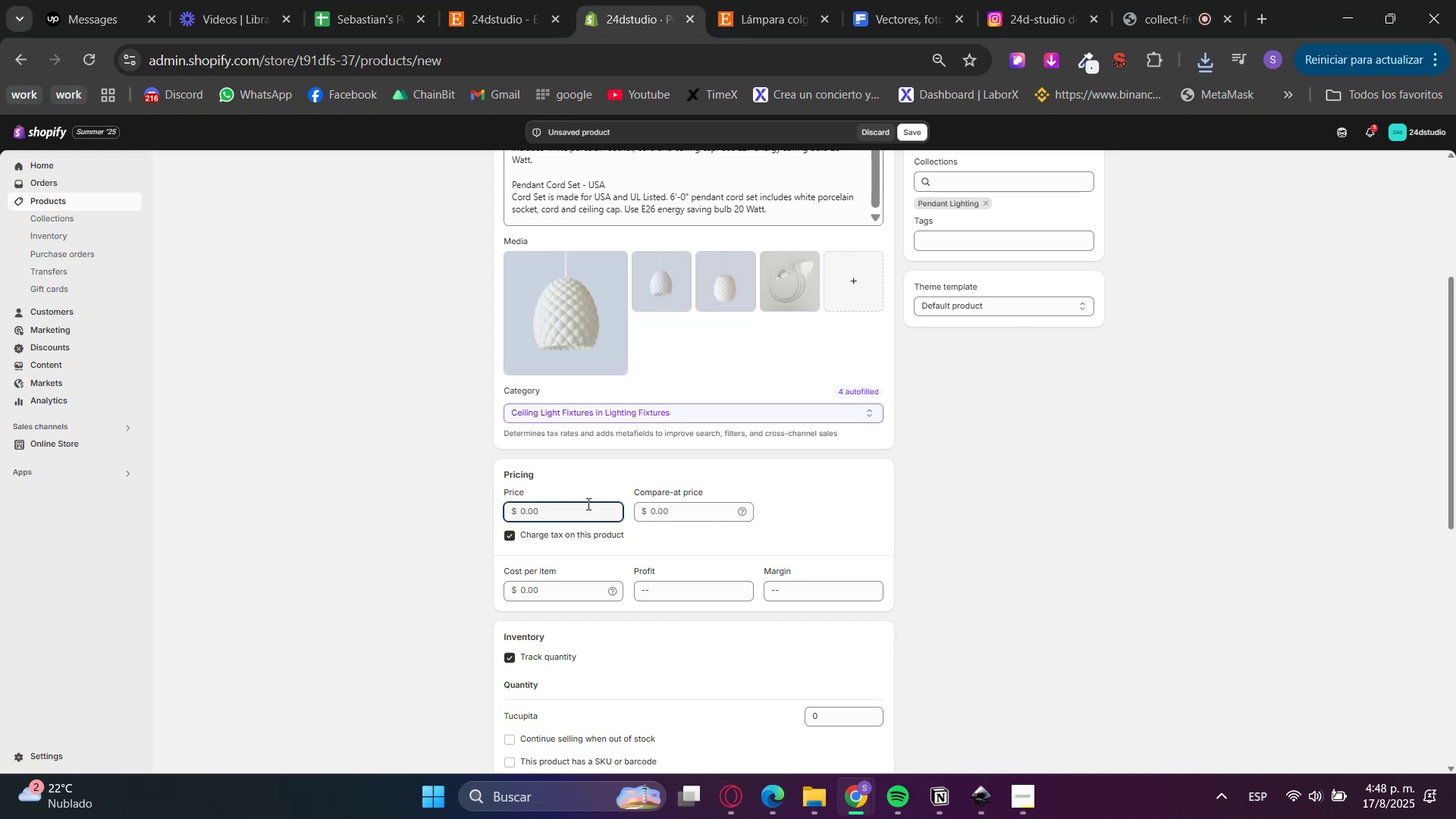 
key(Numpad9)
 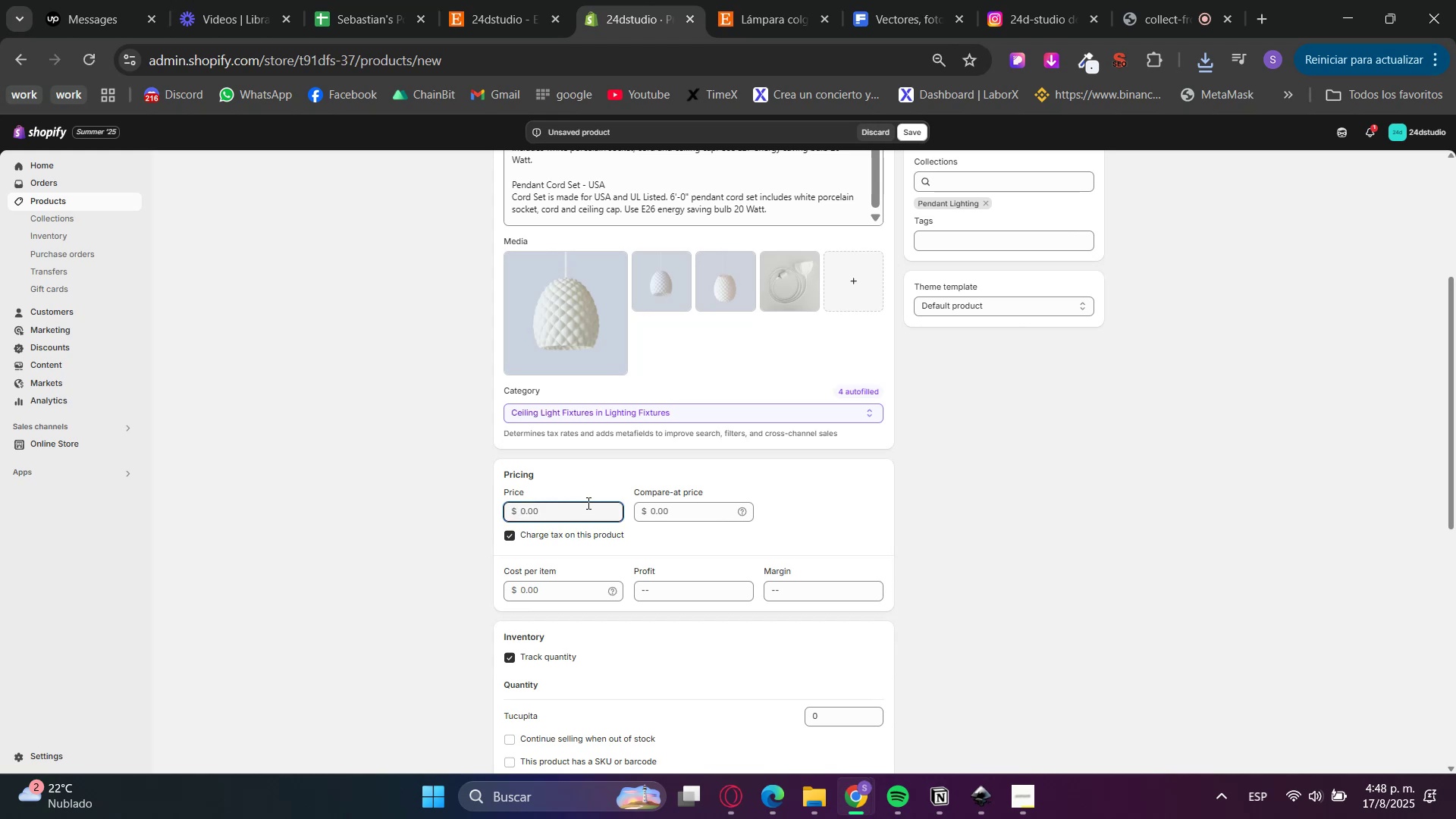 
key(Numpad9)
 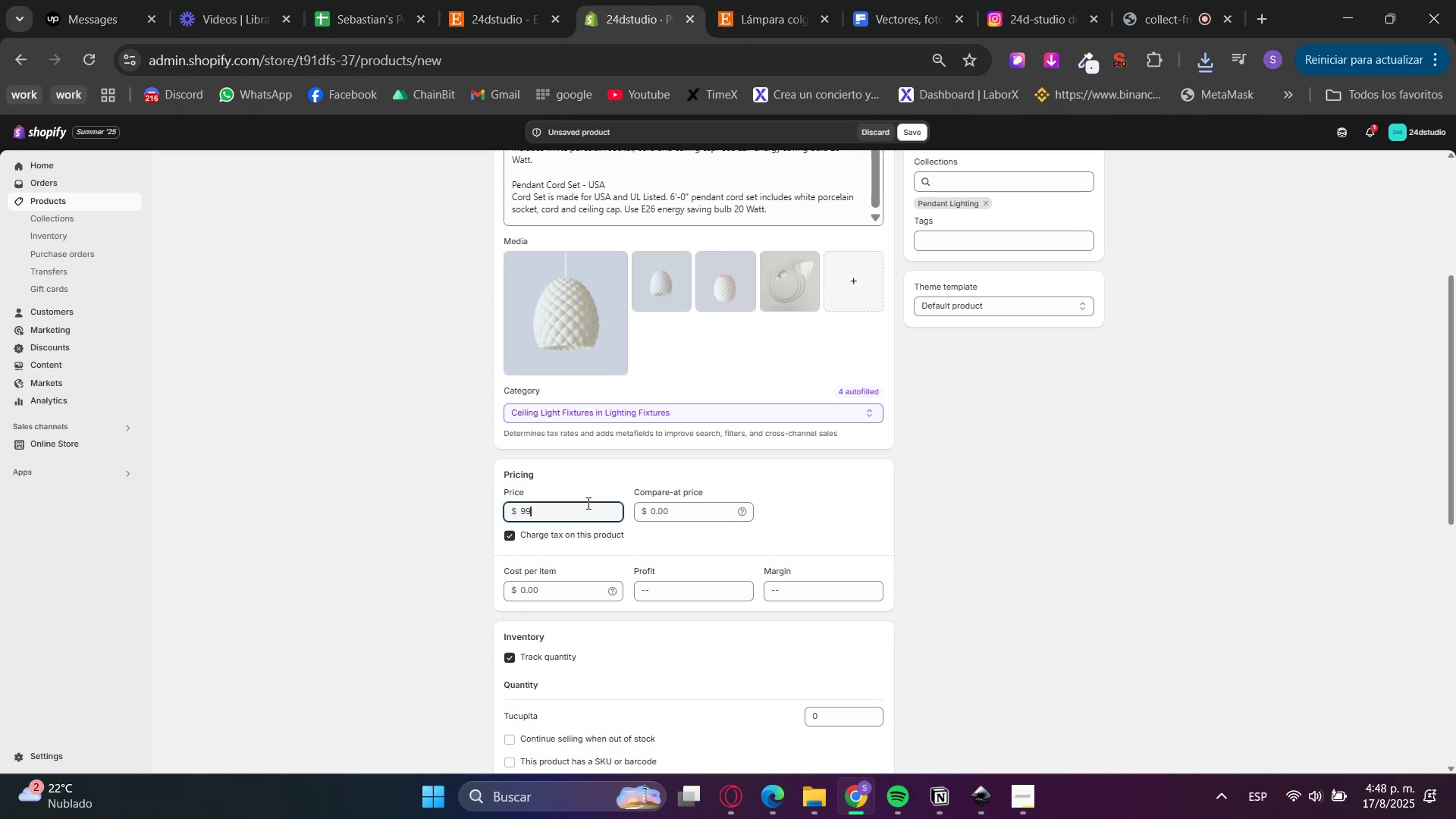 
key(NumpadDecimal)
 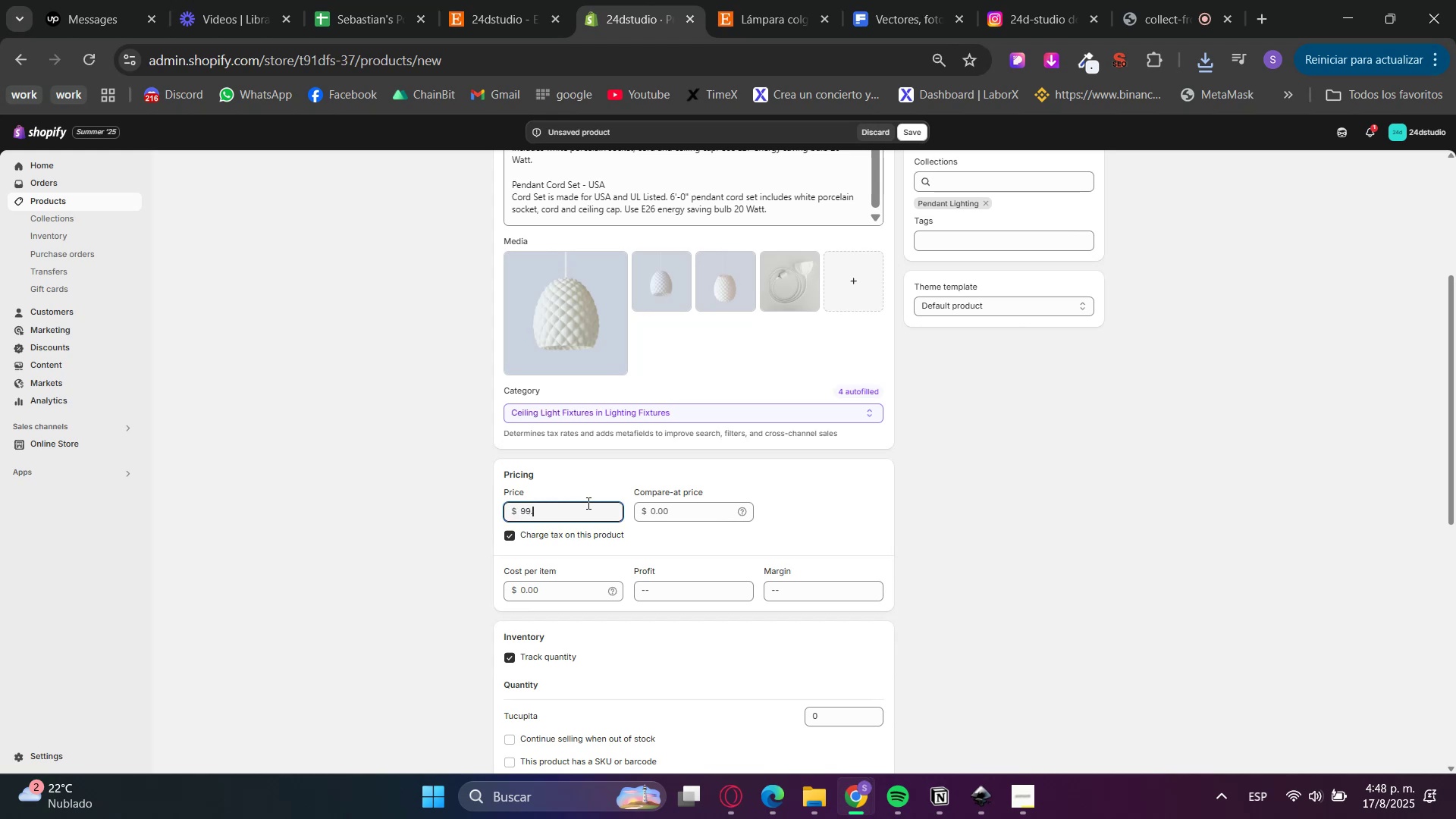 
key(Numpad9)
 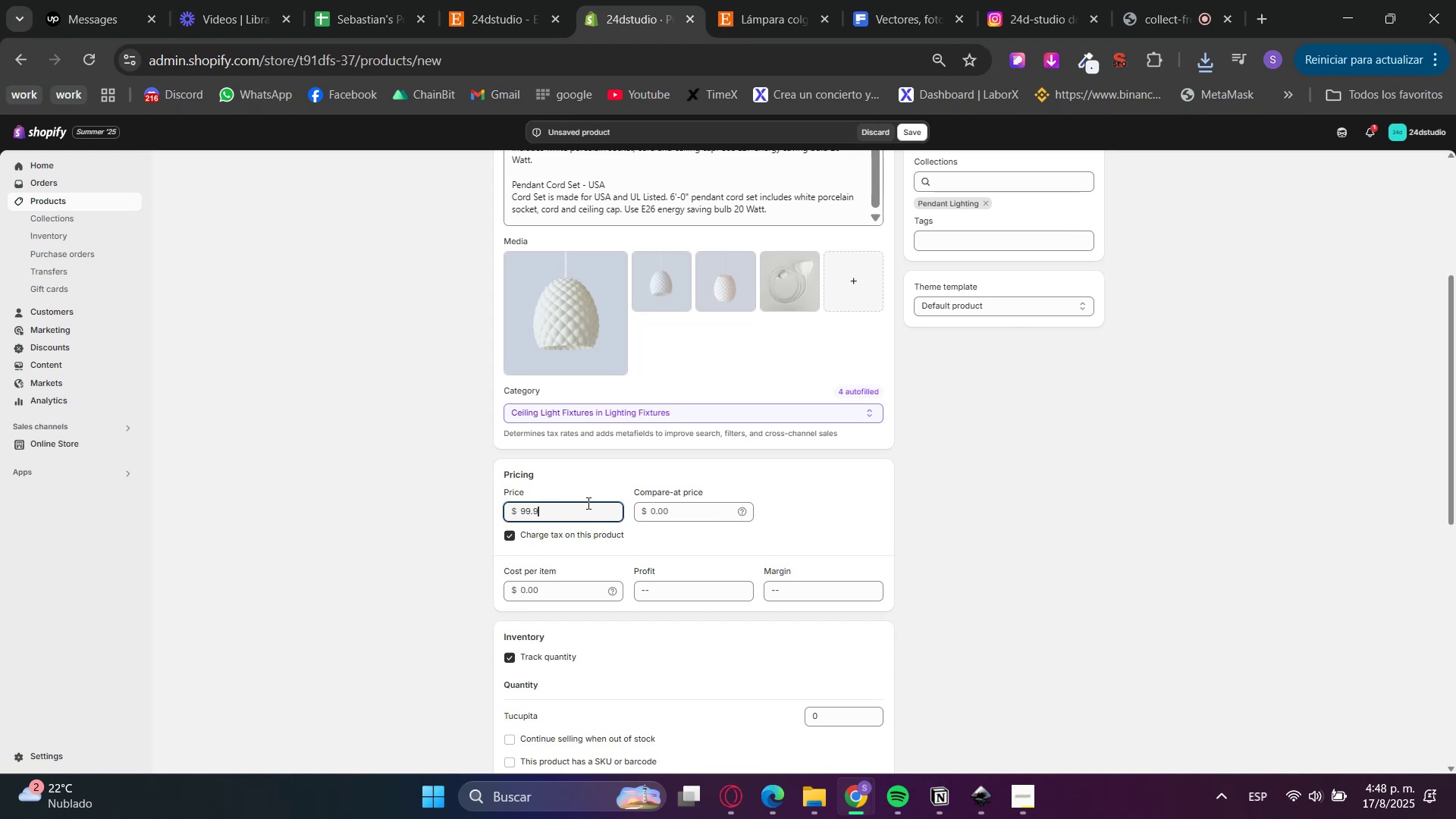 
key(Numpad9)
 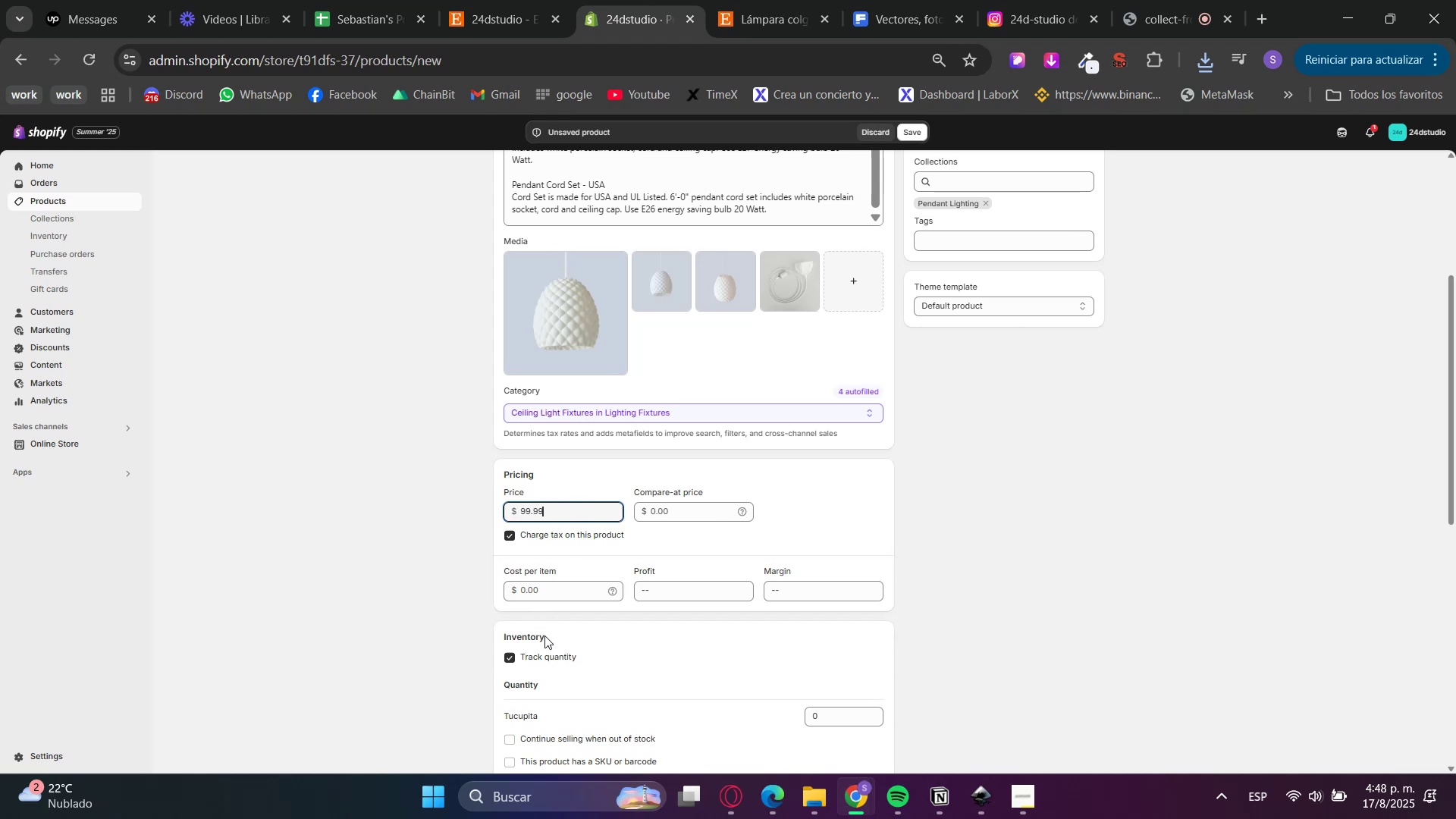 
double_click([551, 652])
 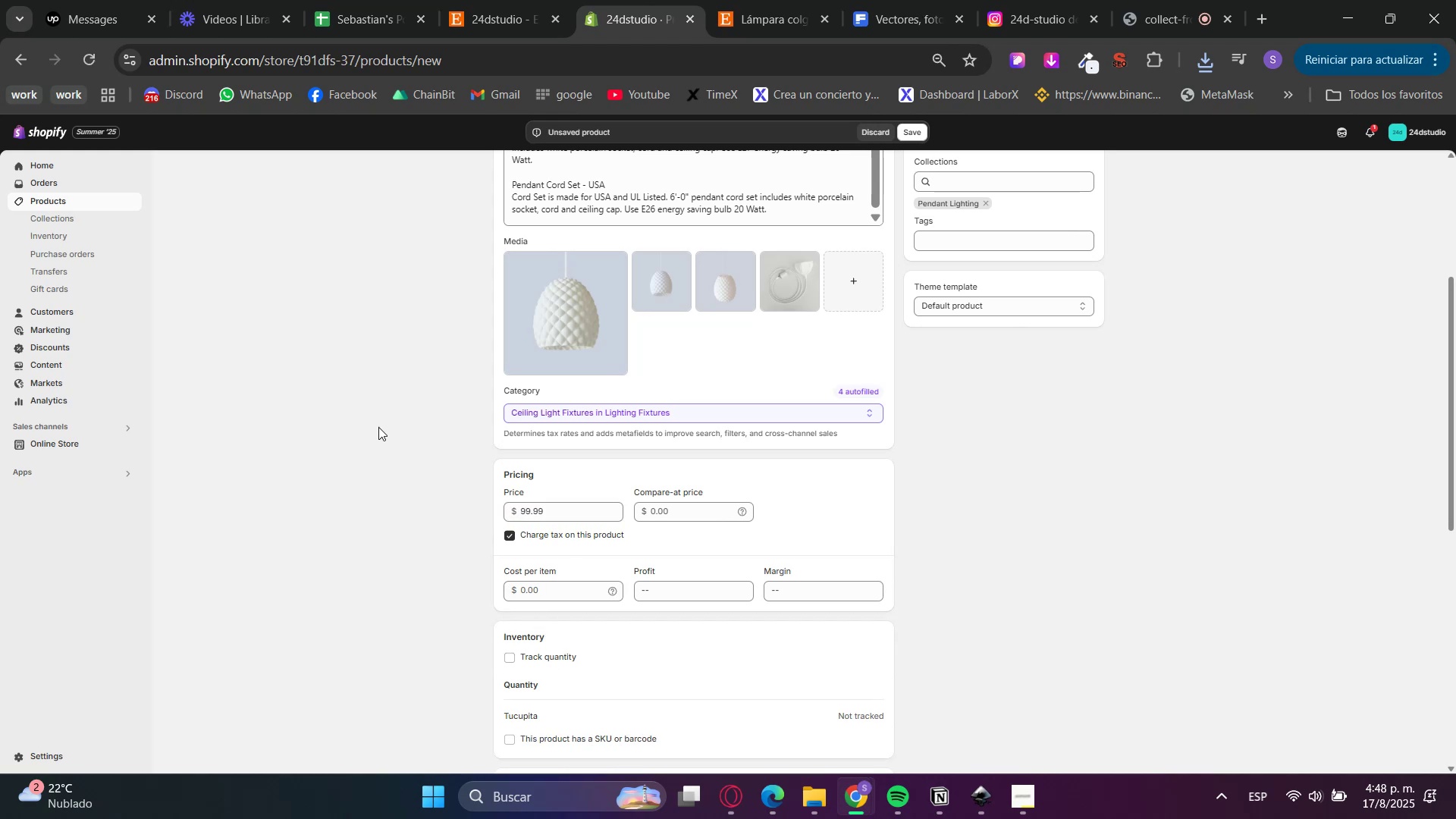 
left_click([710, 511])
 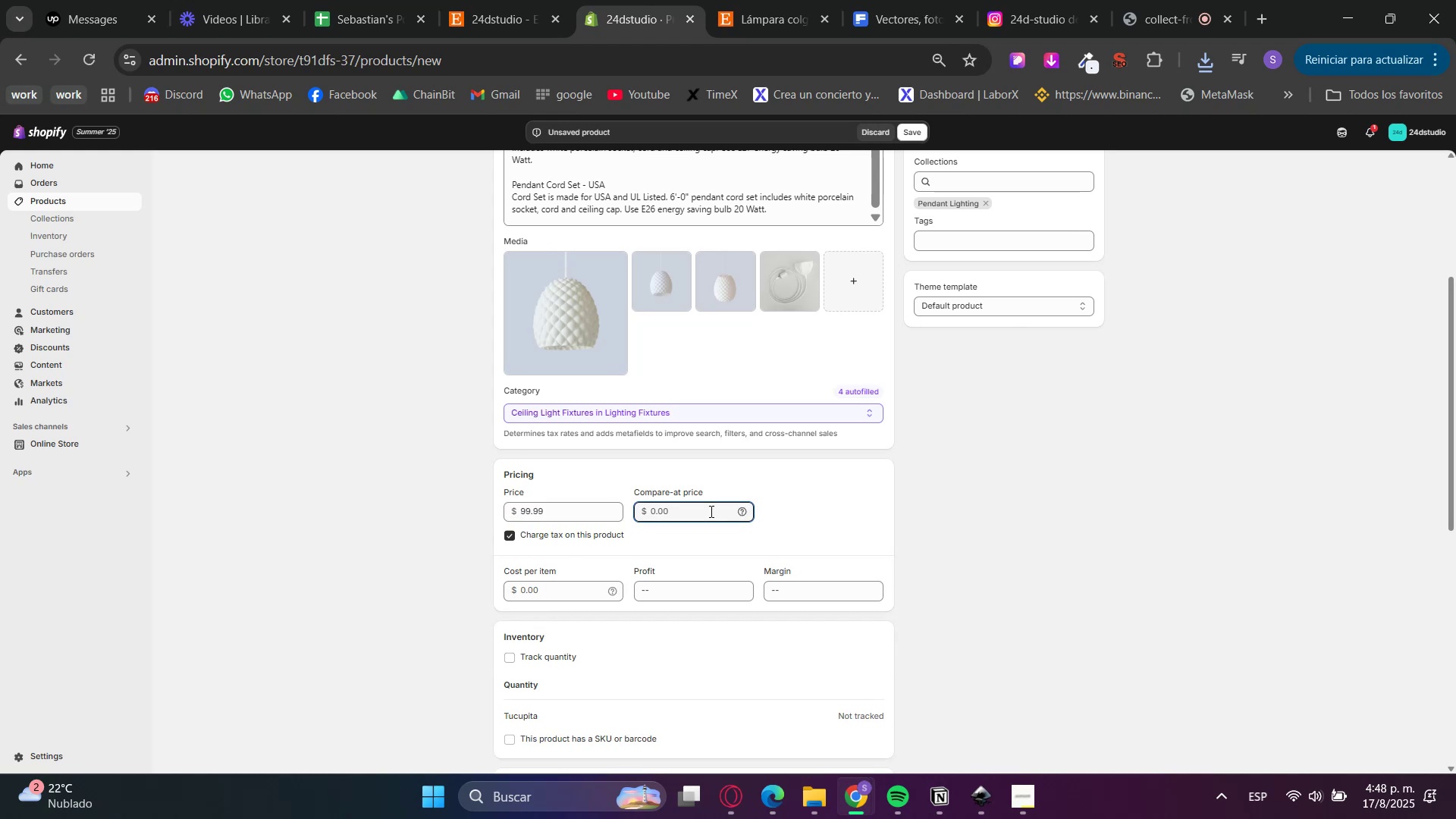 
key(Numpad1)
 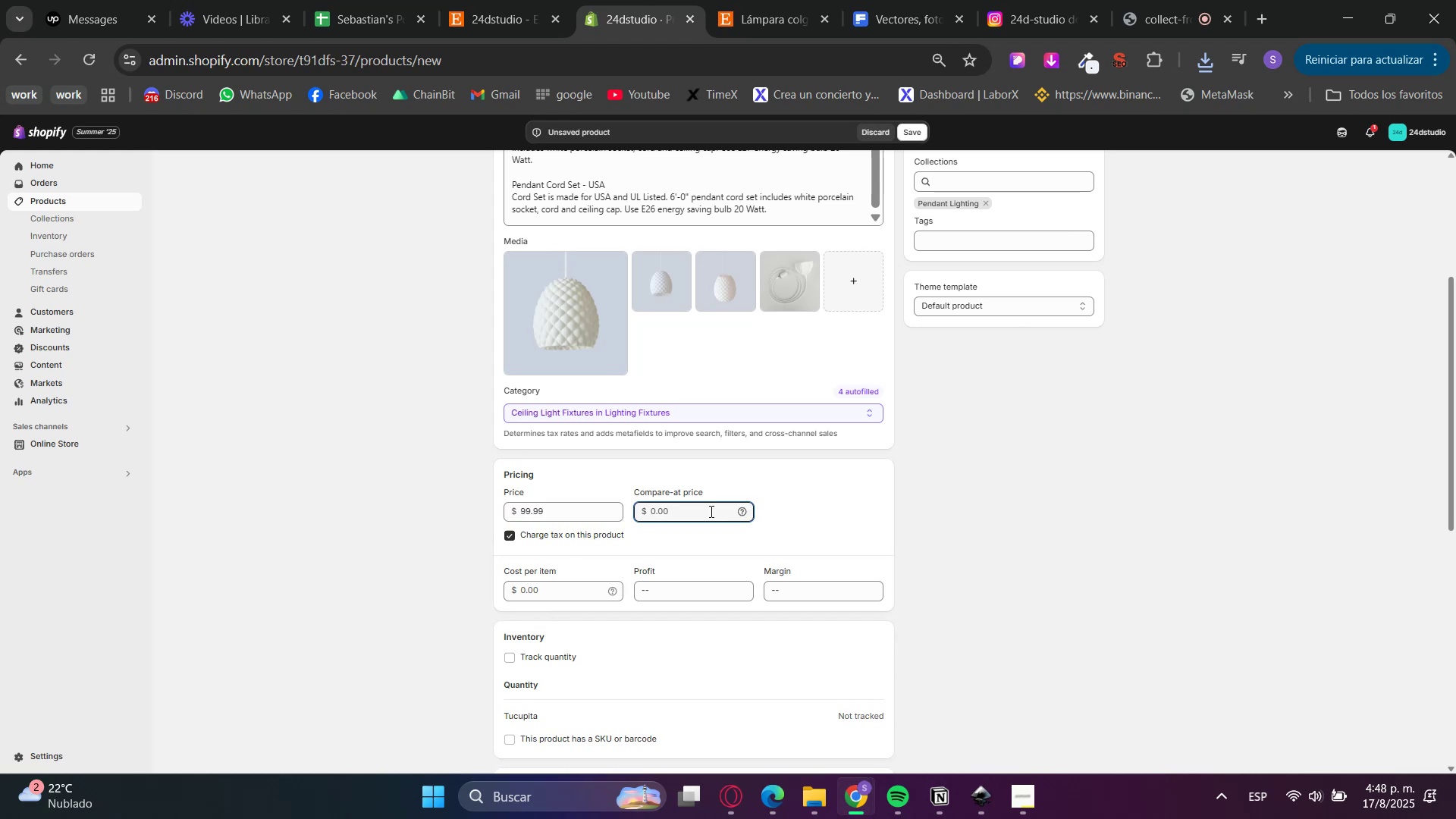 
key(Numpad2)
 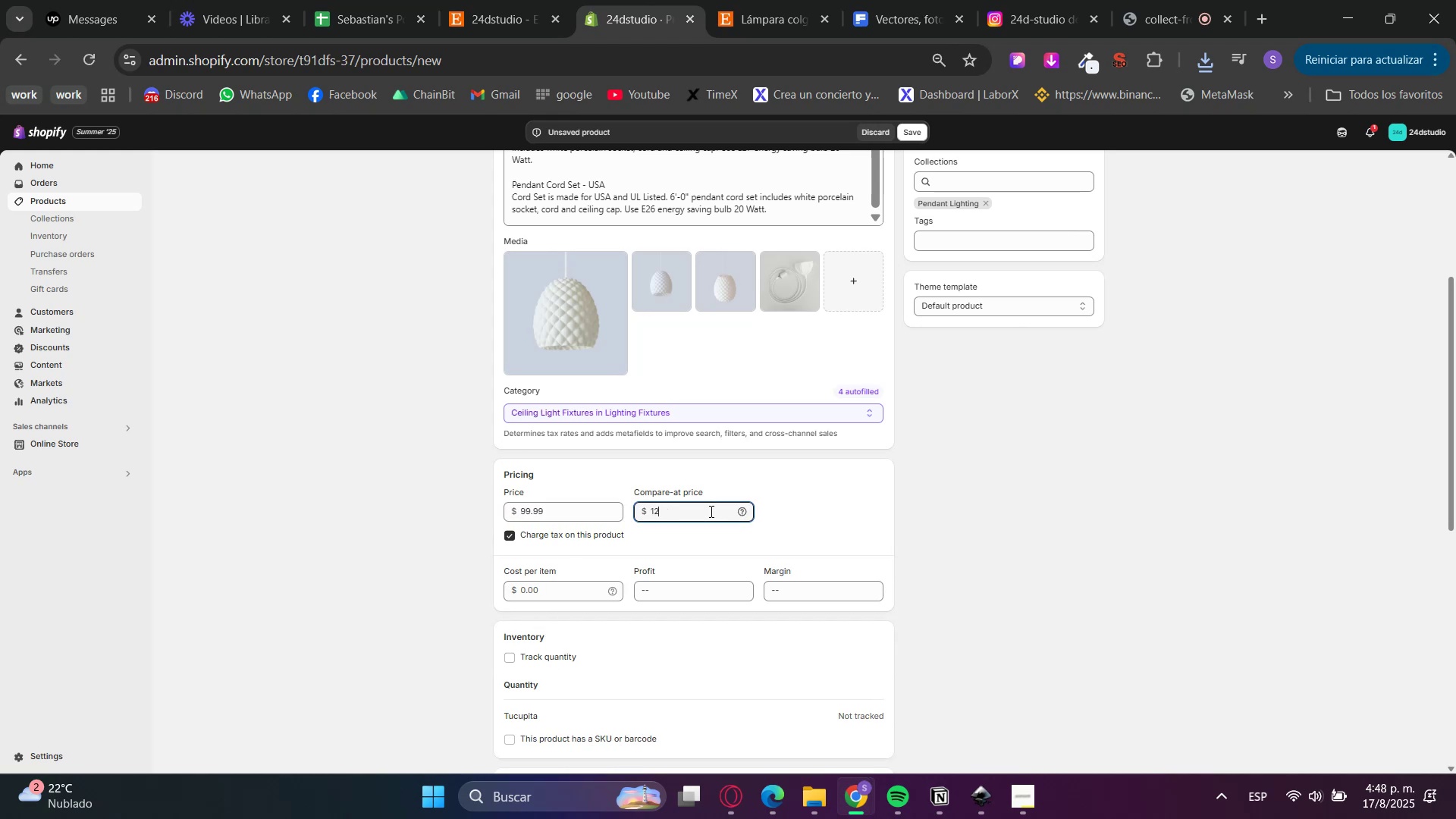 
key(Numpad0)
 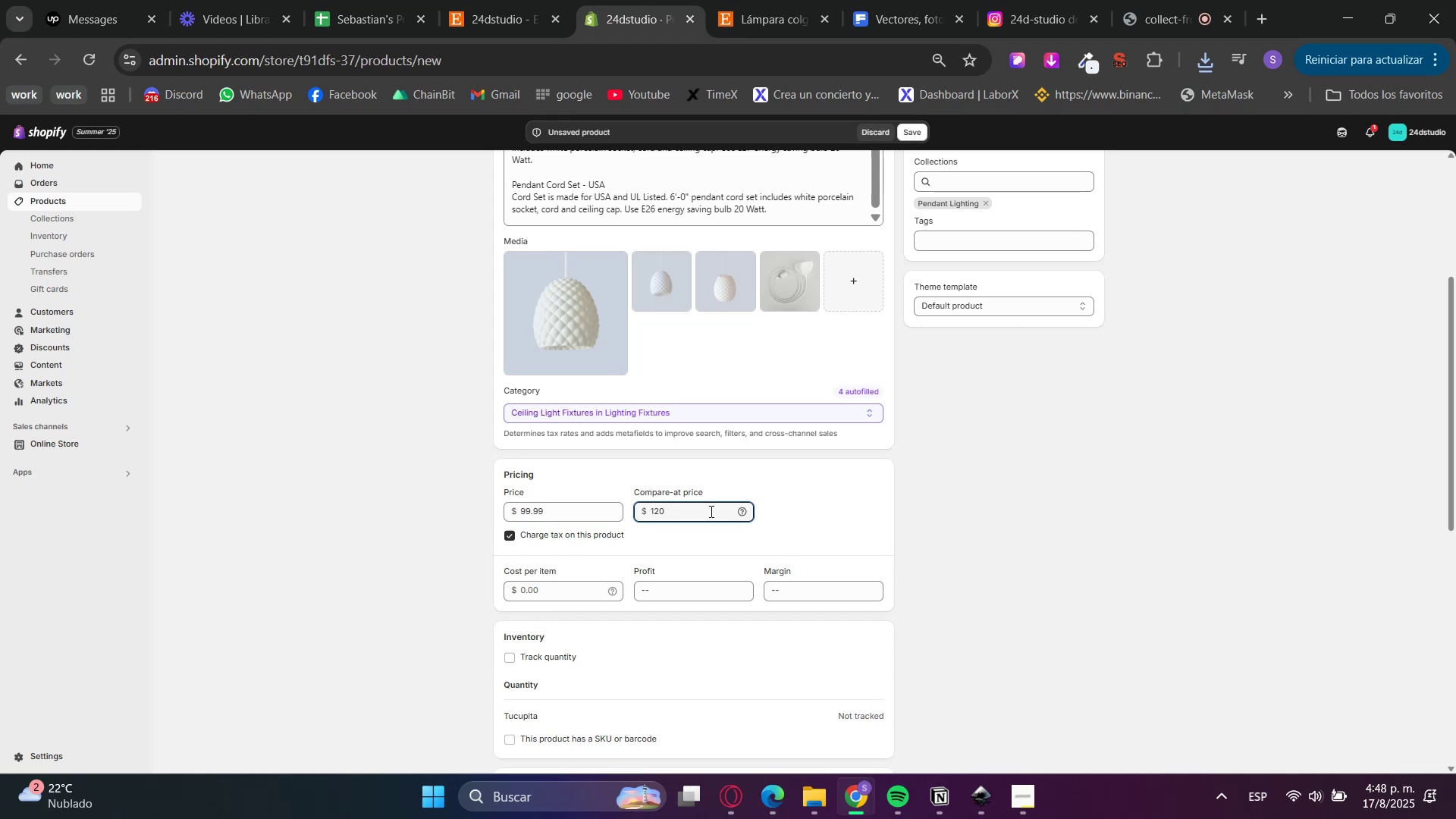 
left_click([406, 479])
 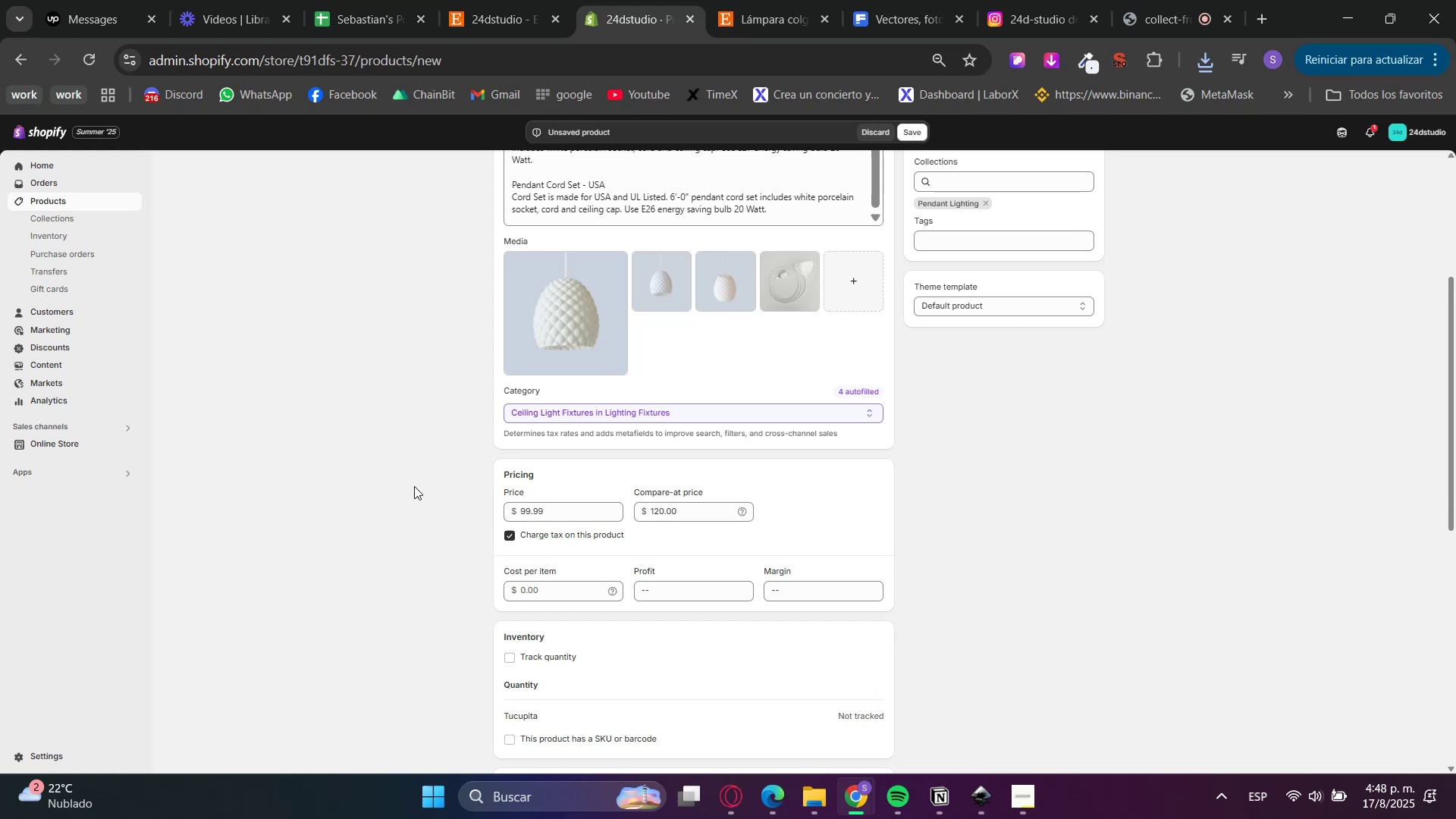 
scroll: coordinate [414, 486], scroll_direction: down, amount: 3.0
 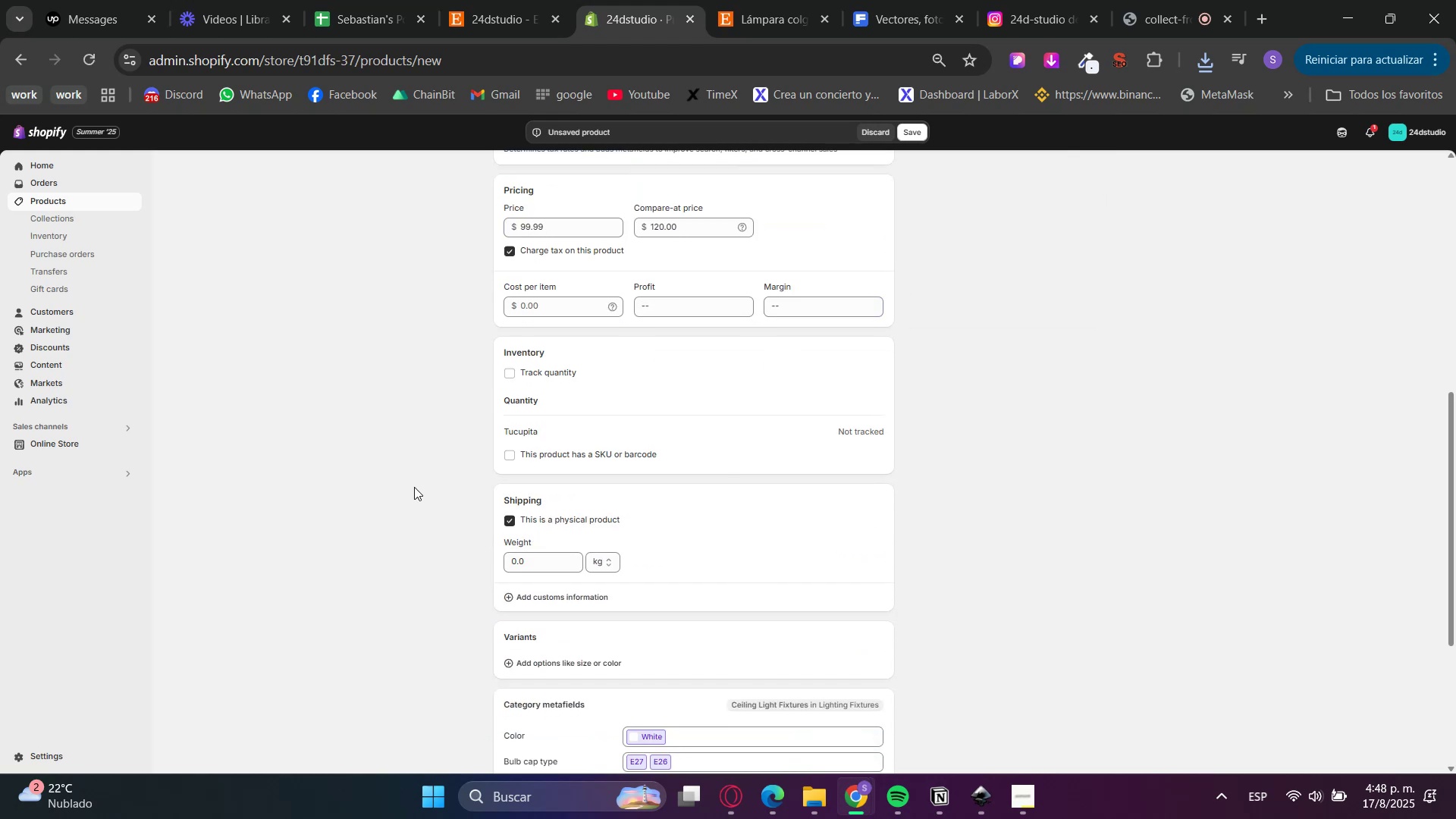 
scroll: coordinate [413, 534], scroll_direction: up, amount: 6.0
 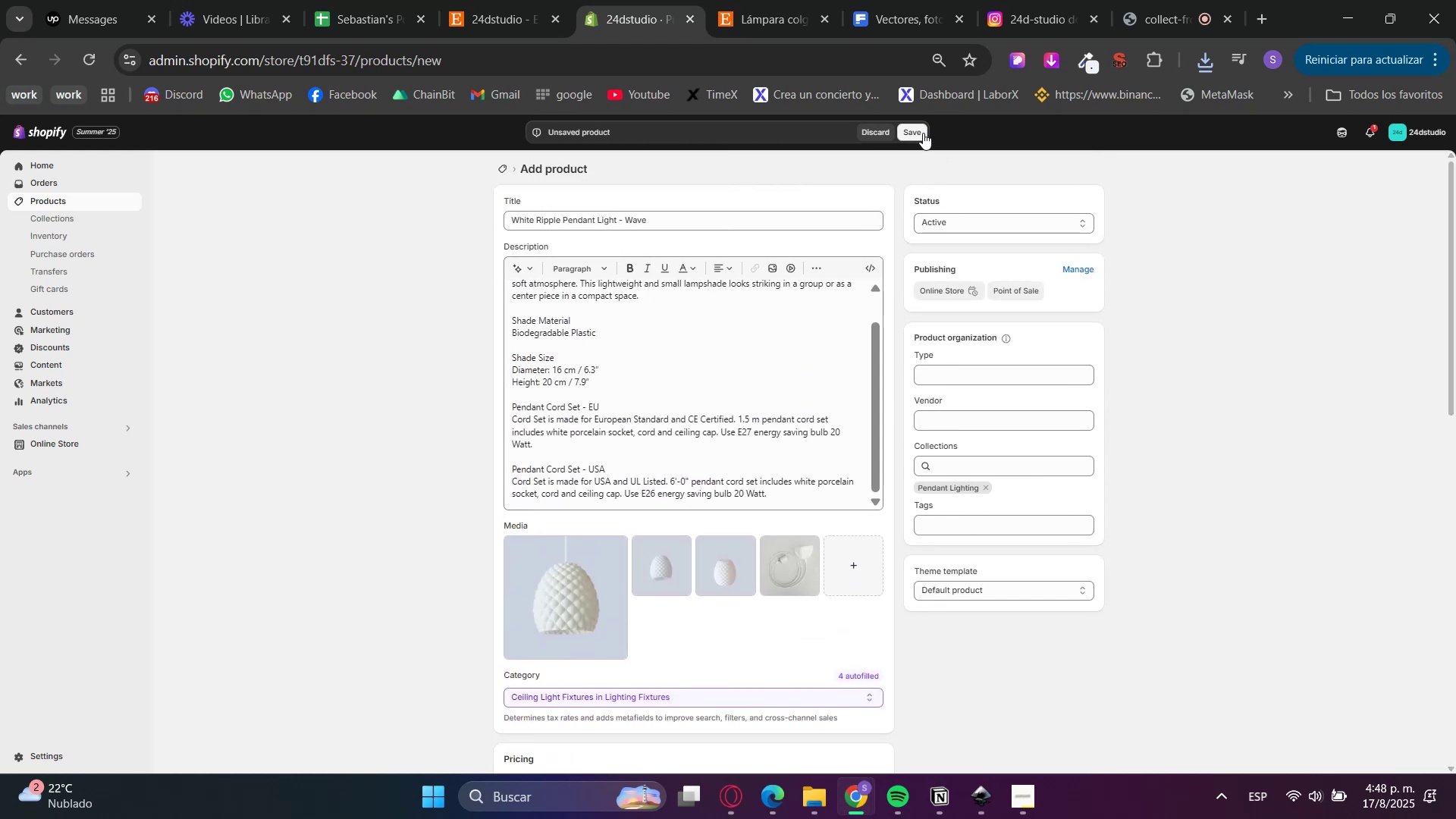 
double_click([805, 0])
 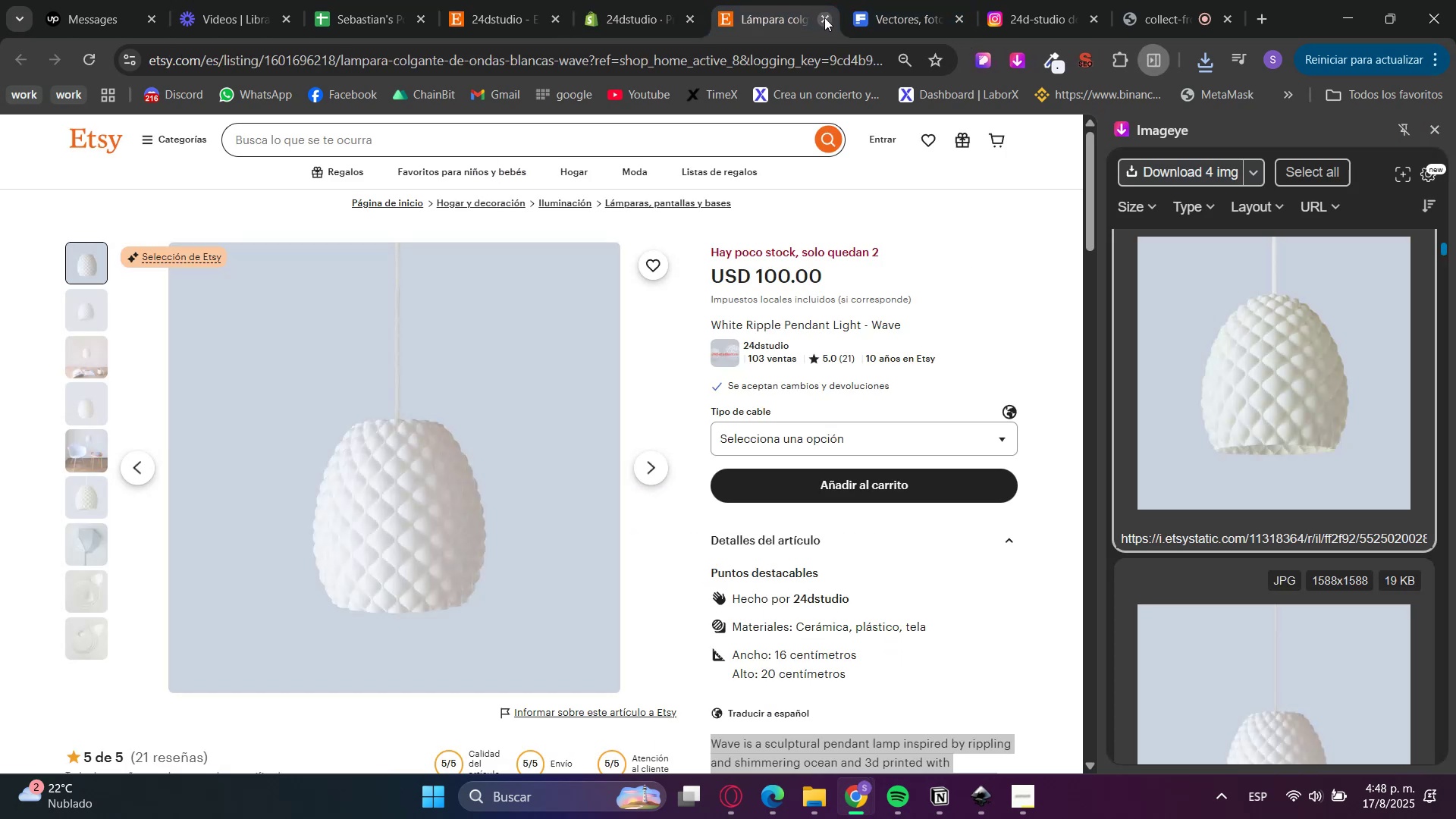 
double_click([657, 0])
 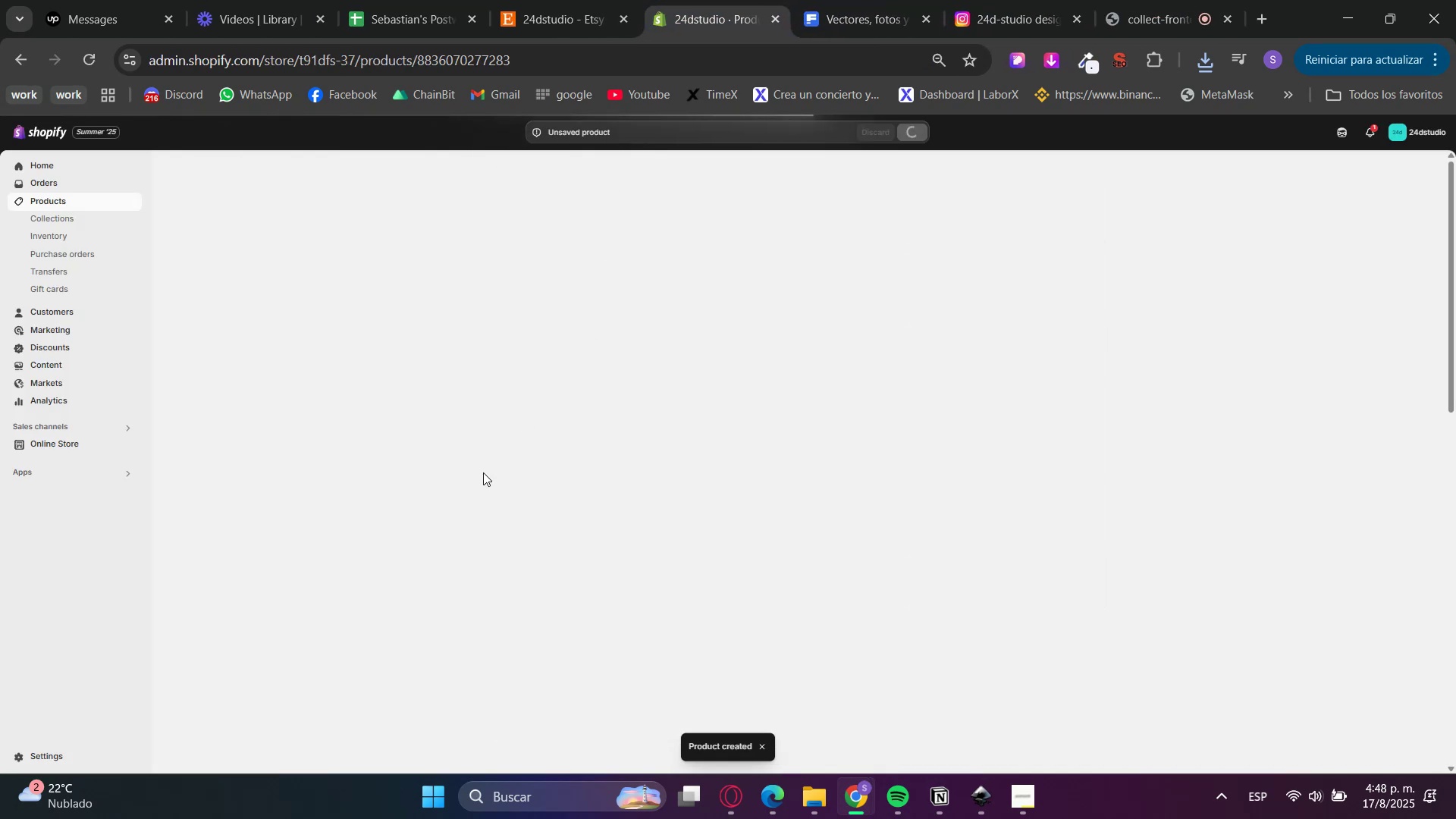 
mouse_move([487, 439])
 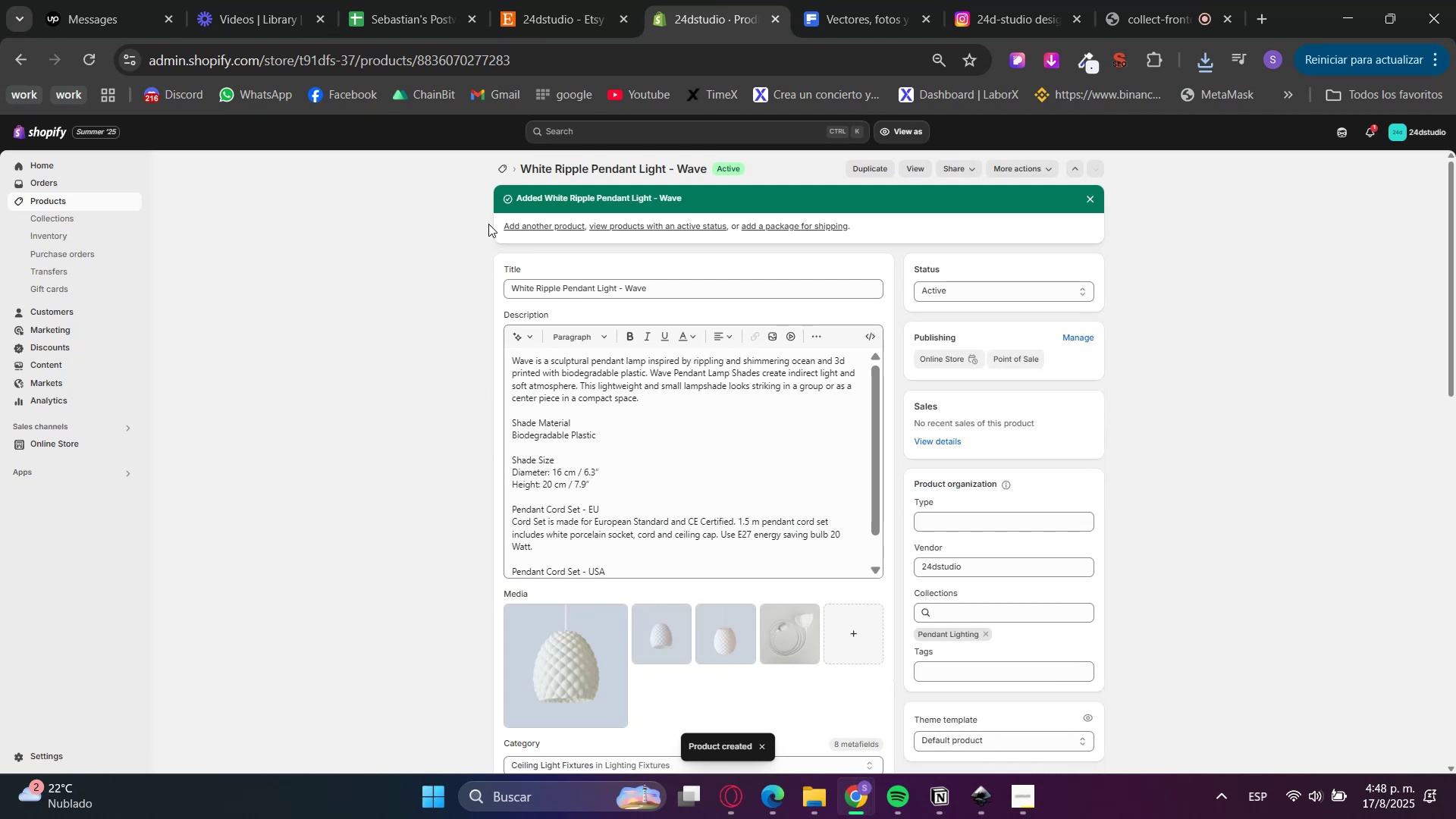 
left_click([548, 0])
 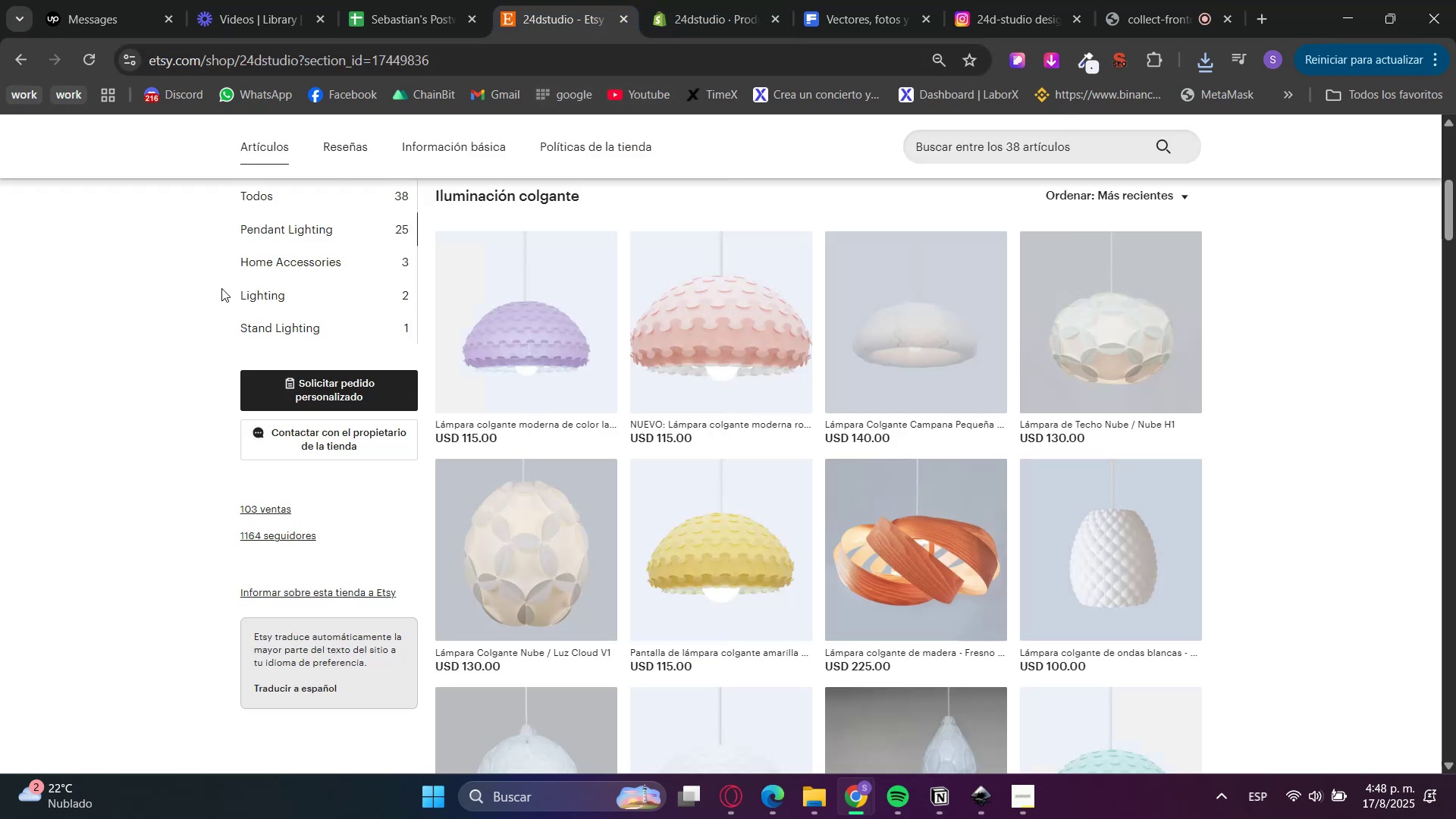 
left_click([280, 255])
 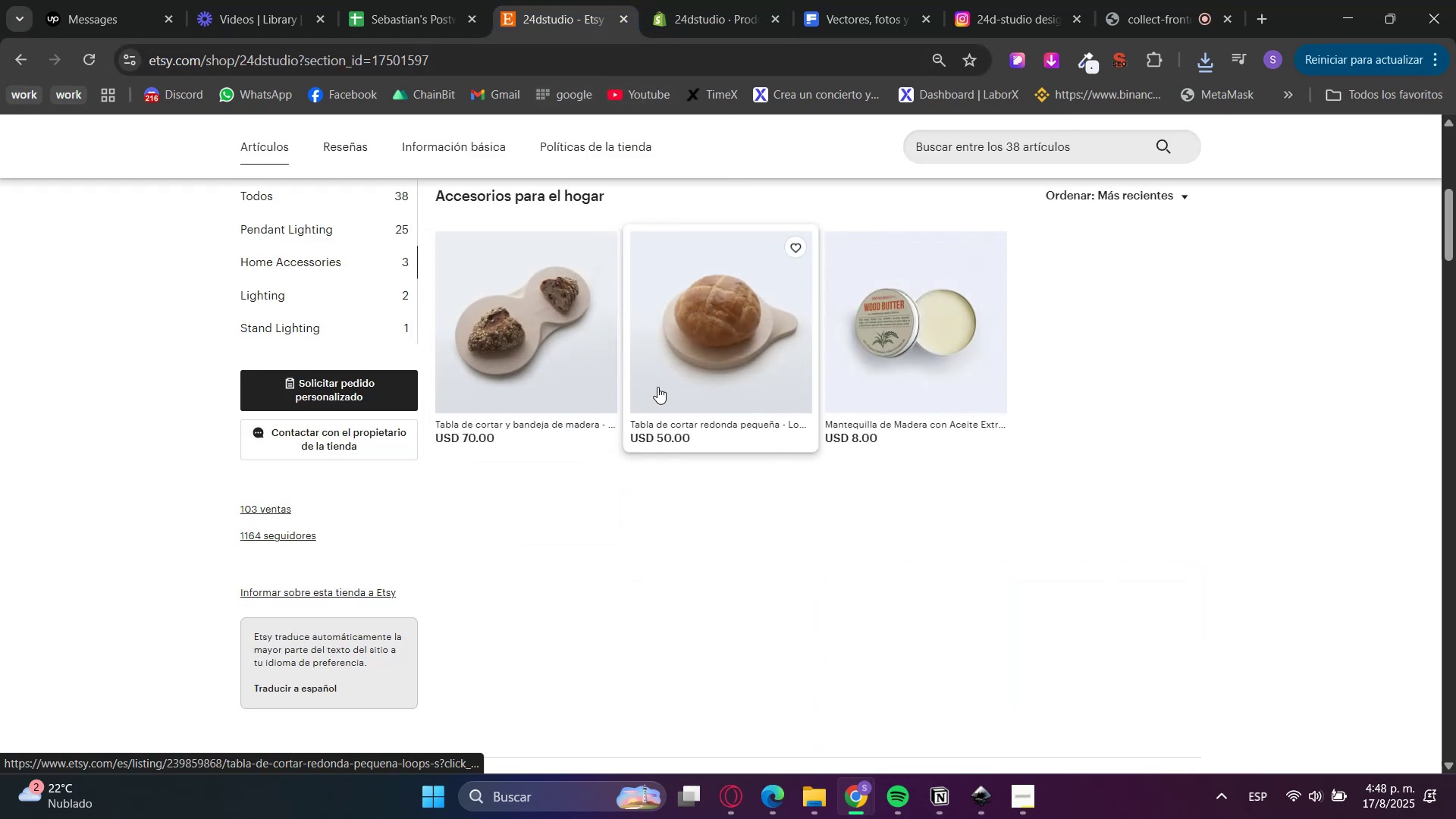 
left_click([722, 0])
 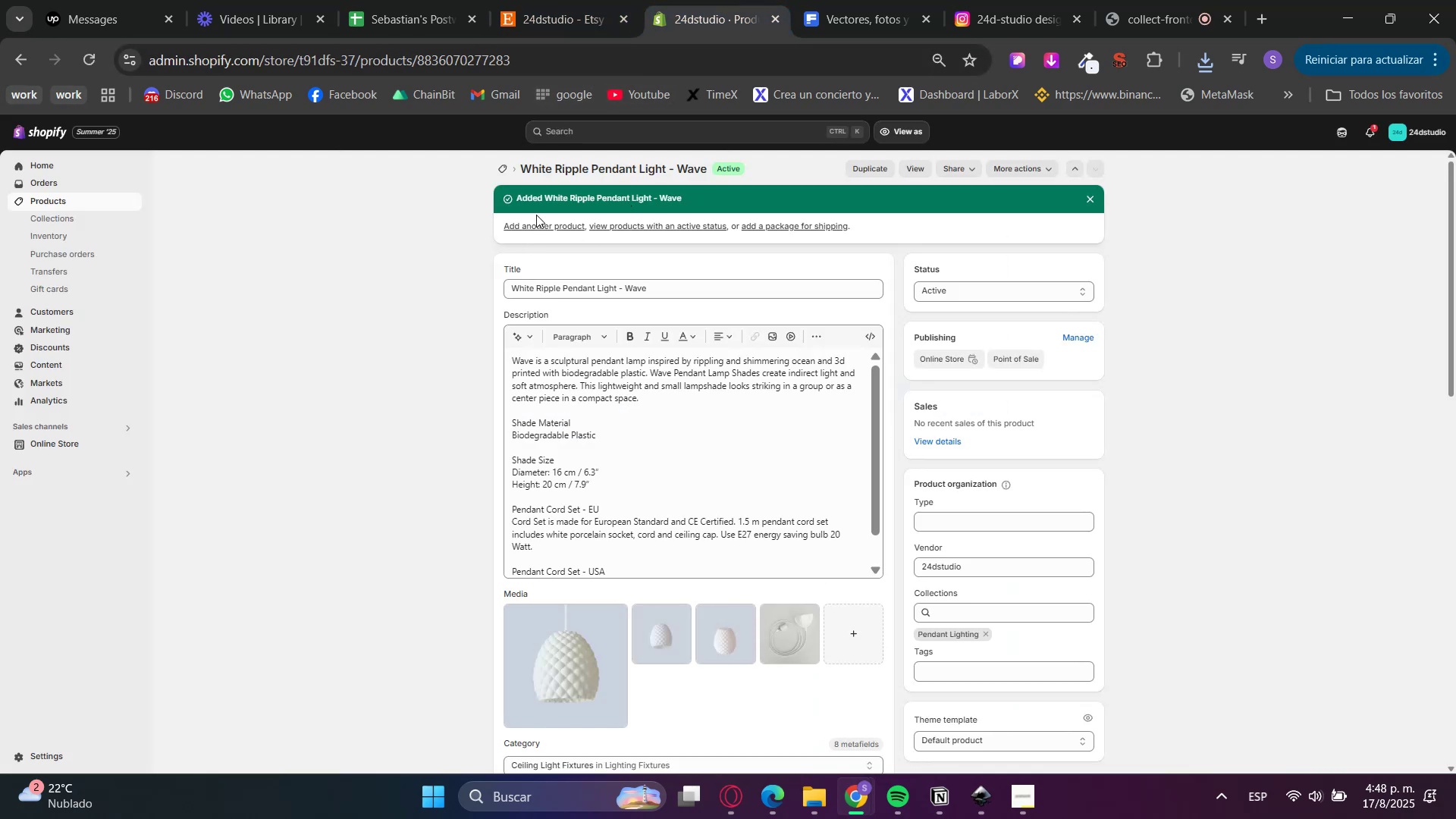 
left_click([535, 221])
 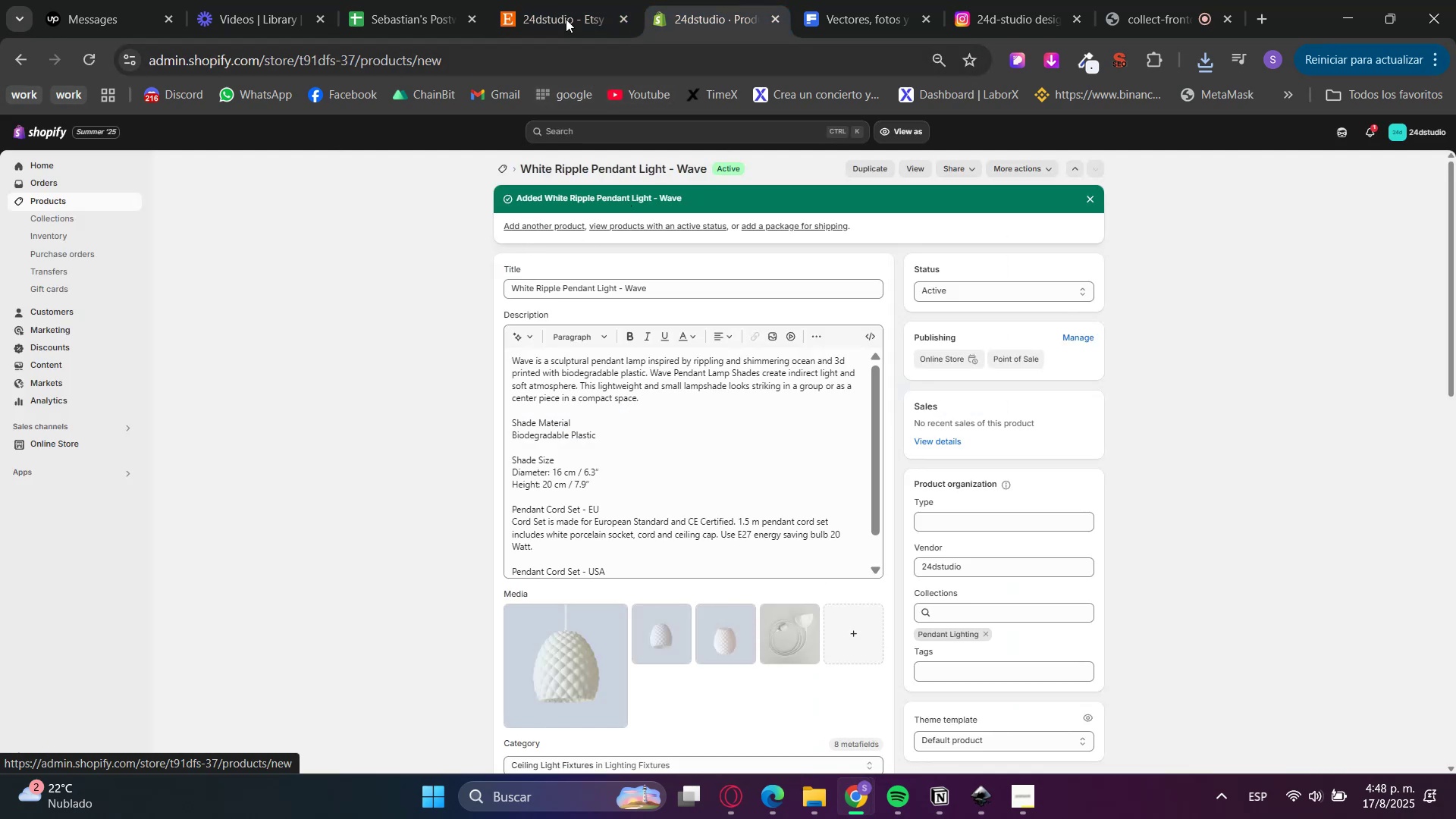 
left_click([573, 0])
 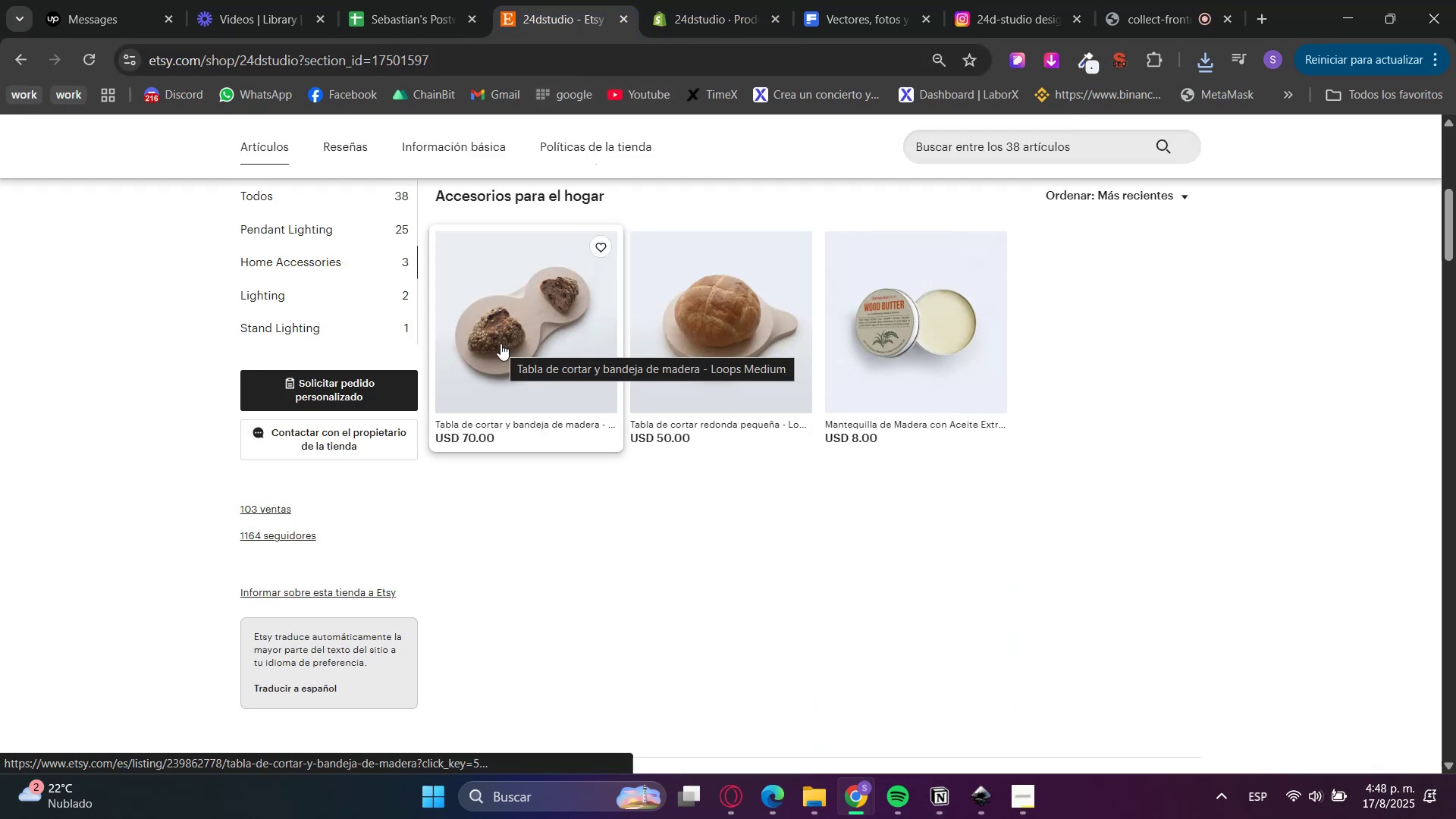 
hold_key(key=ControlLeft, duration=0.49)
left_click([500, 344])
 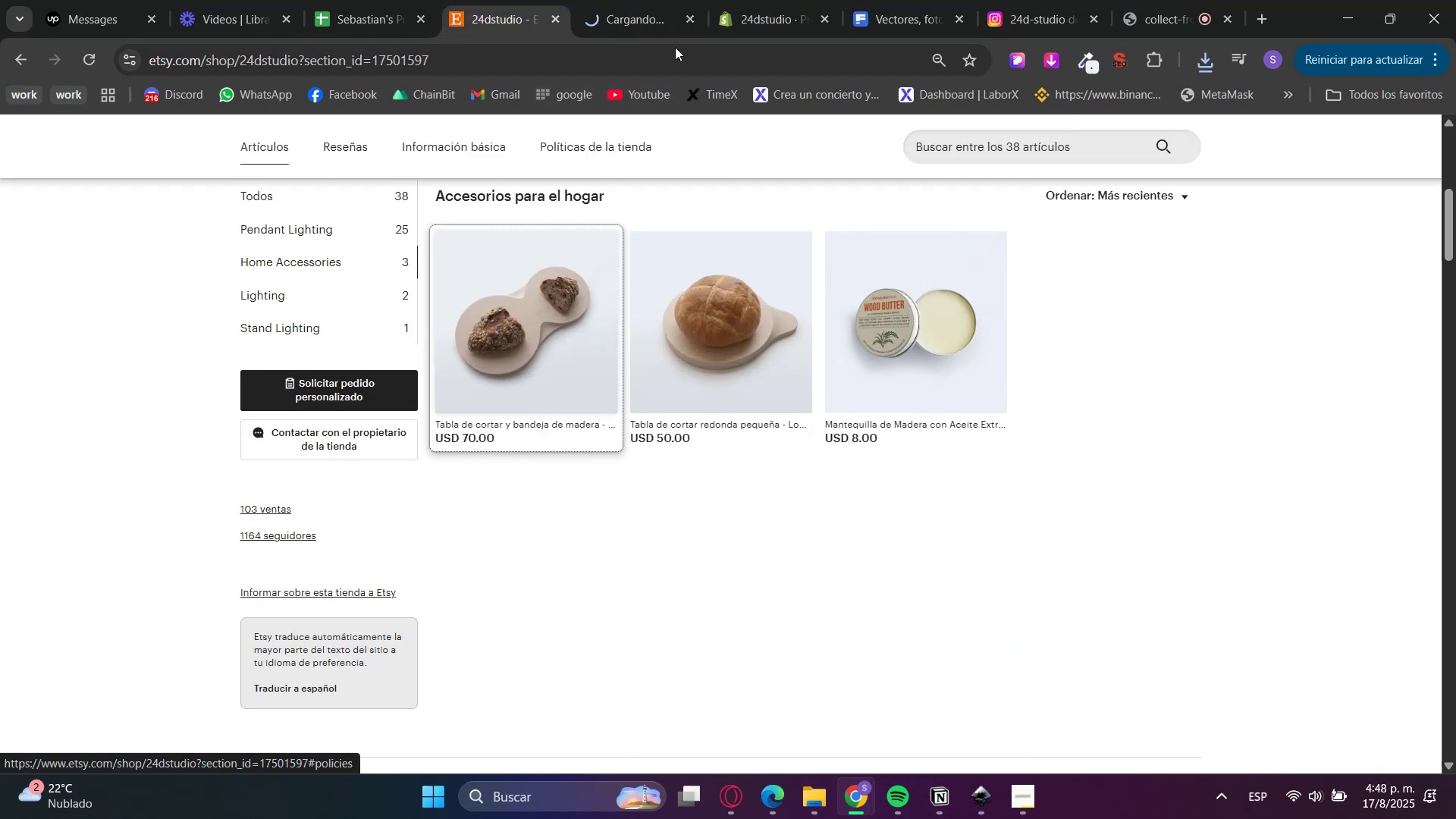 
hold_key(key=ControlLeft, duration=0.85)
left_click([688, 276])
 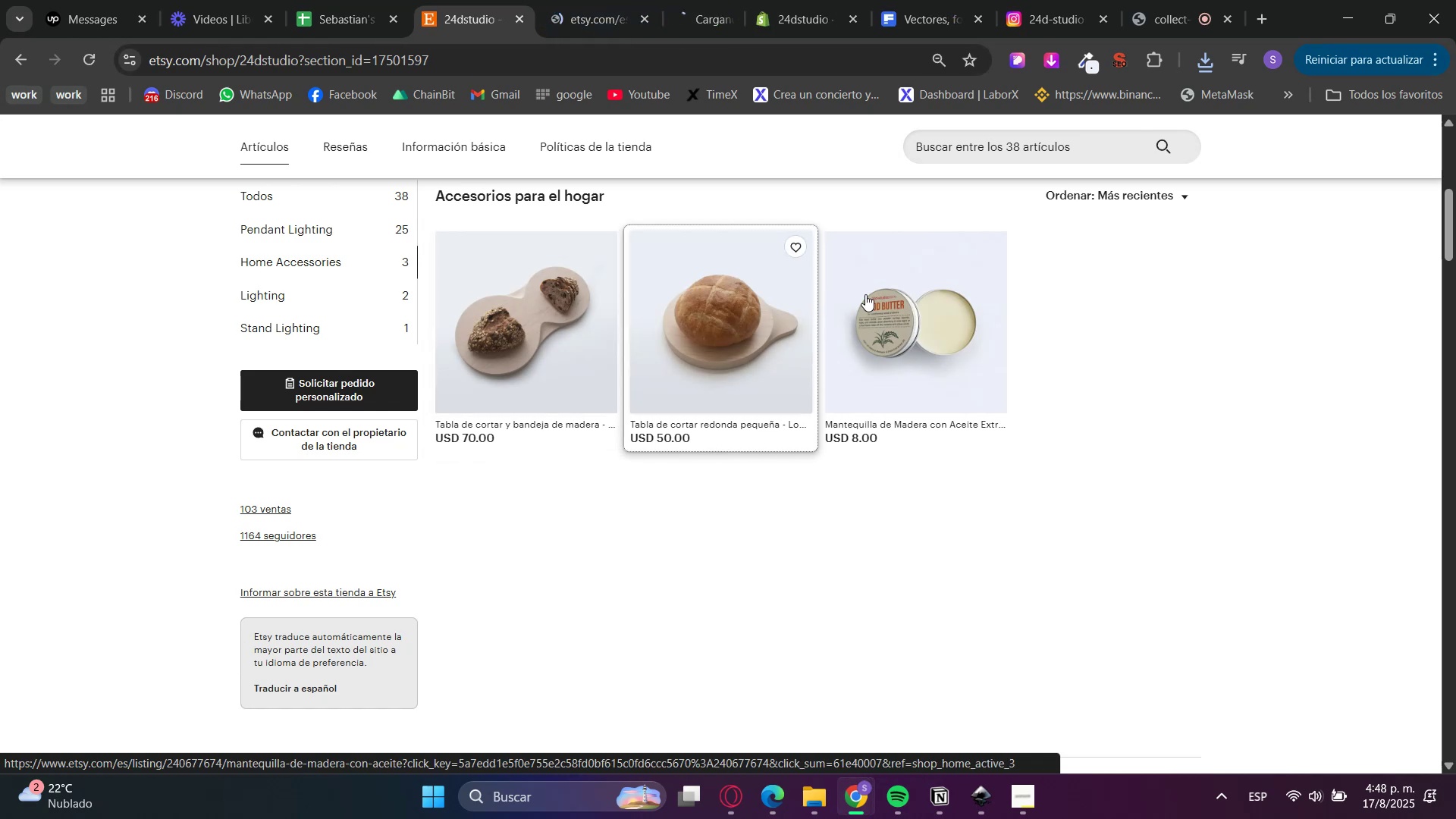 
double_click([877, 301])
 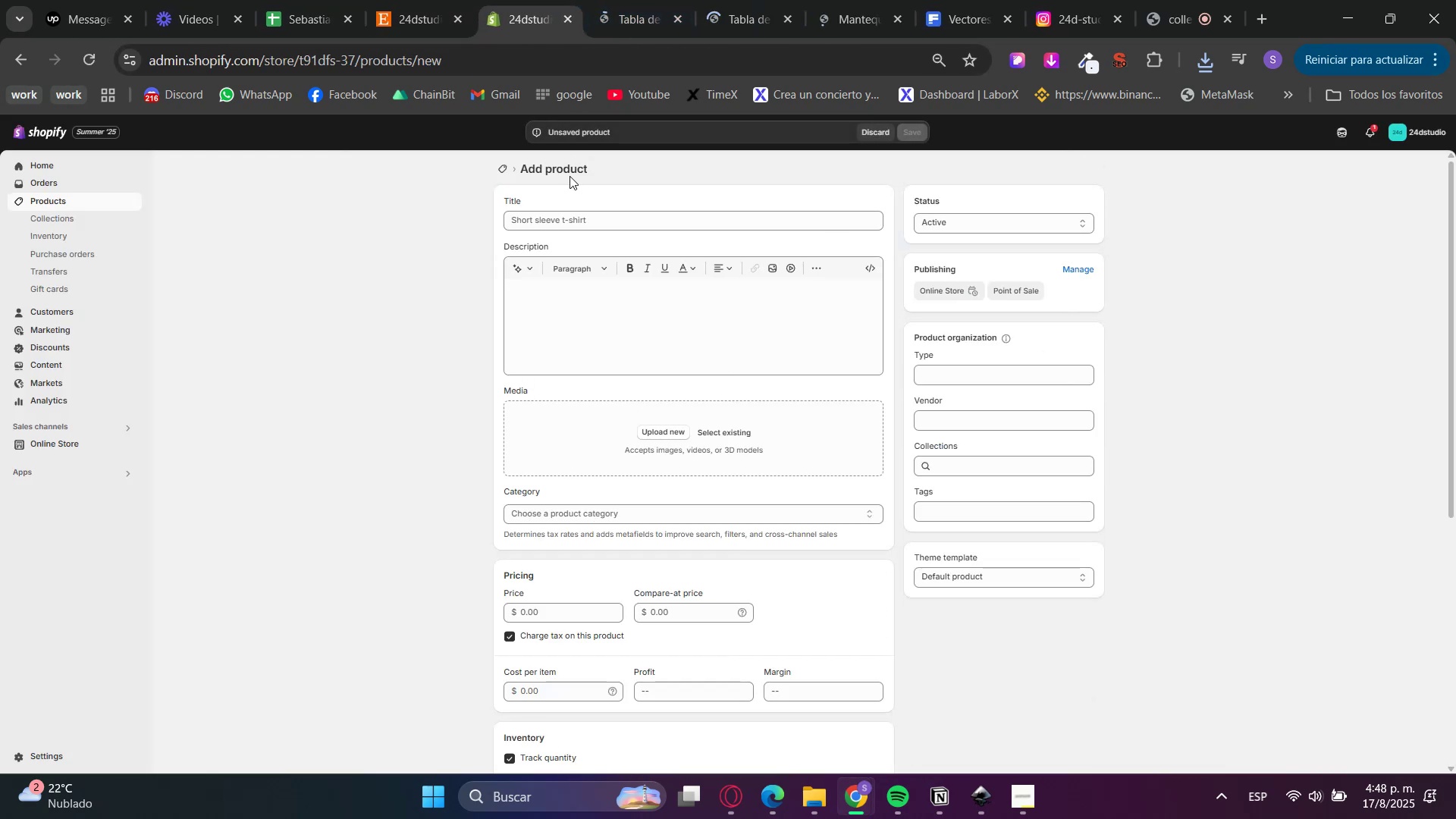 
left_click([619, 0])
 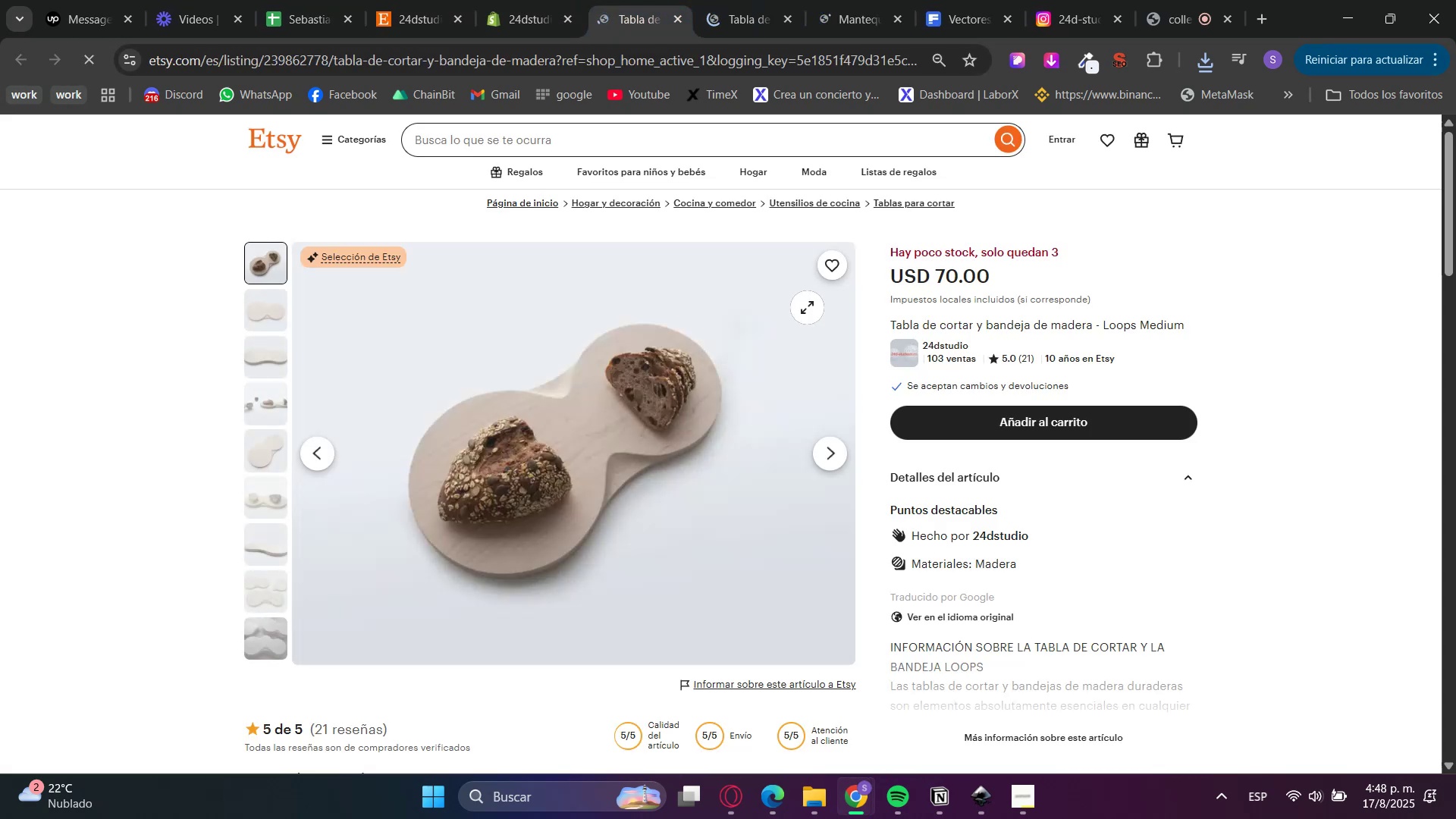 
scroll: coordinate [996, 563], scroll_direction: down, amount: 2.0
 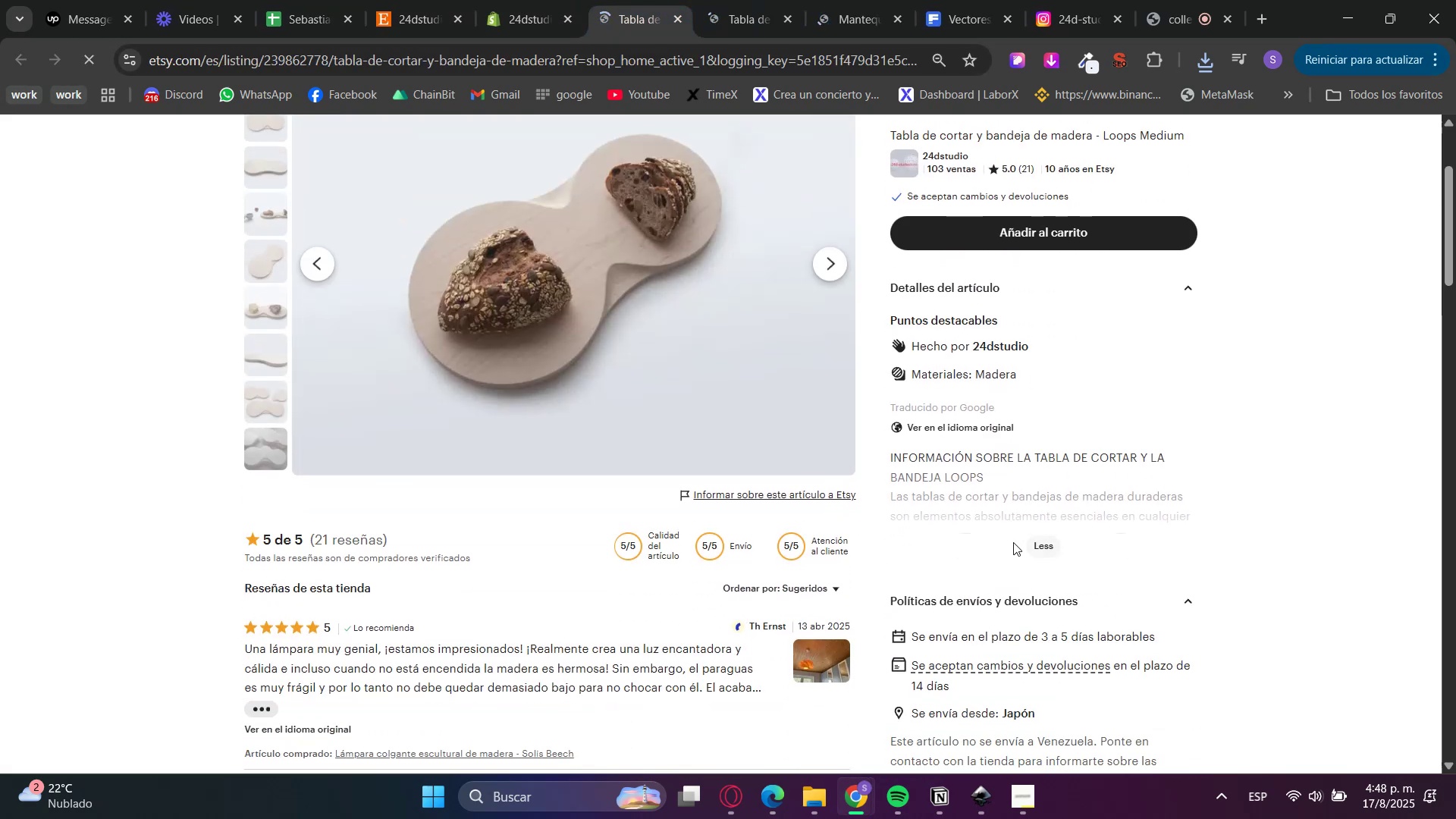 
double_click([993, 423])
 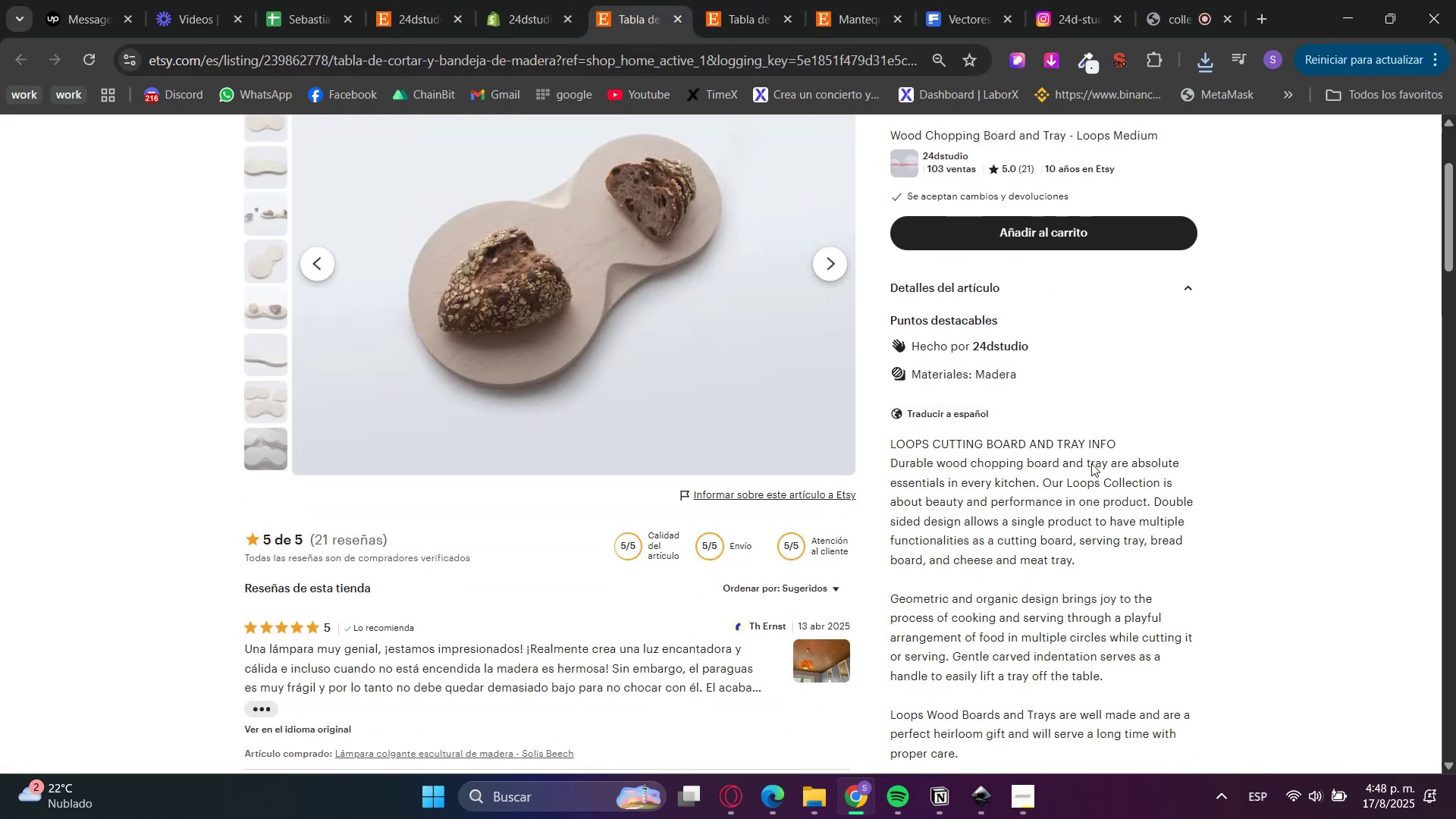 
scroll: coordinate [1167, 563], scroll_direction: up, amount: 3.0
 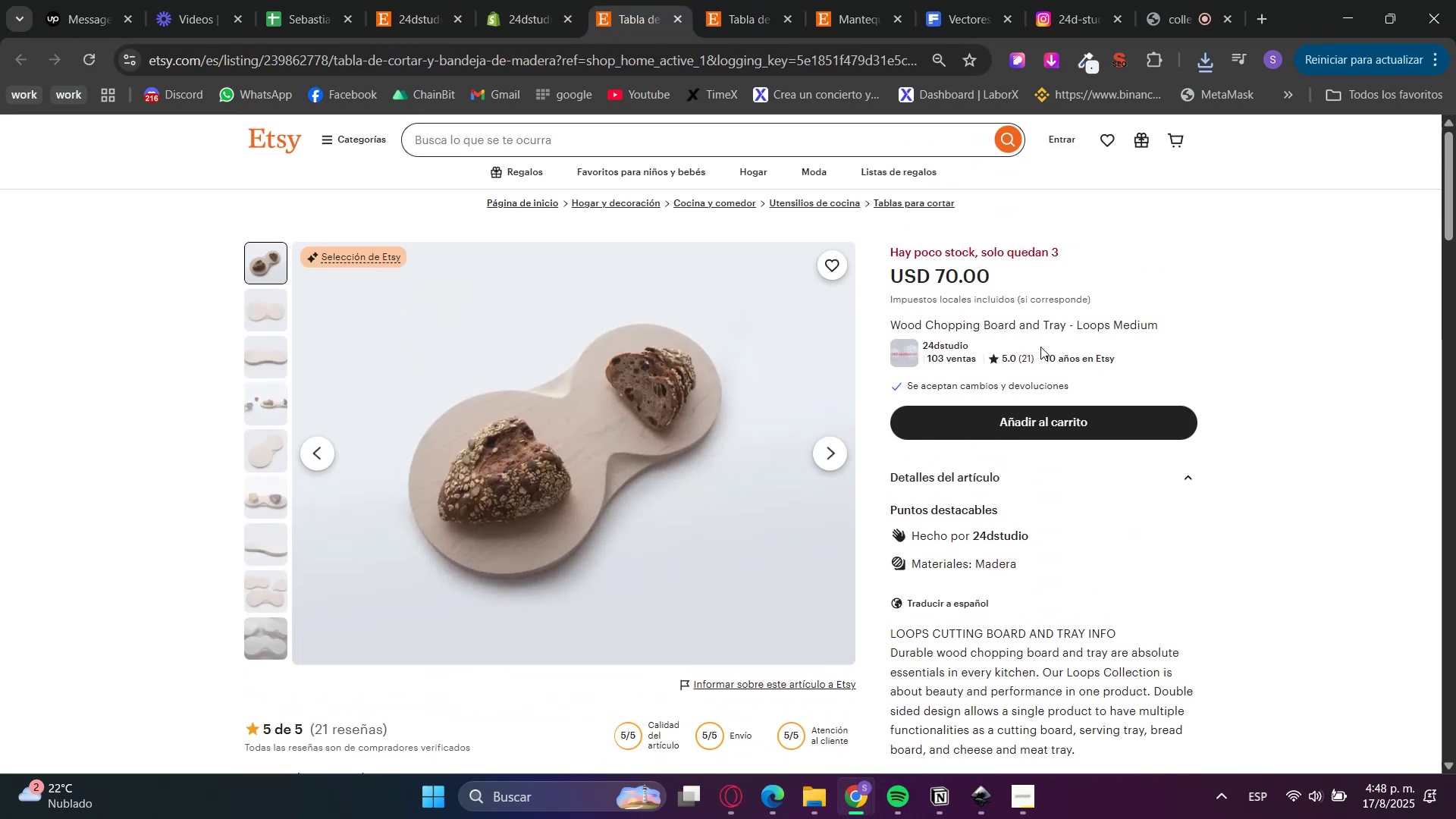 
left_click([997, 334])
 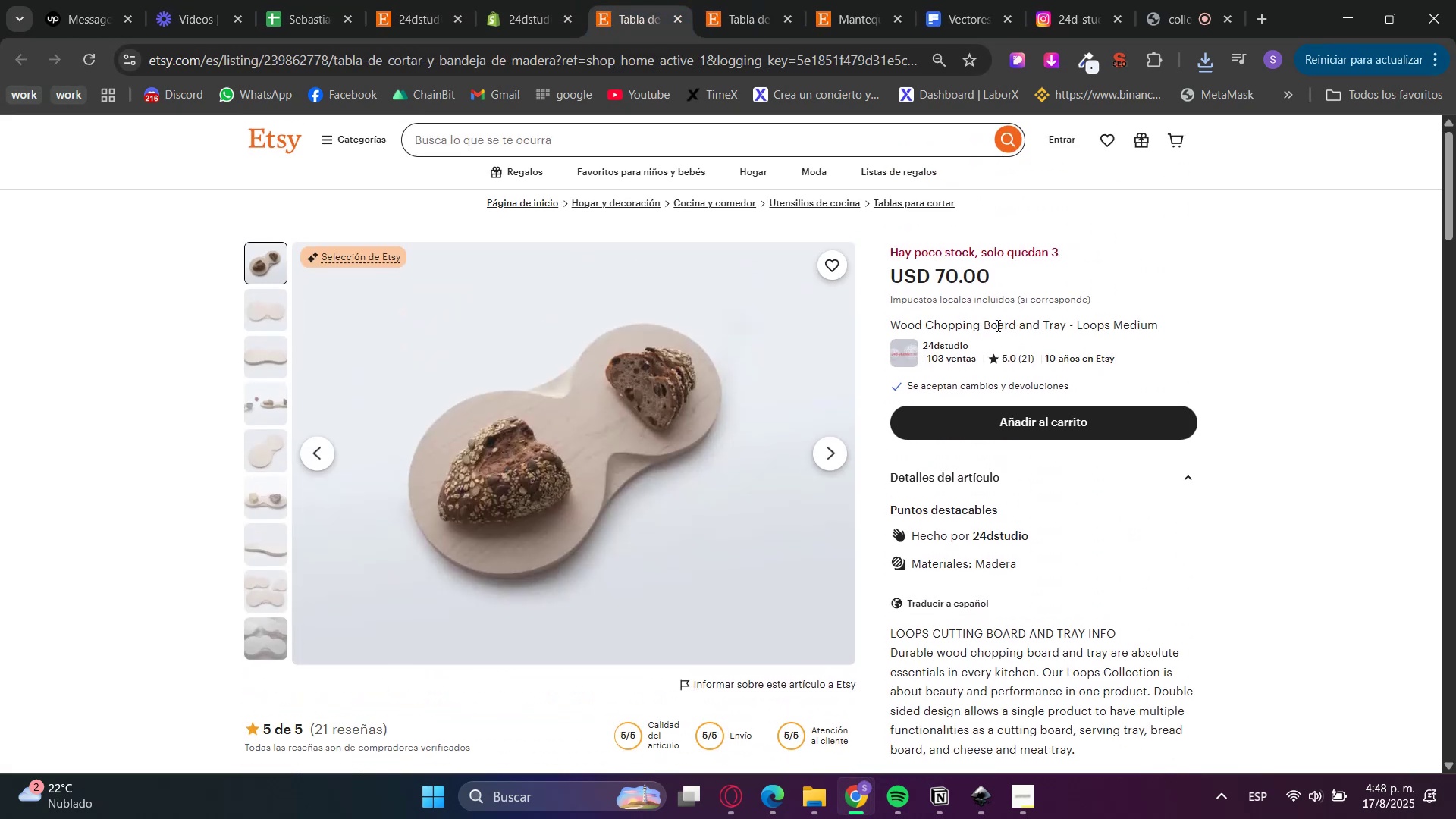 
triple_click([996, 325])
 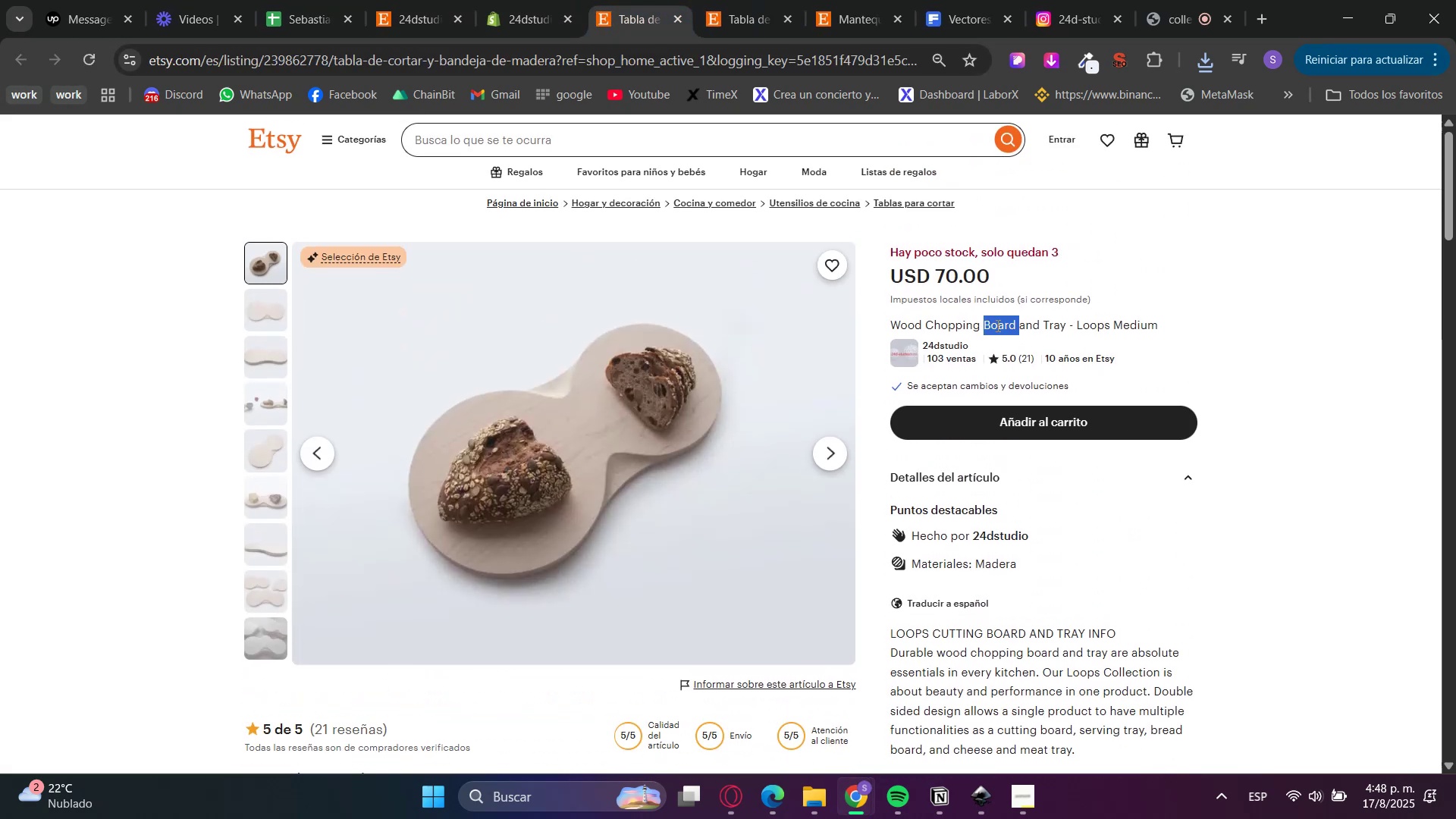 
triple_click([996, 325])
 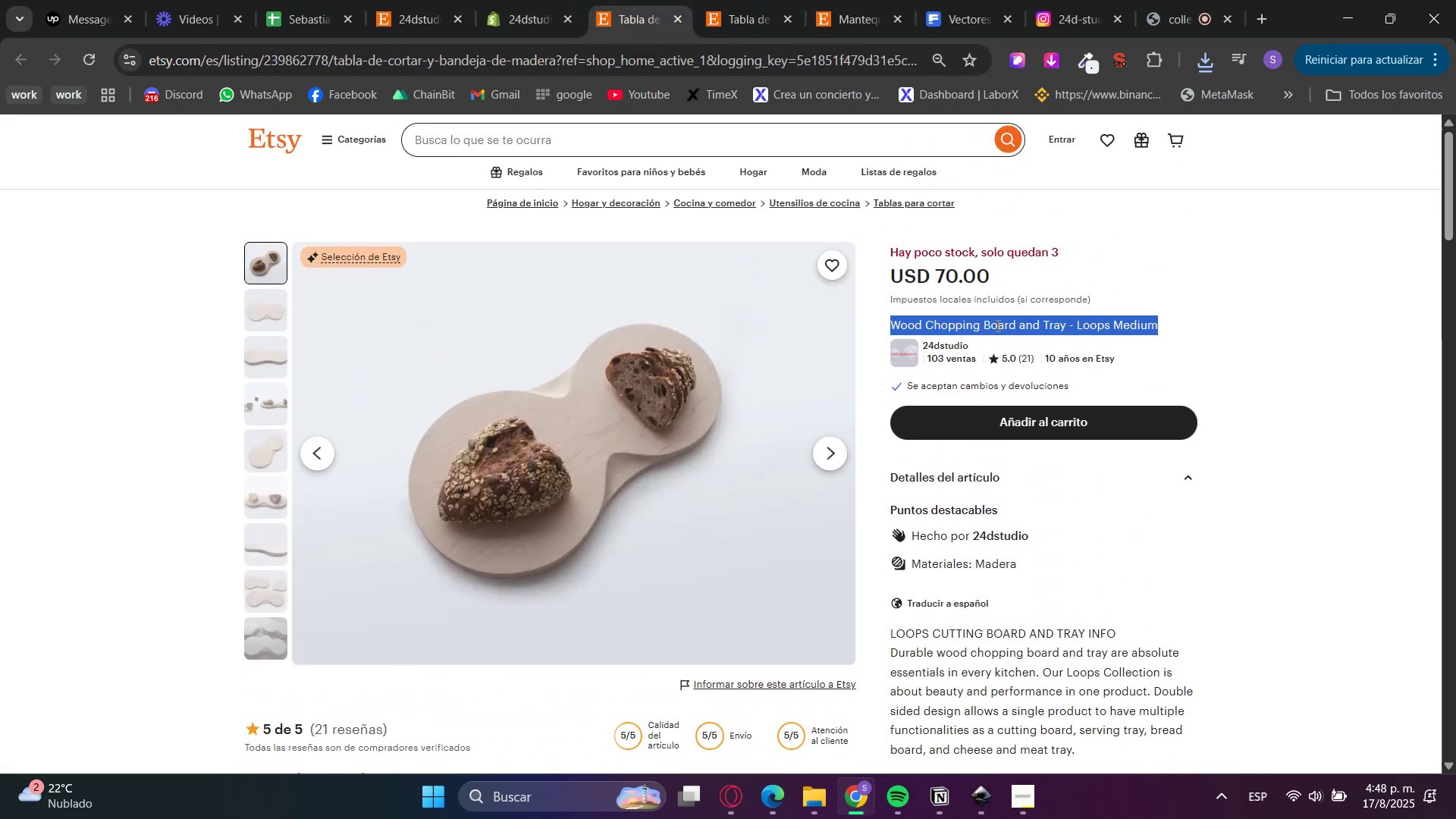 
key(Control+C)
 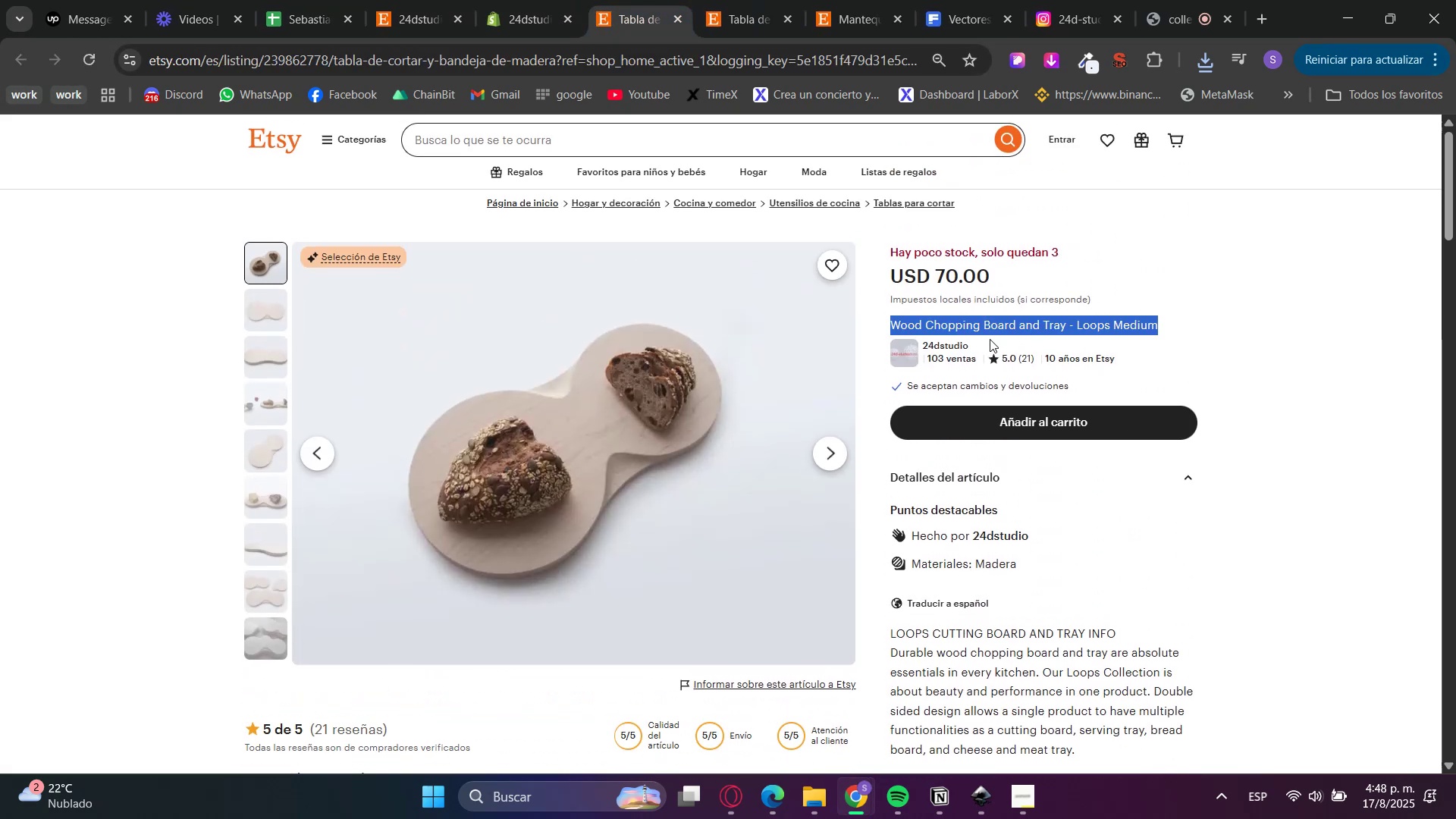 
key(Control+C)
 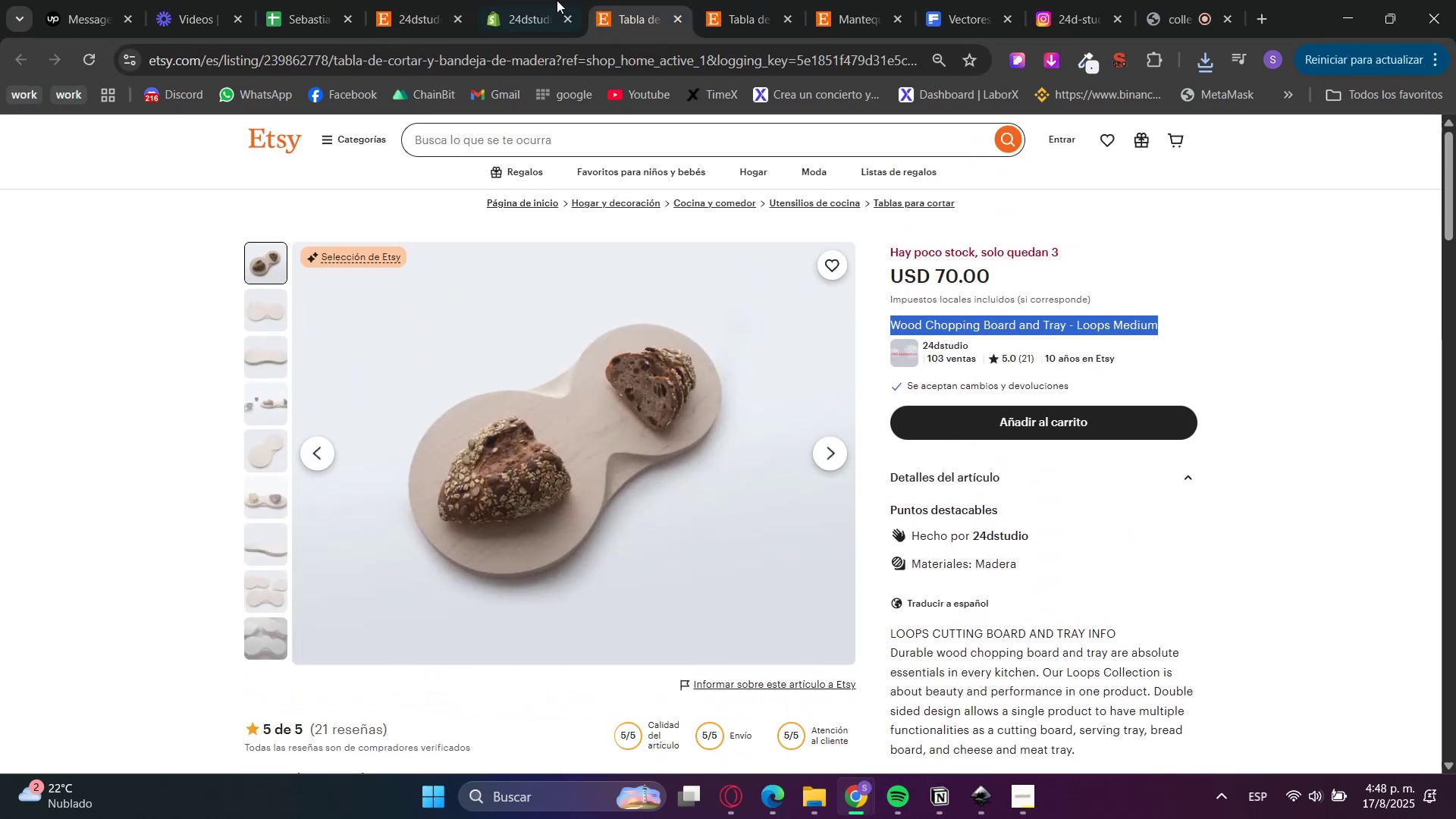 
left_click([501, 0])
 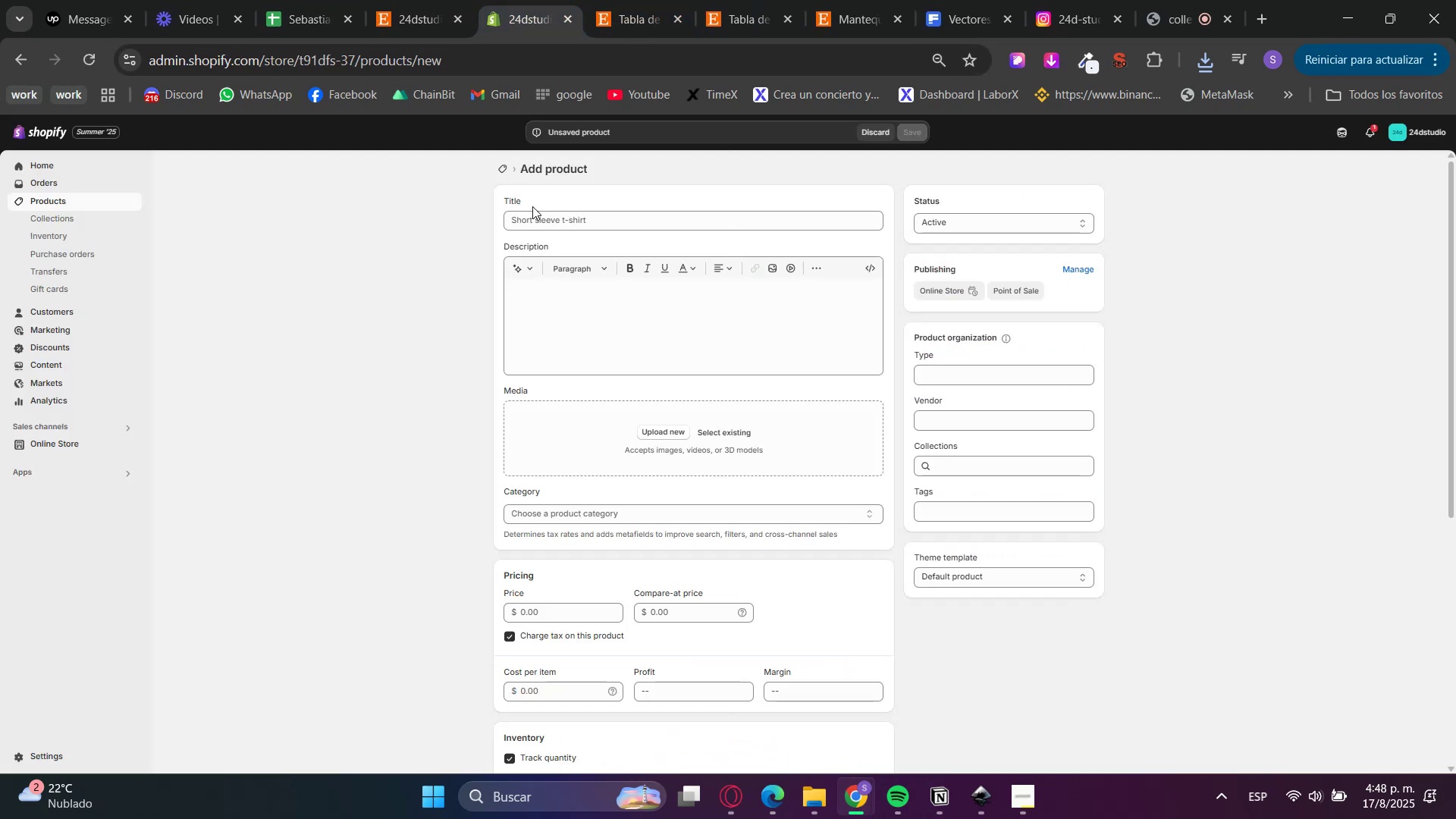 
hold_key(key=ControlLeft, duration=0.63)
left_click([582, 227])
 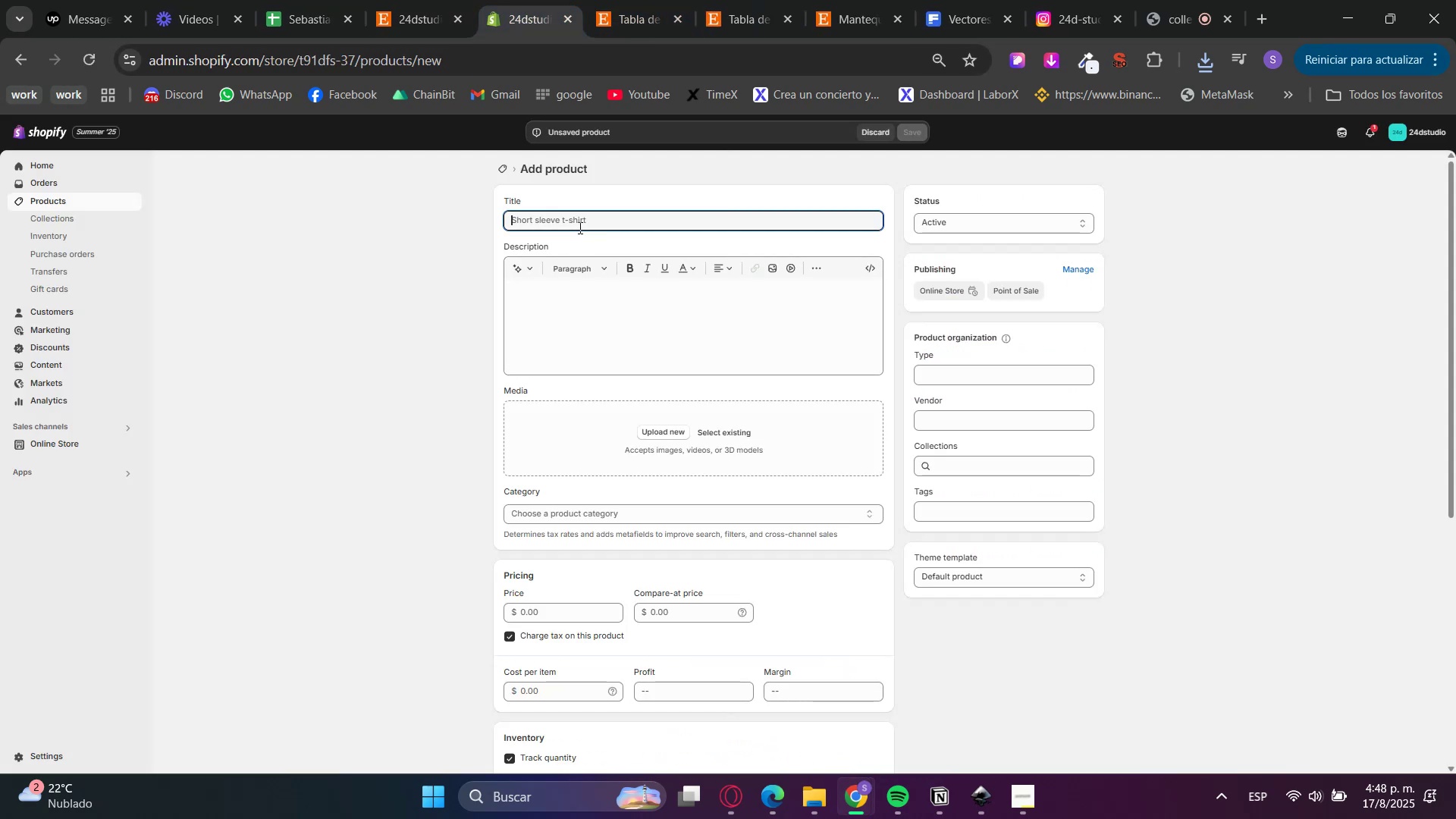 
key(V)
 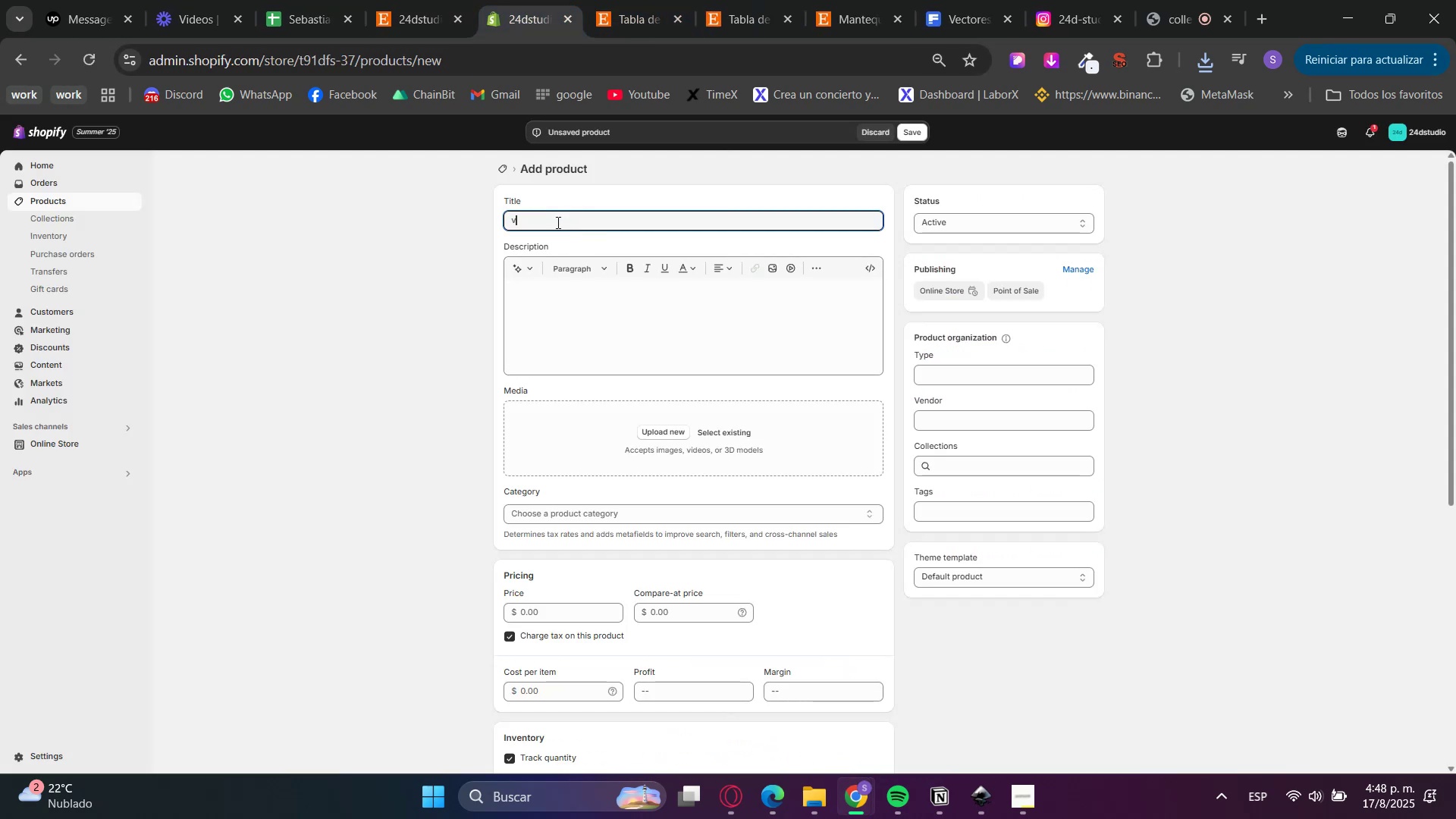 
key(Control+V)
 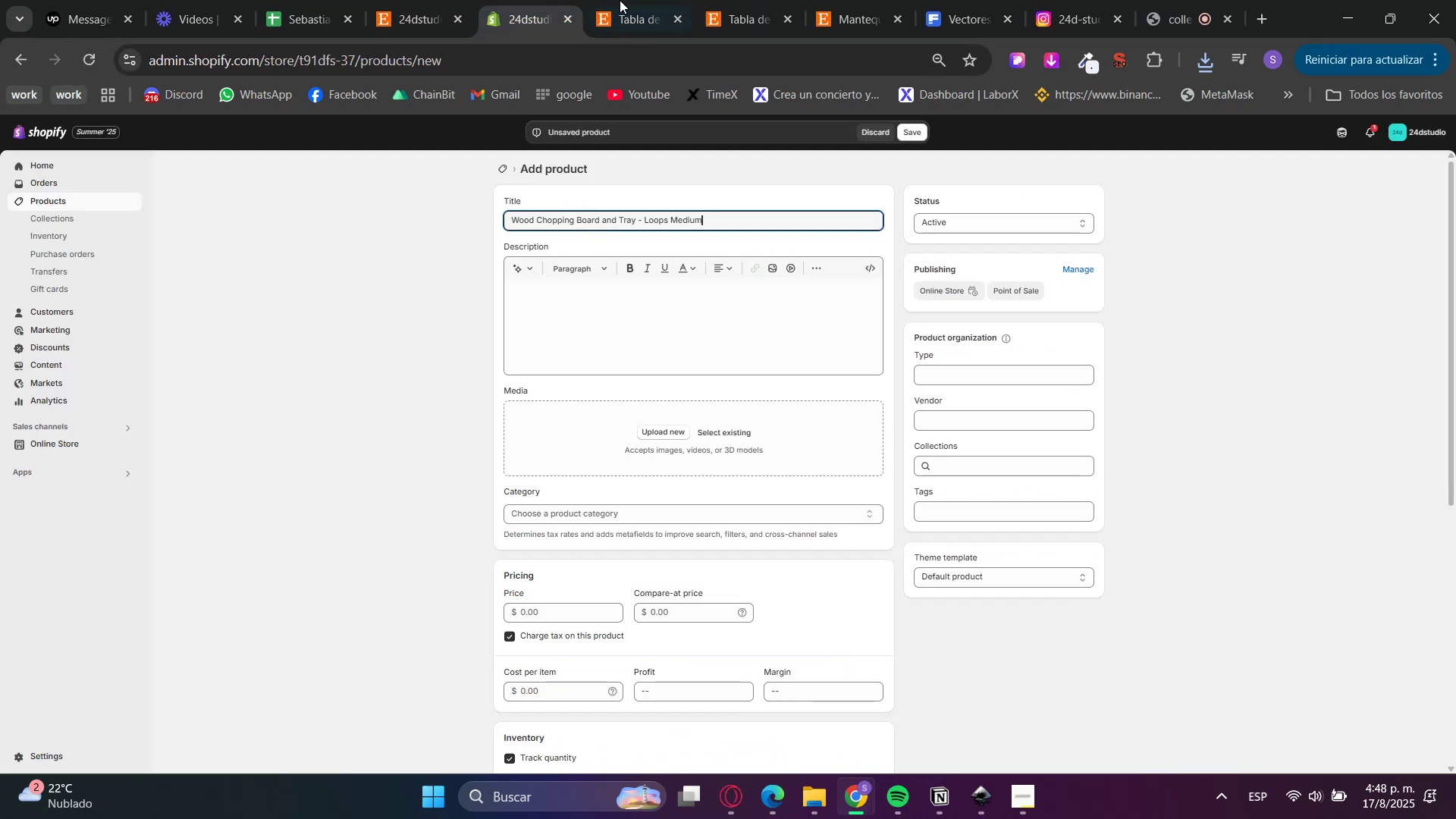 
left_click([670, 0])
 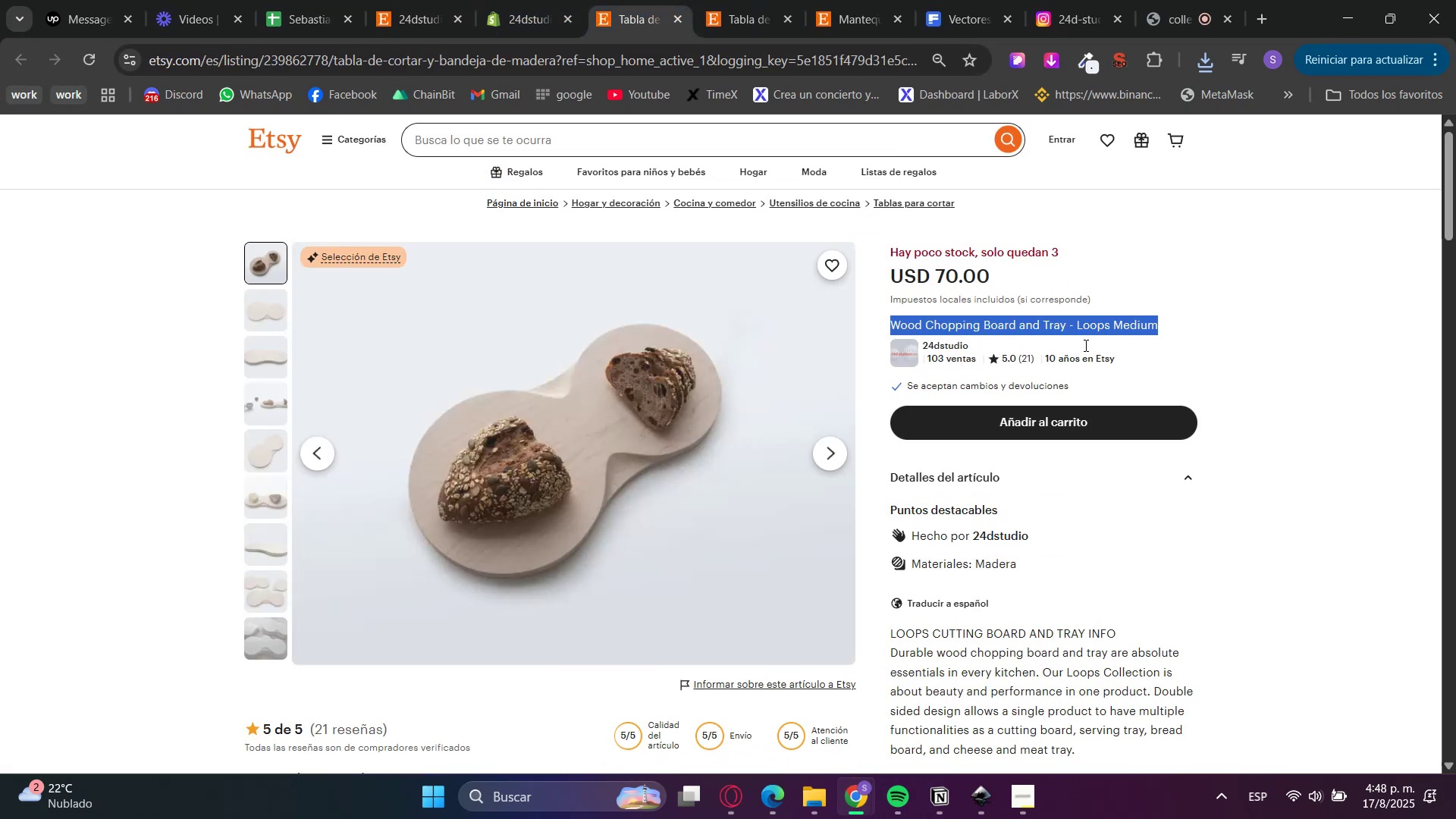 
scroll: coordinate [1085, 566], scroll_direction: down, amount: 4.0
 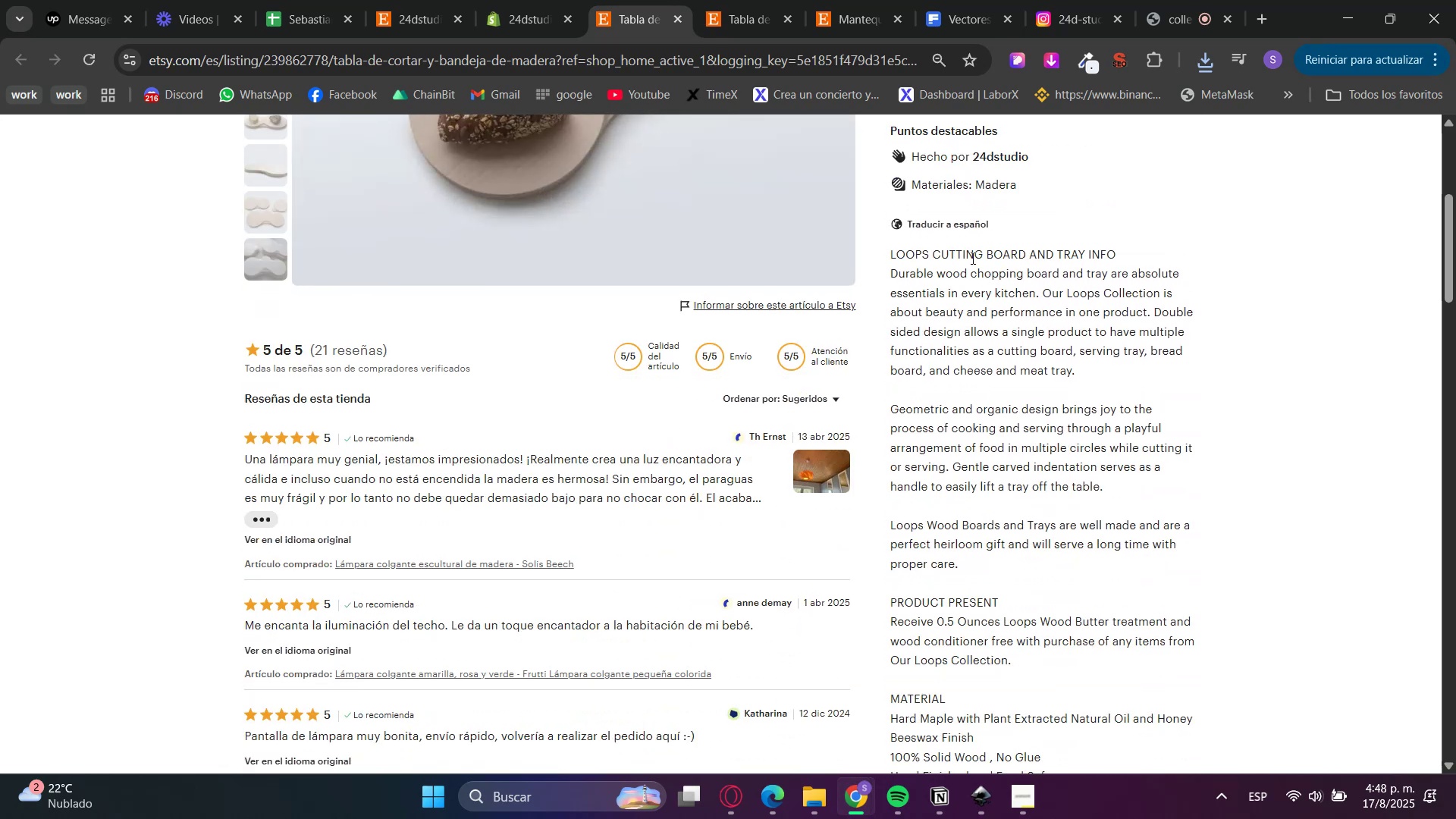 
double_click([966, 247])
 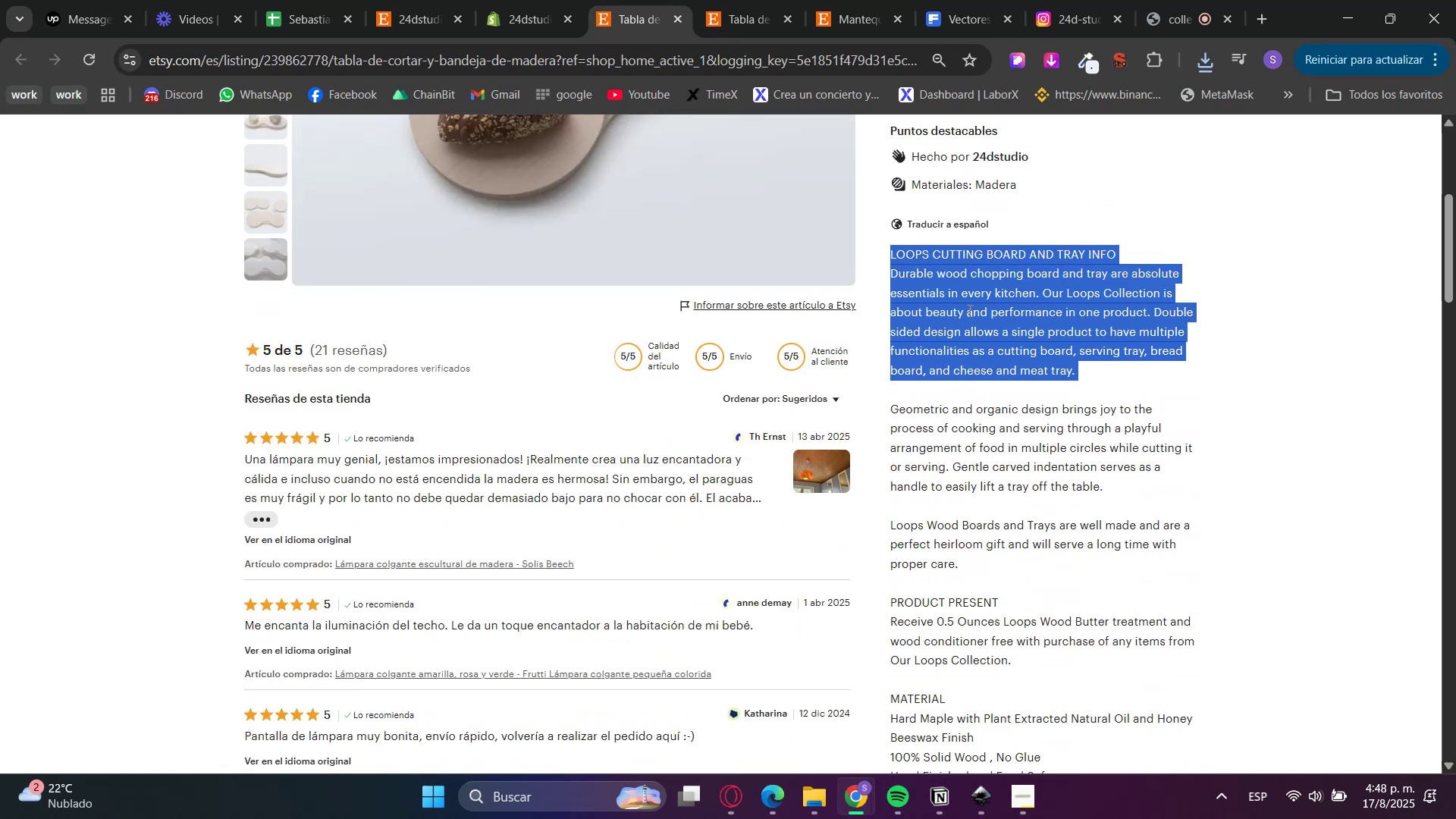 
scroll: coordinate [981, 638], scroll_direction: down, amount: 8.0
 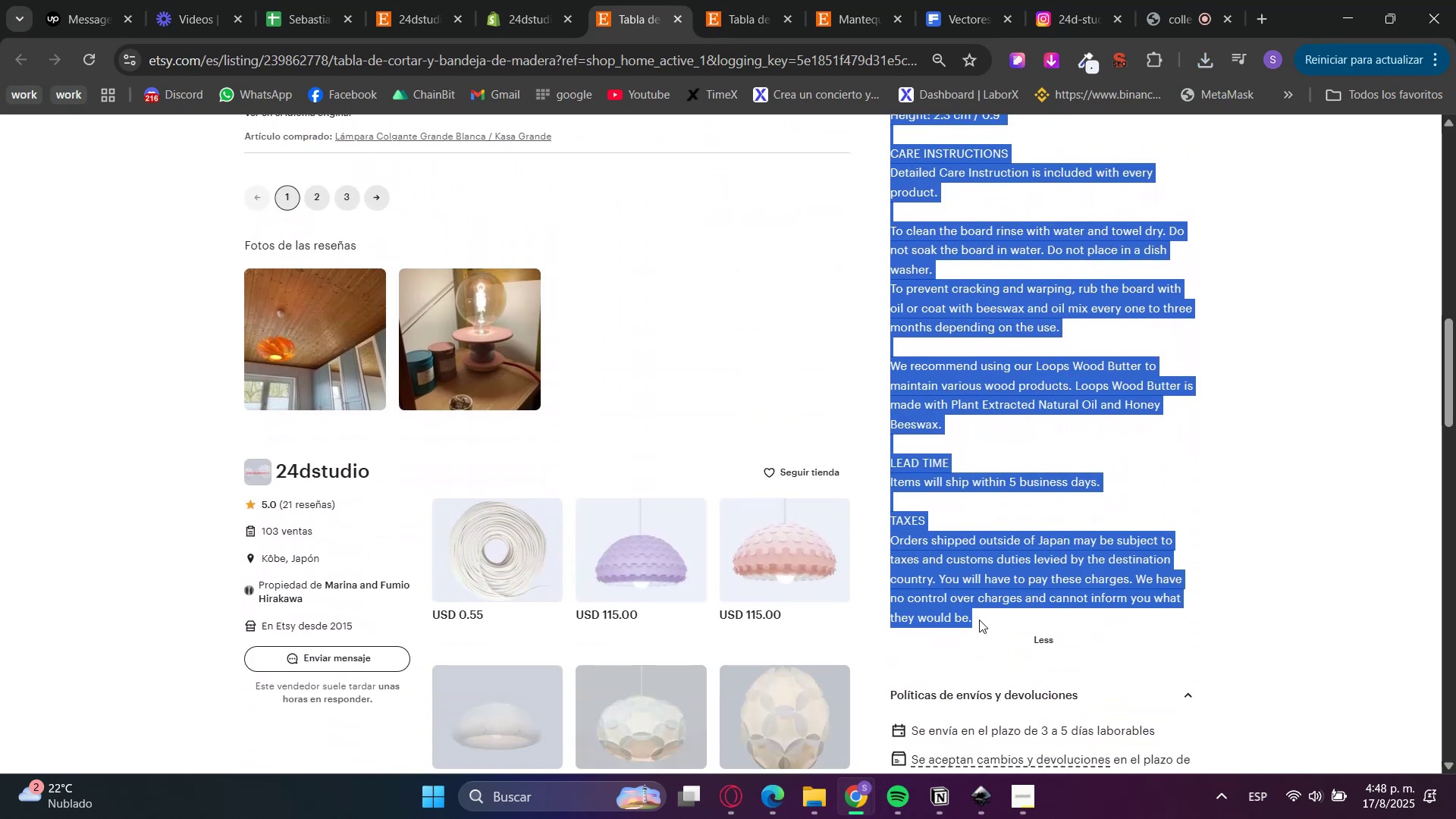 
key(Control+C)
 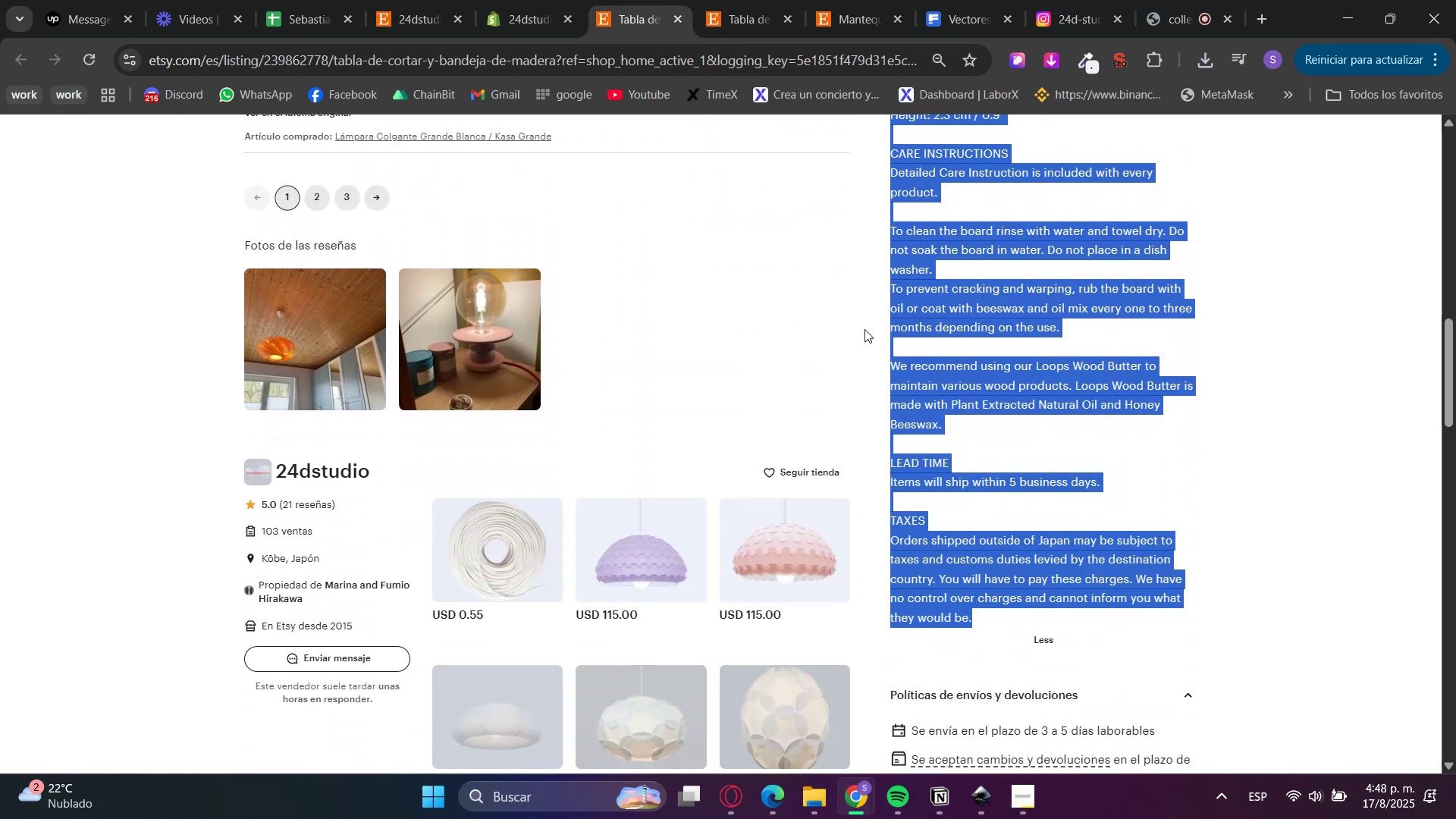 
key(Control+C)
 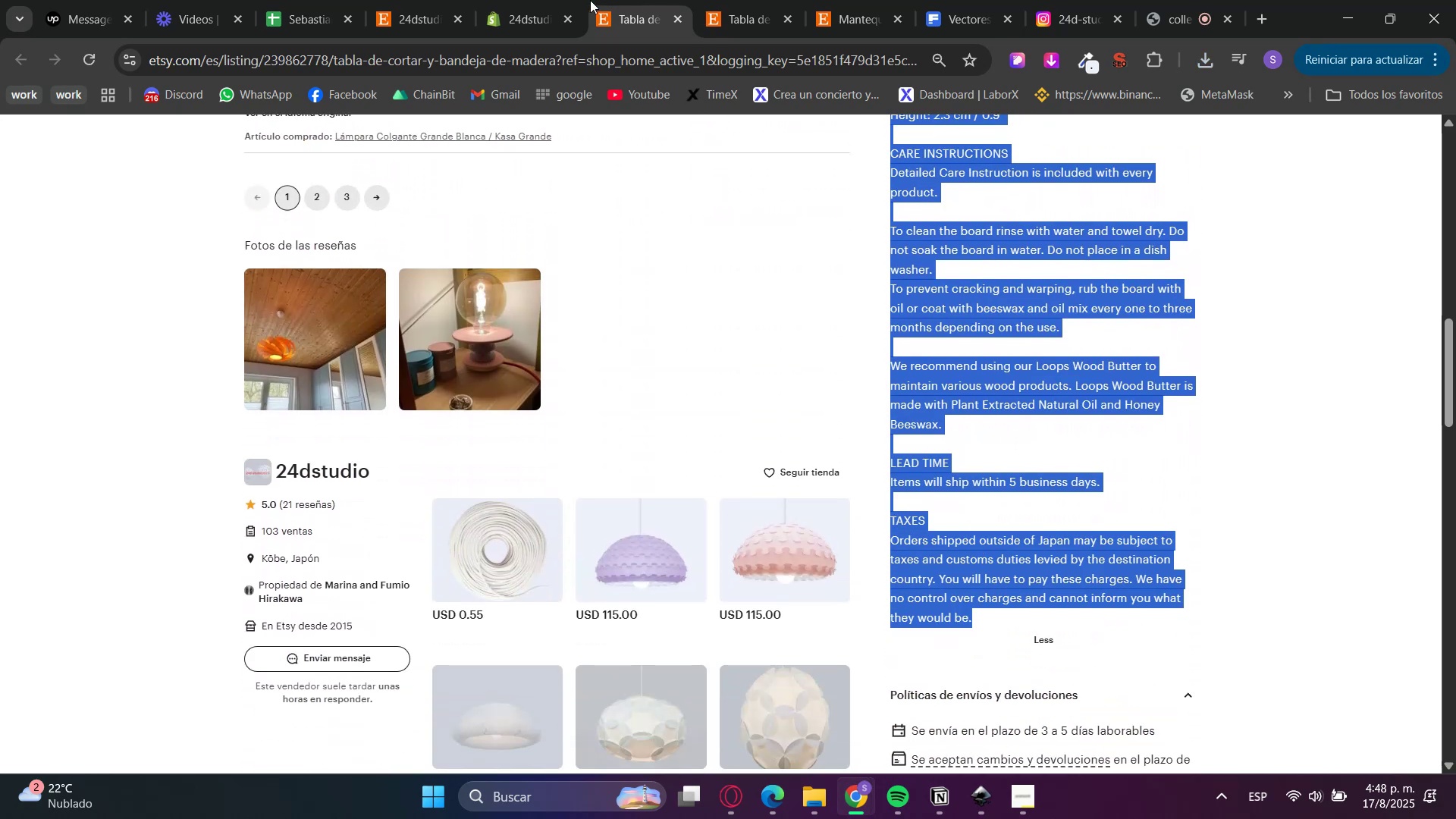 
left_click([559, 0])
 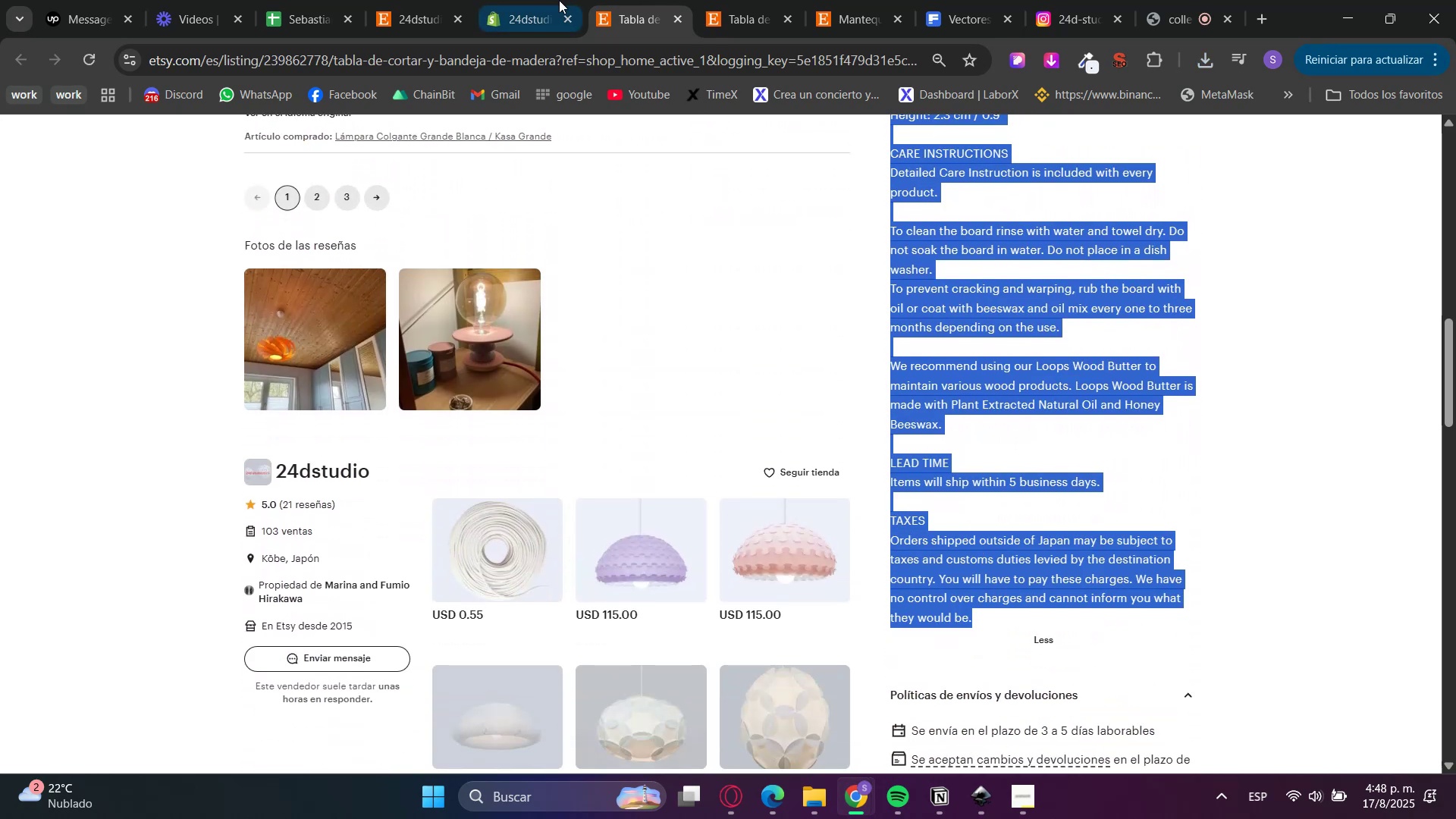 
double_click([548, 358])
 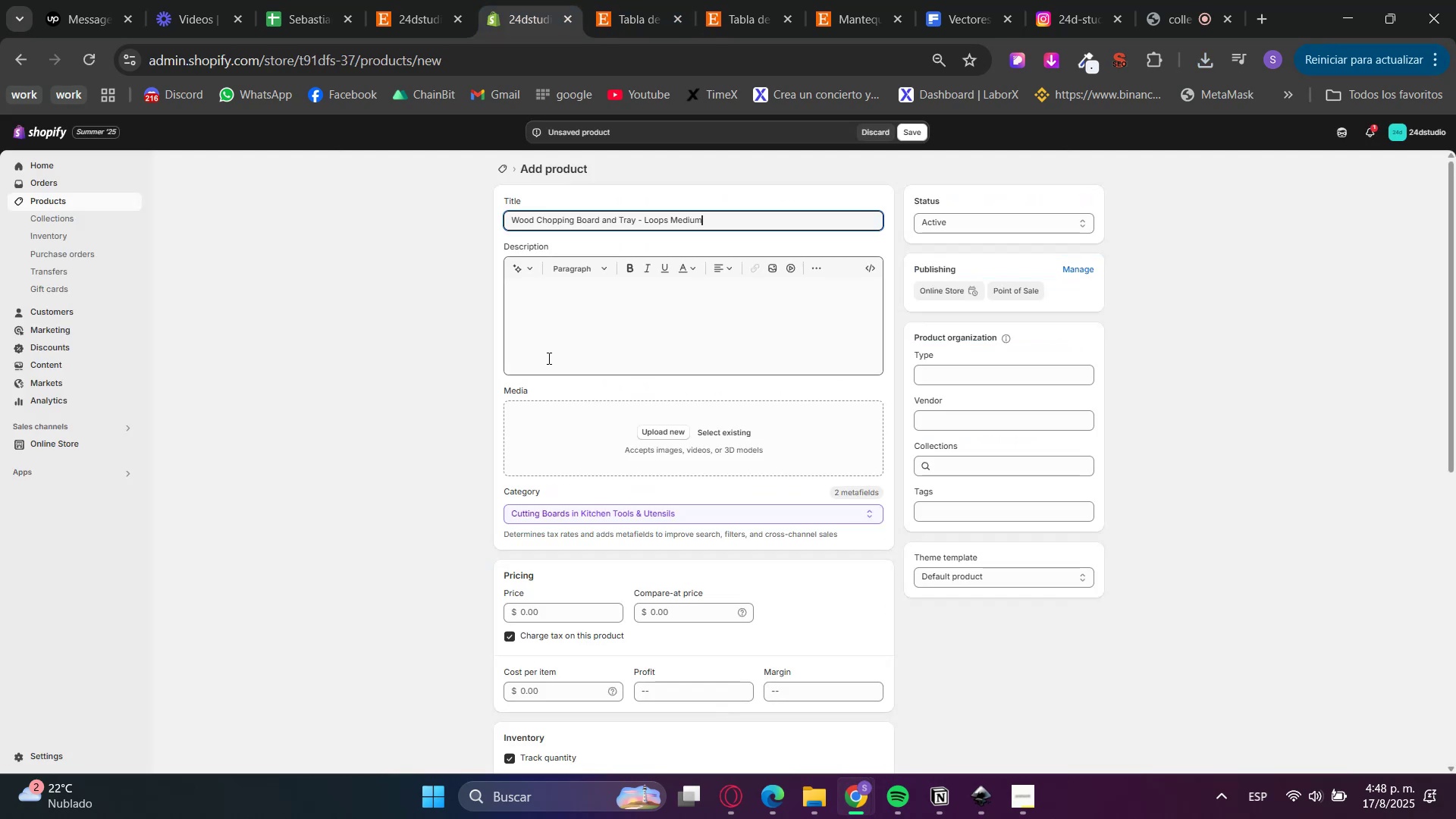 
key(Control+V)
 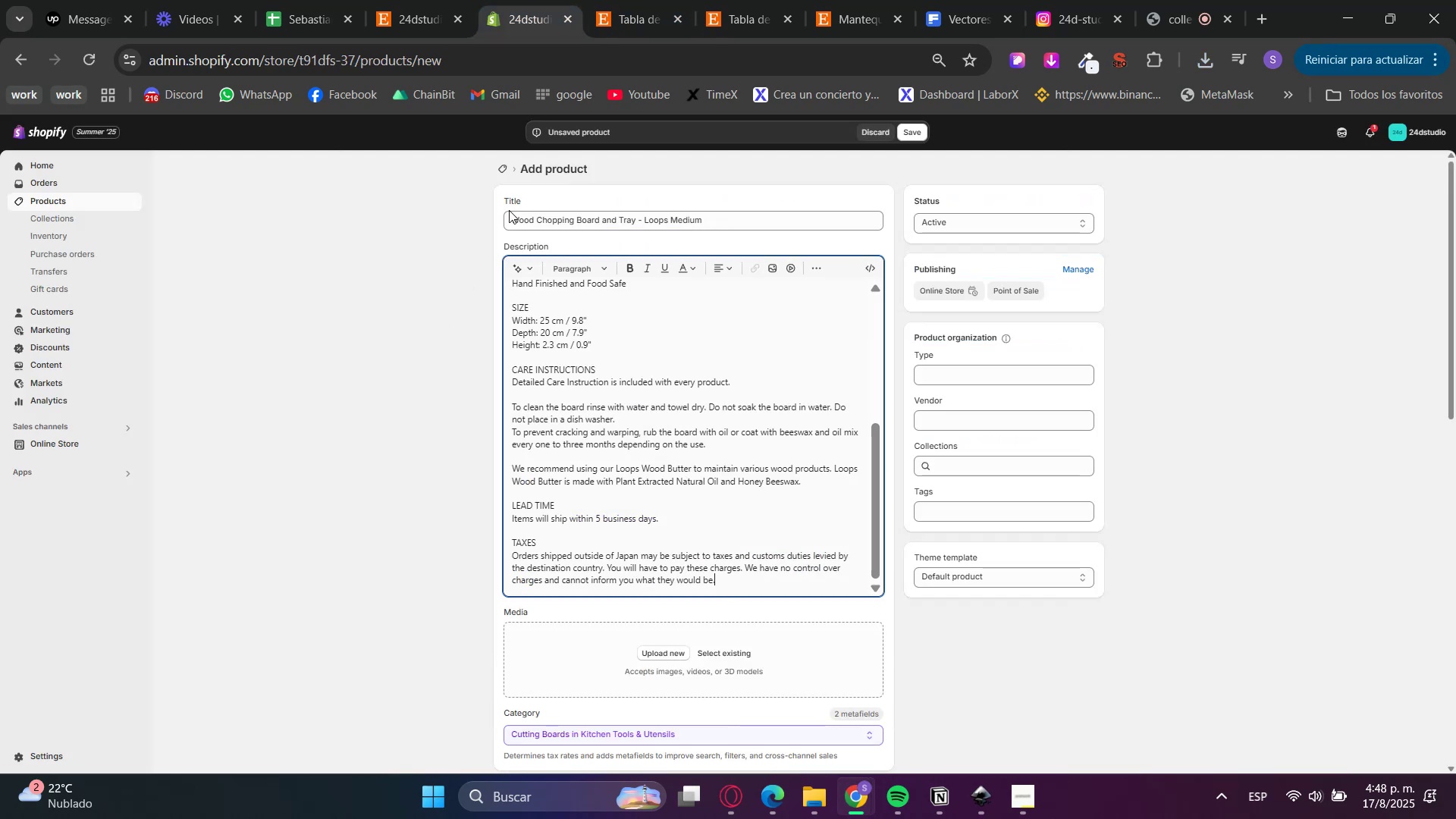 
left_click([617, 0])
 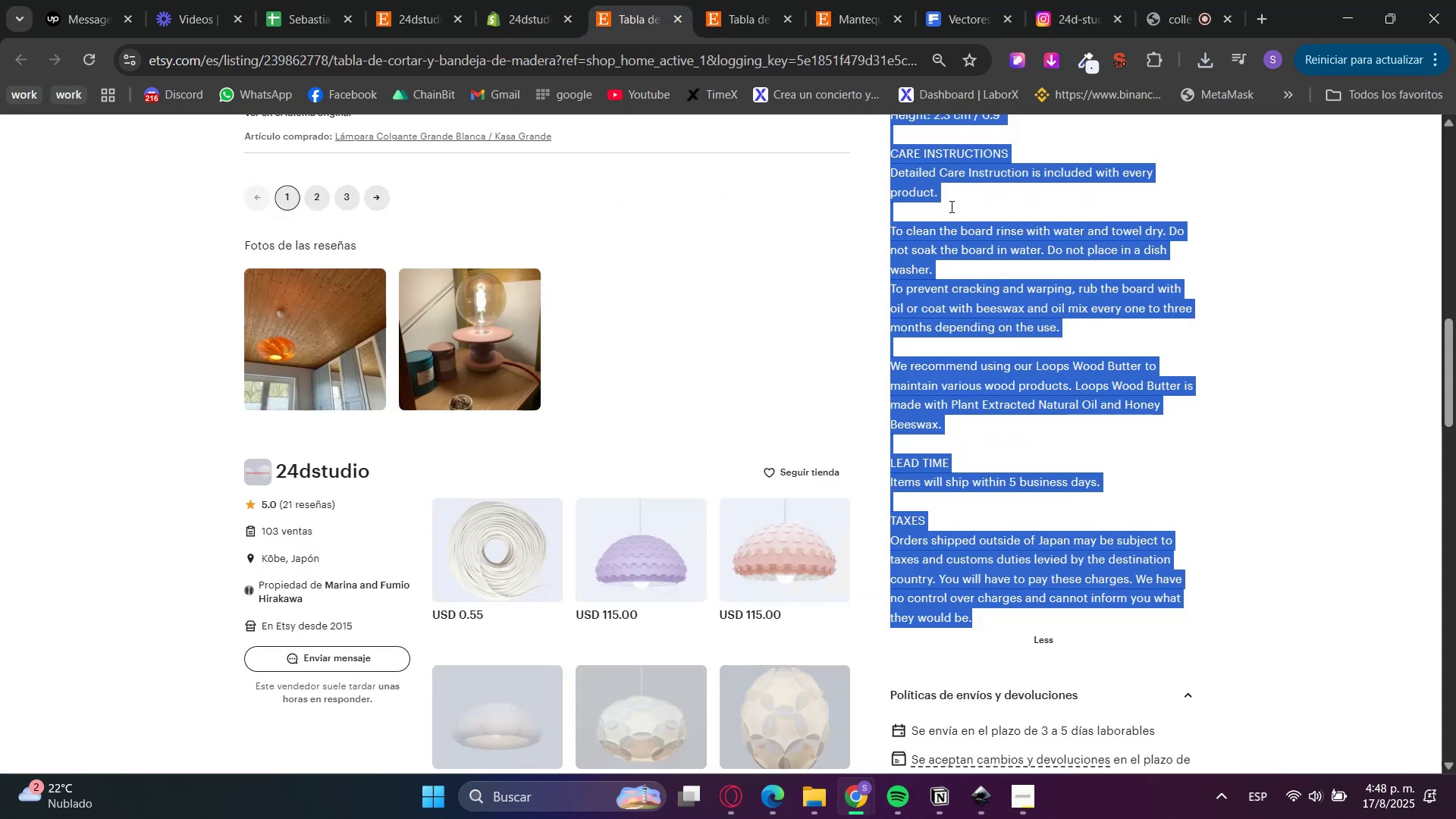 
scroll: coordinate [1150, 625], scroll_direction: up, amount: 13.0
 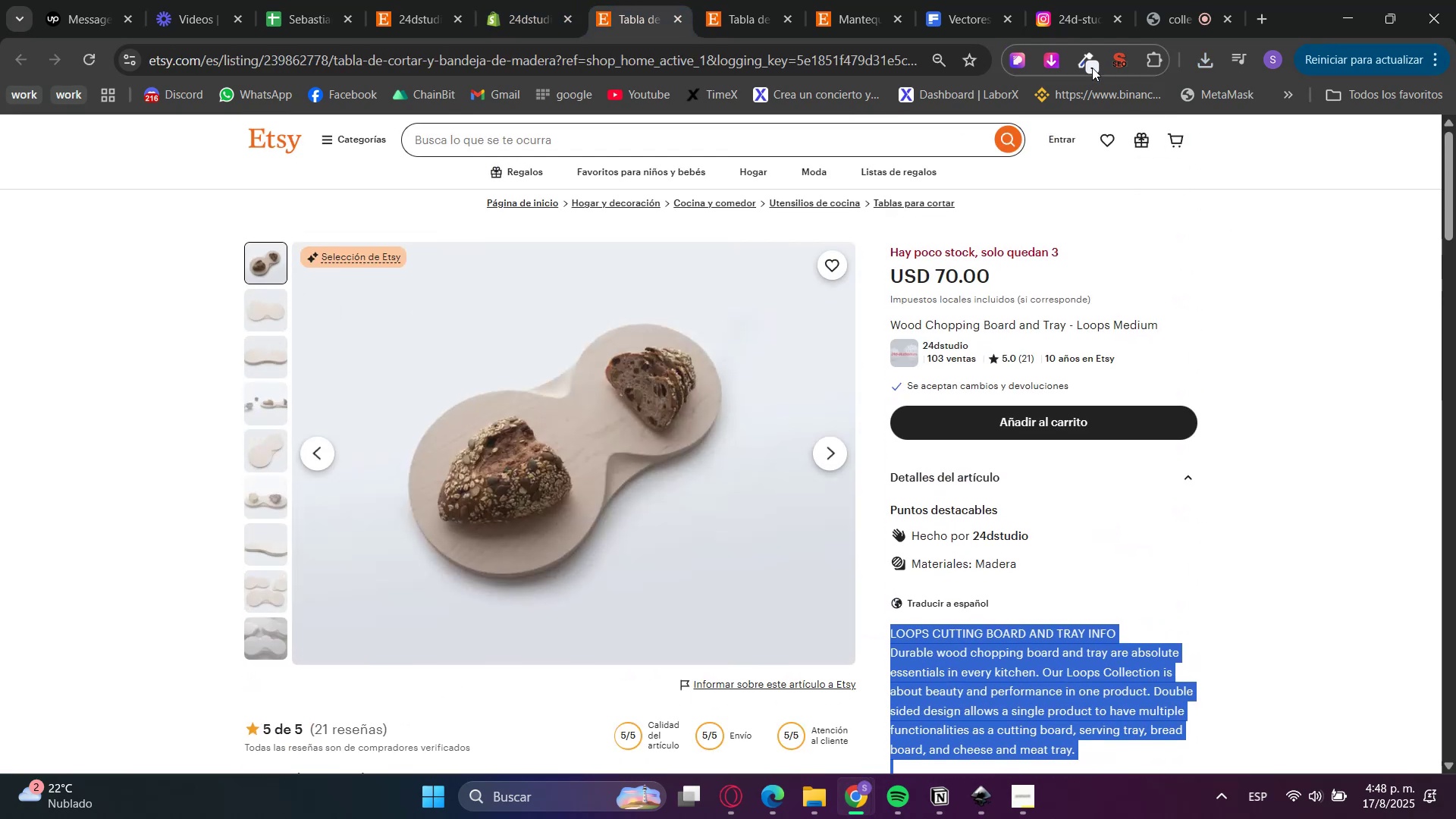 
left_click([1051, 58])
 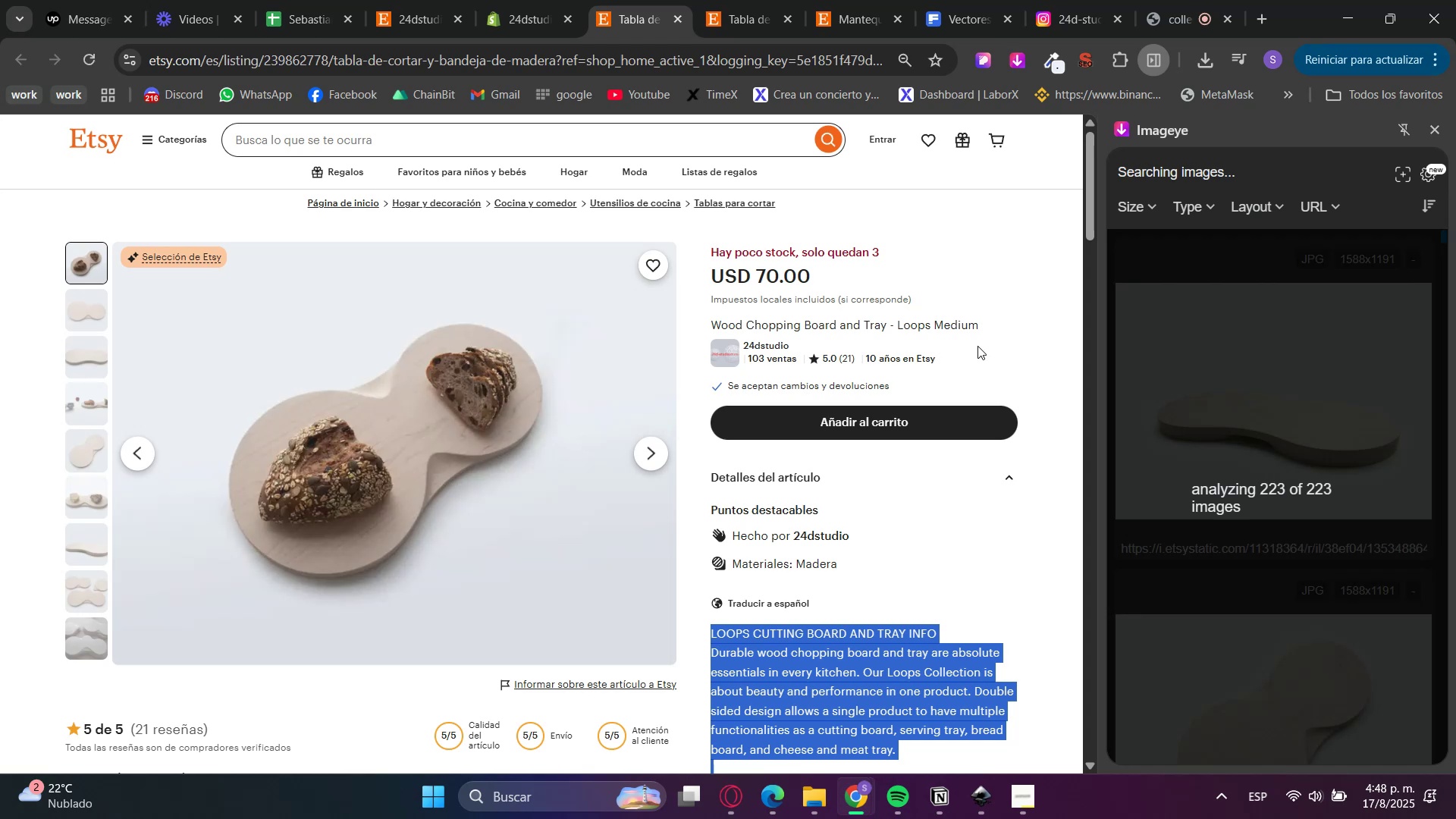 
left_click([1289, 377])
 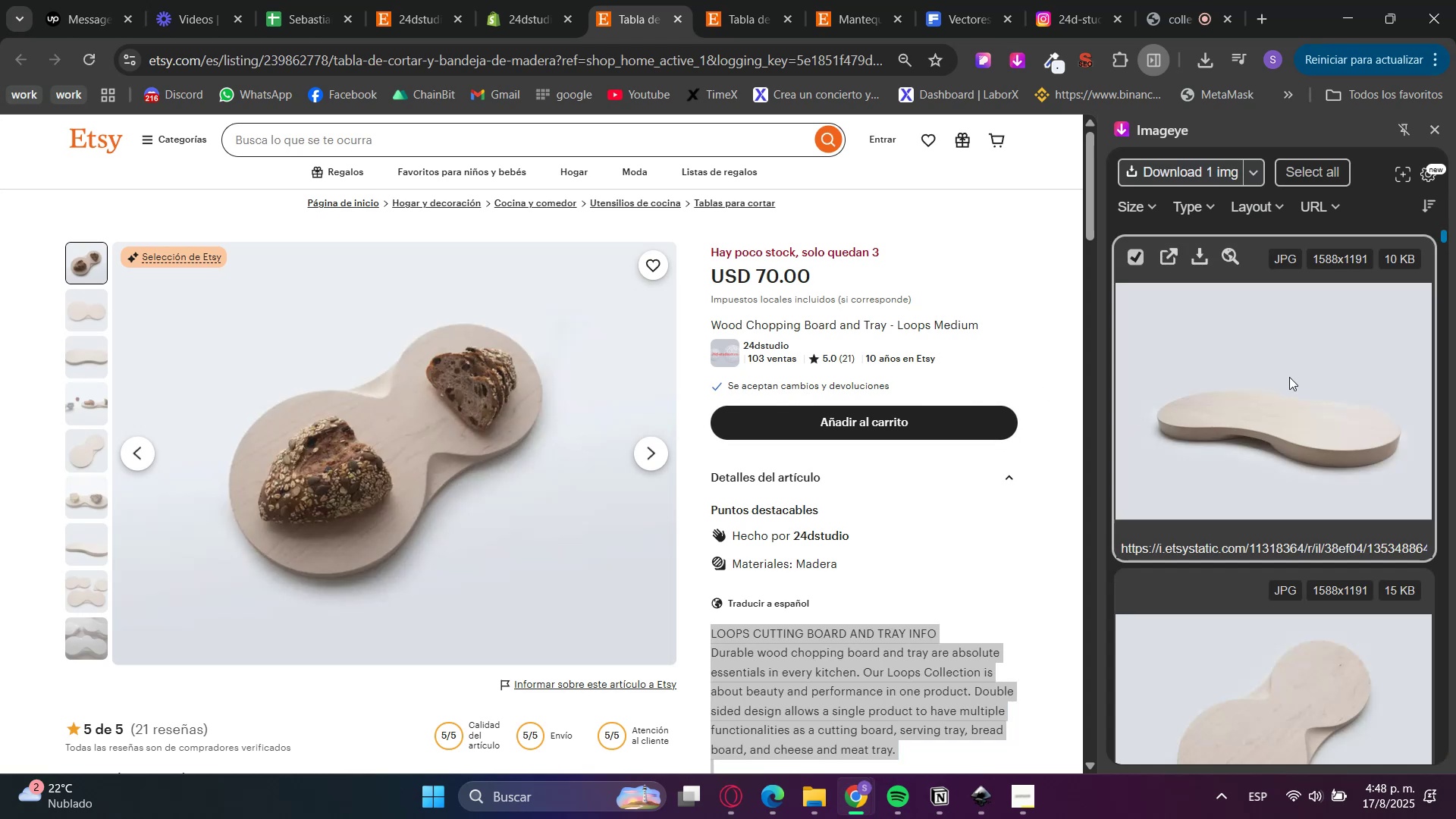 
scroll: coordinate [1286, 383], scroll_direction: down, amount: 11.0
 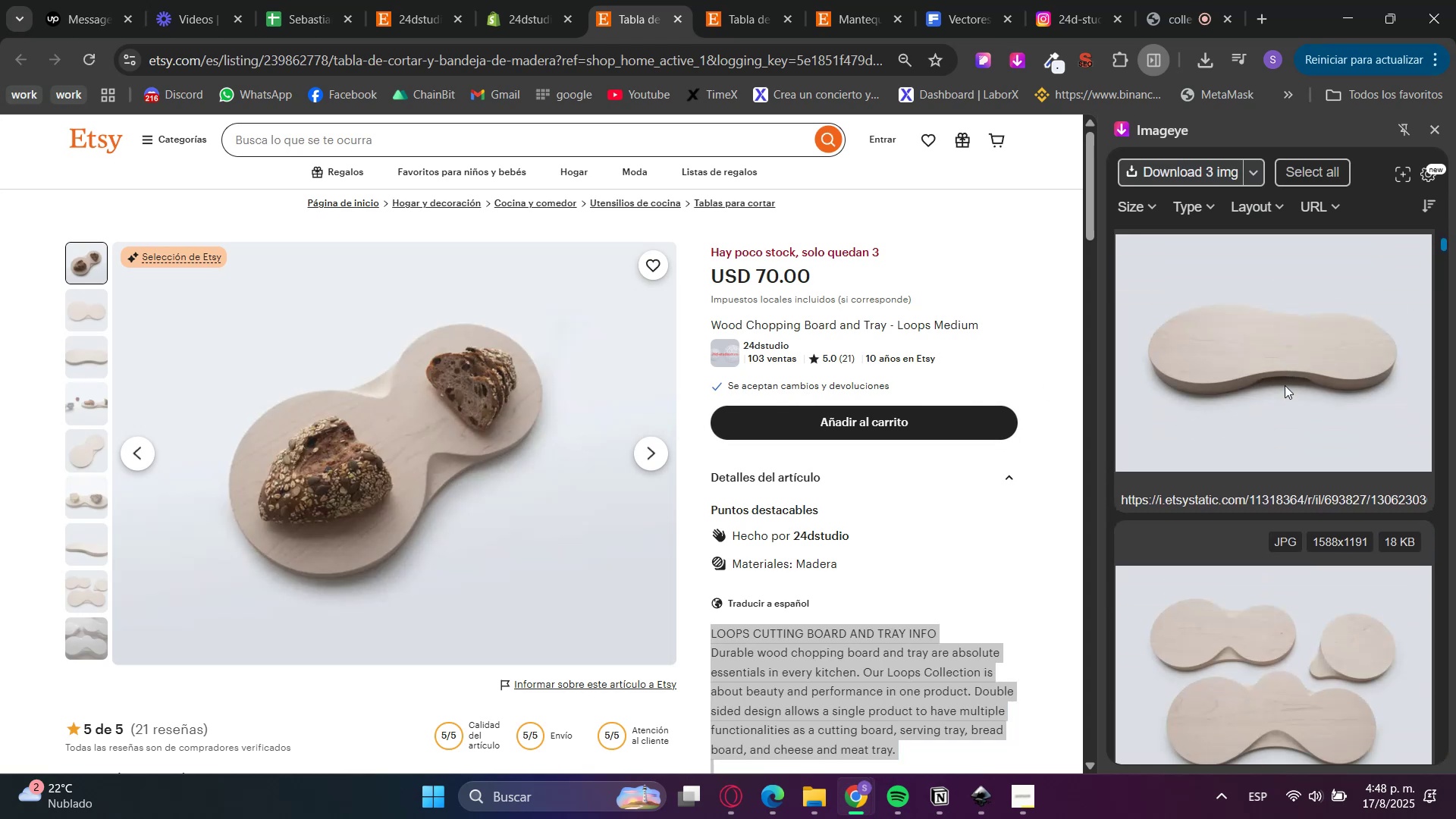 
left_click([1286, 383])
 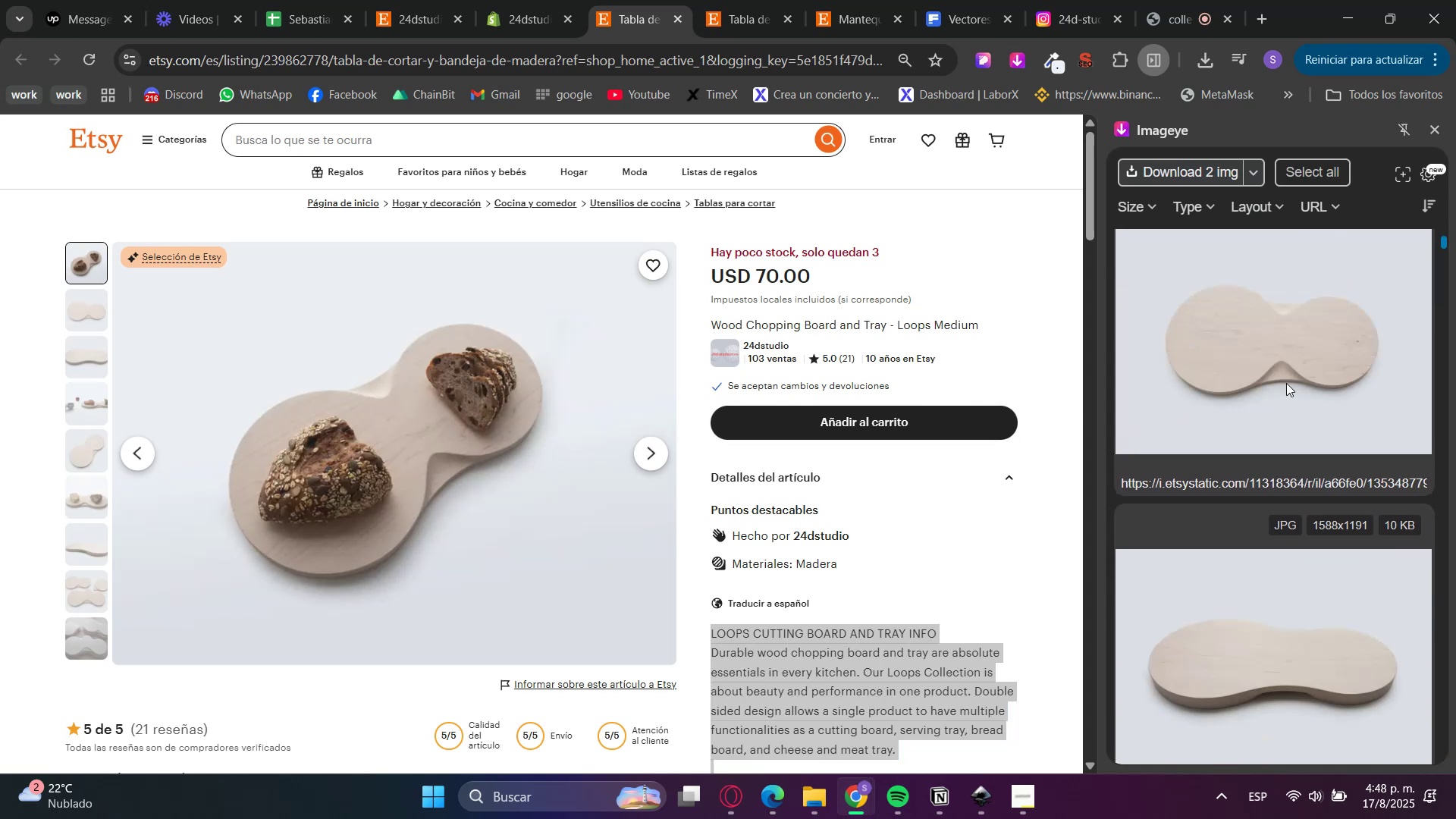 
left_click([1286, 383])
 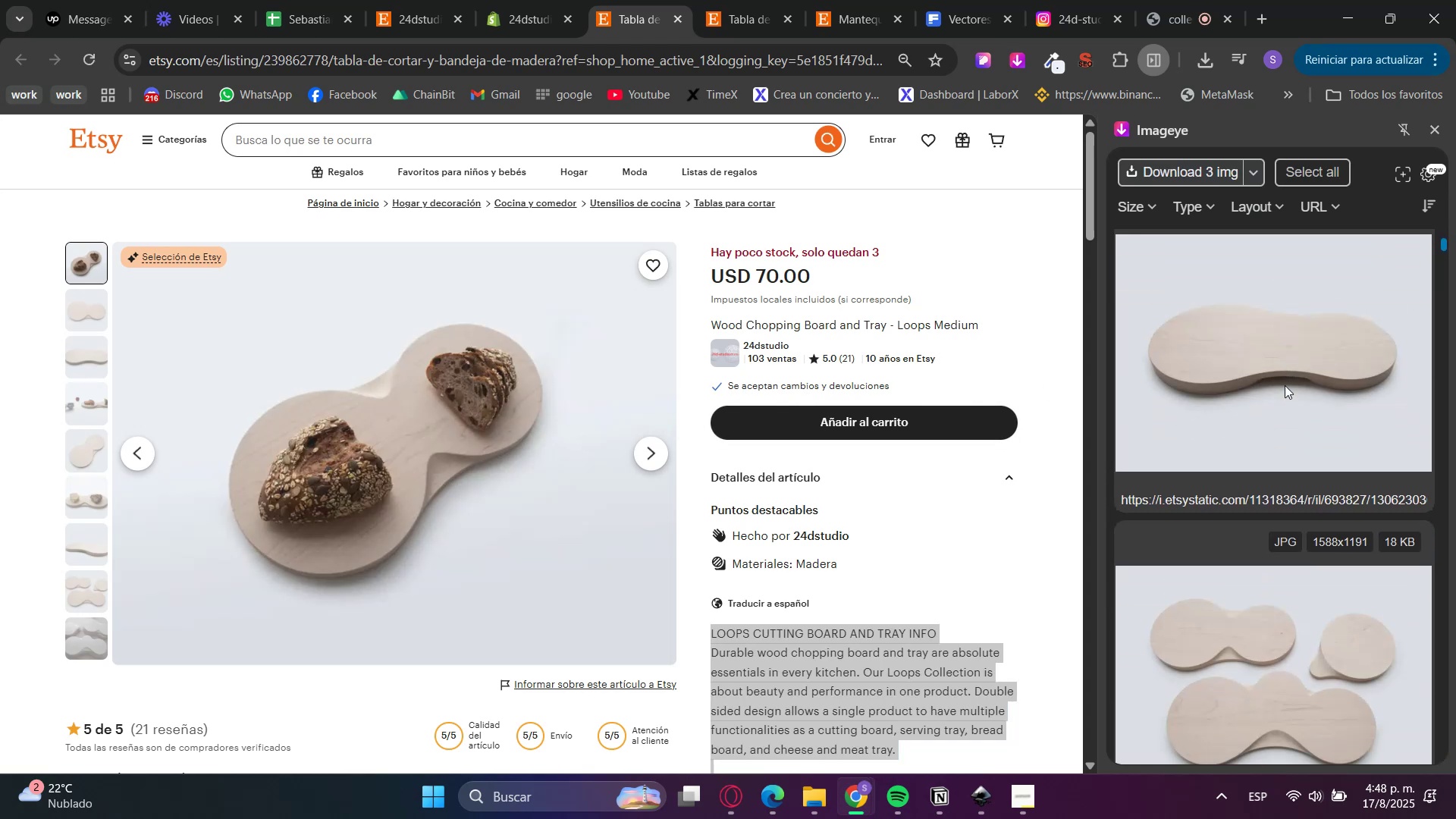 
left_click([1285, 385])
 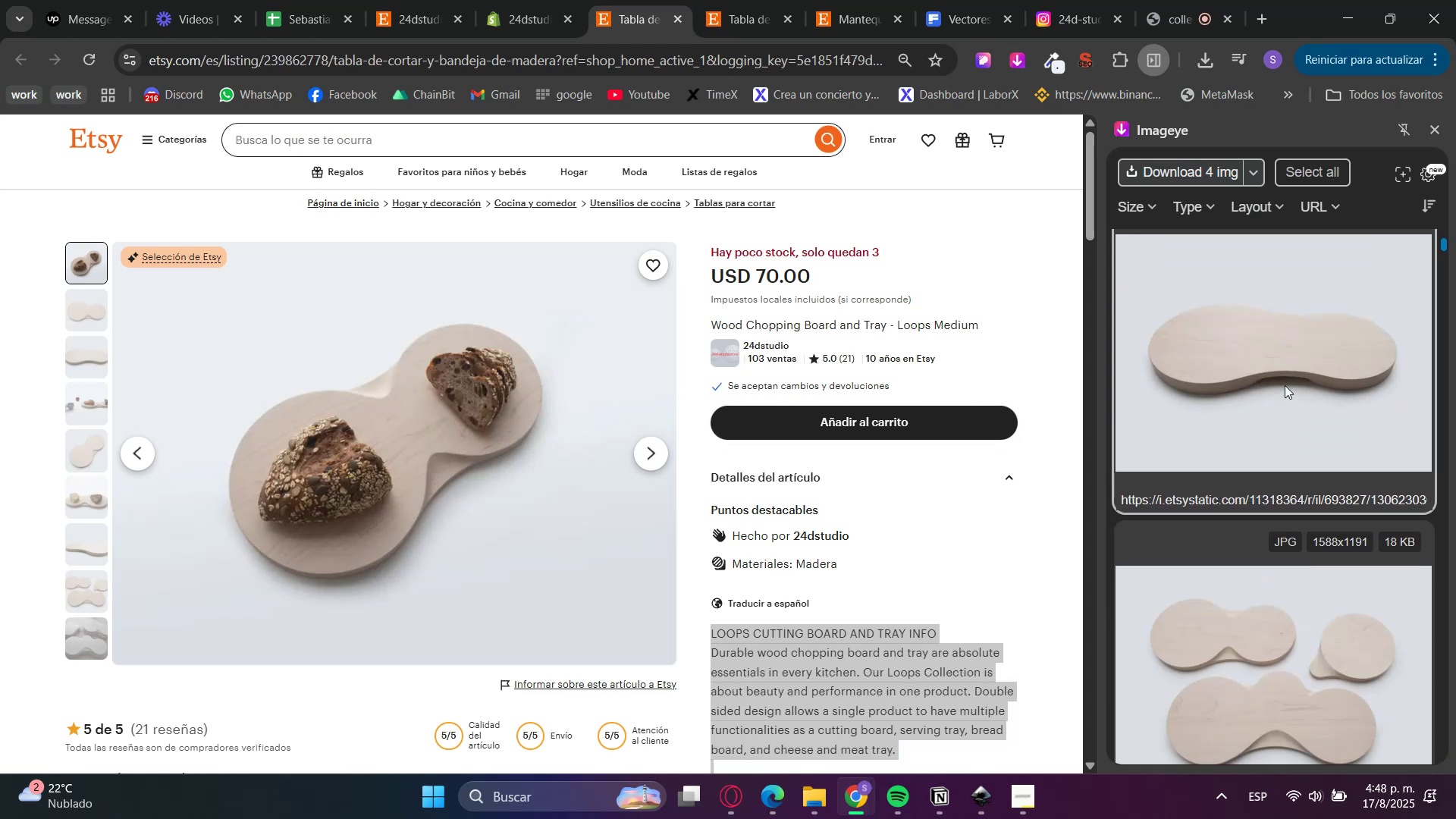 
scroll: coordinate [1285, 385], scroll_direction: down, amount: 8.0
 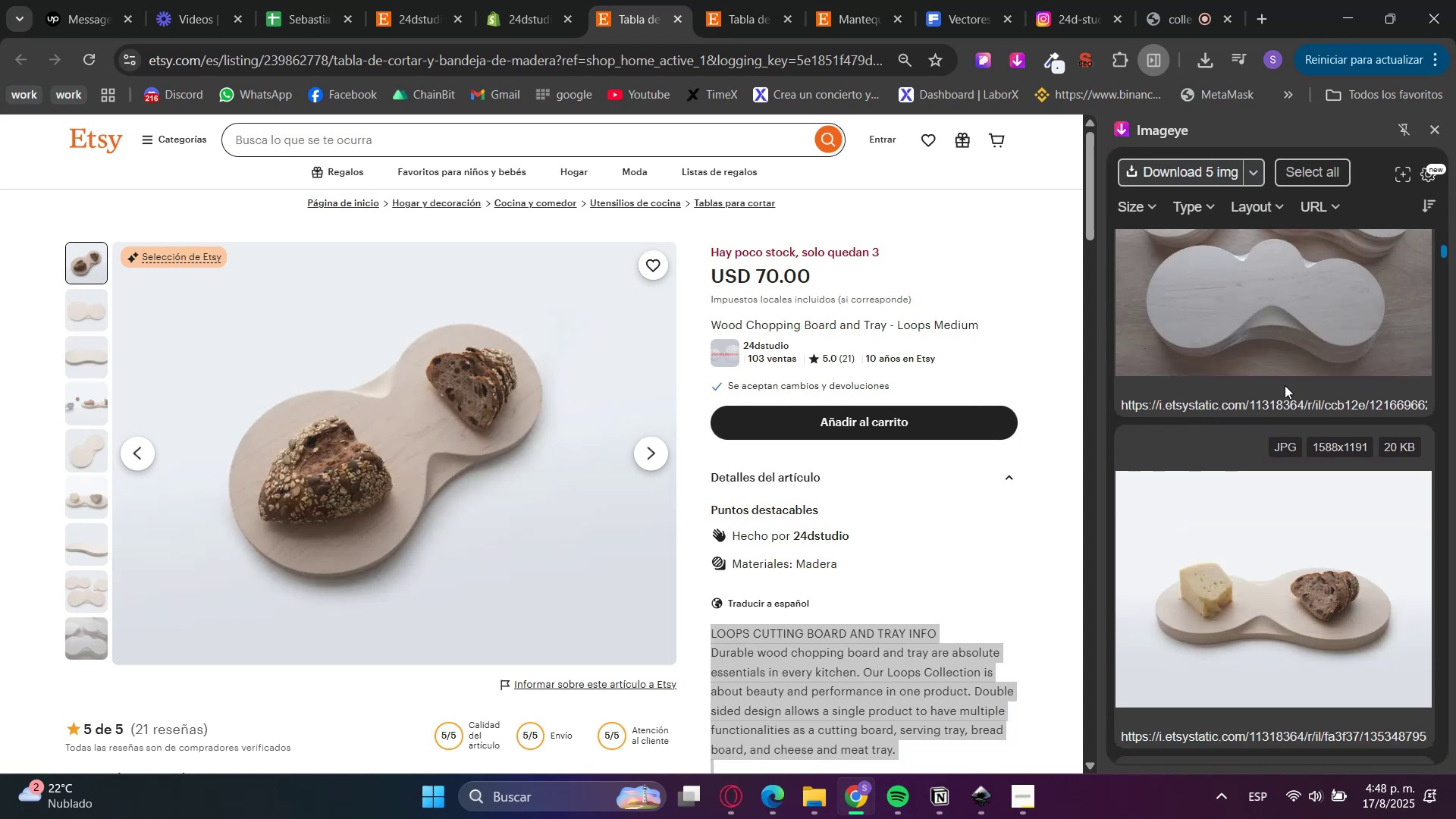 
left_click([1285, 385])
 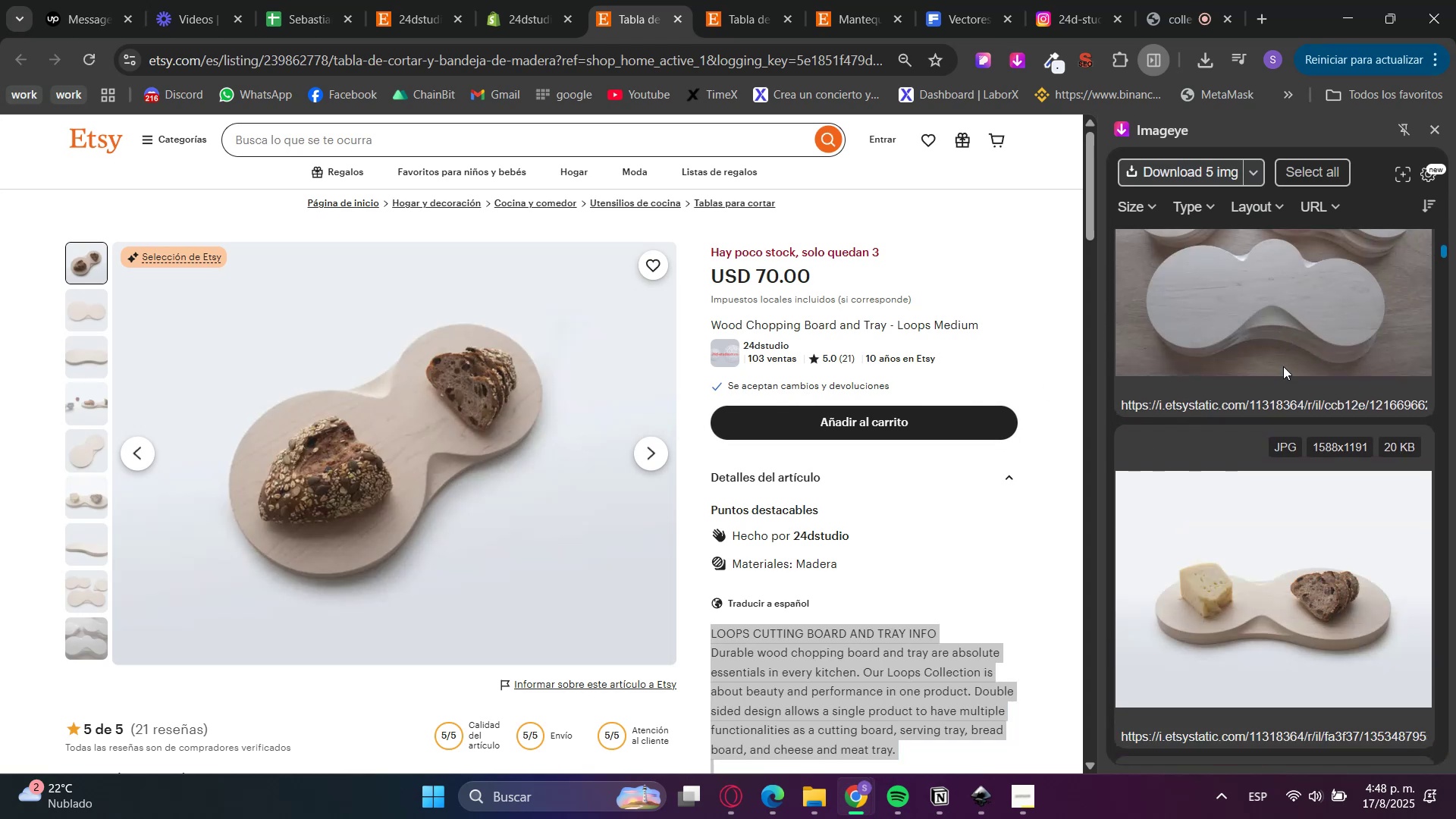 
left_click([1307, 577])
 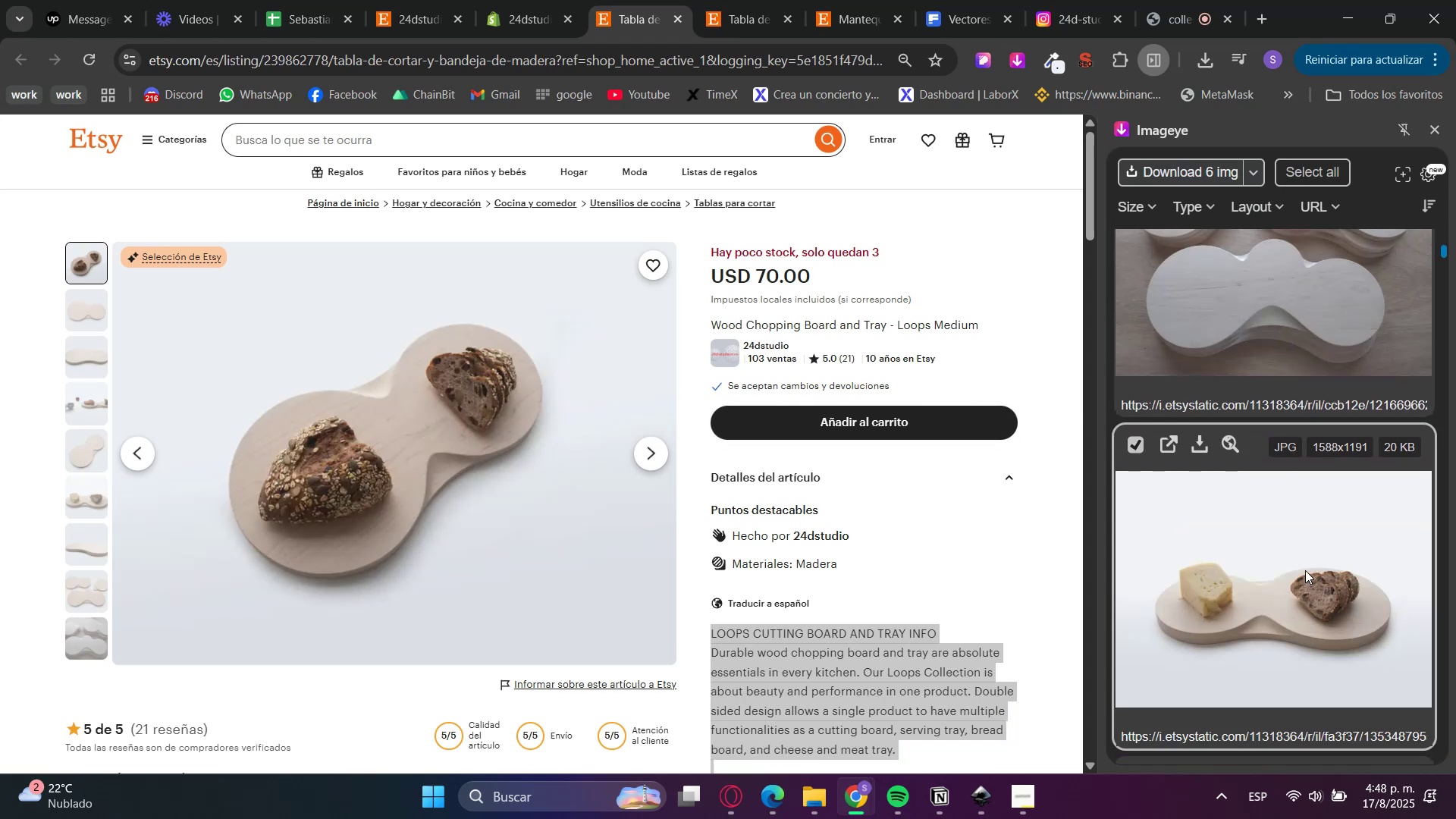 
scroll: coordinate [1302, 565], scroll_direction: down, amount: 3.0
 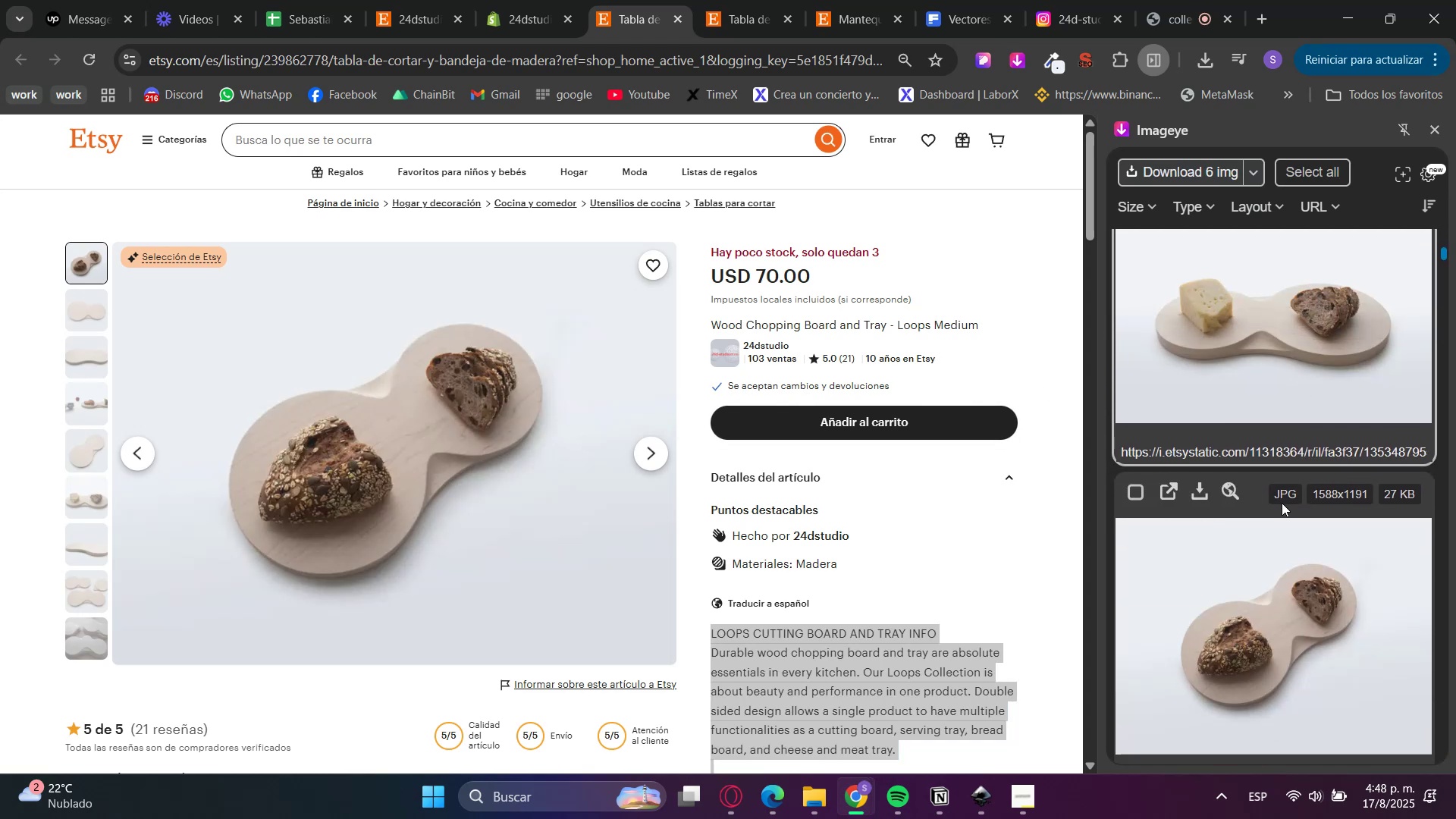 
left_click([1283, 520])
 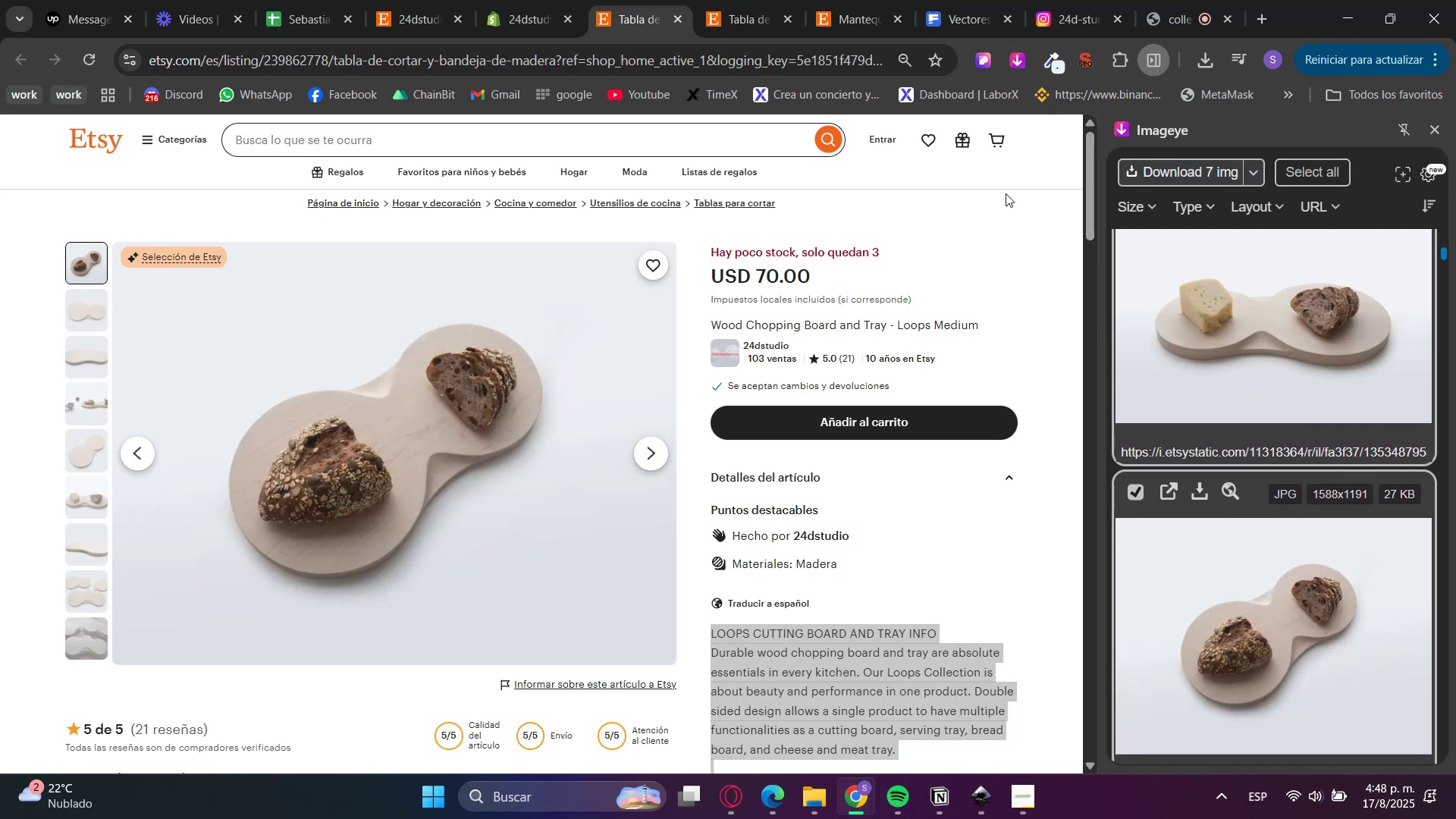 
left_click([1143, 164])
 